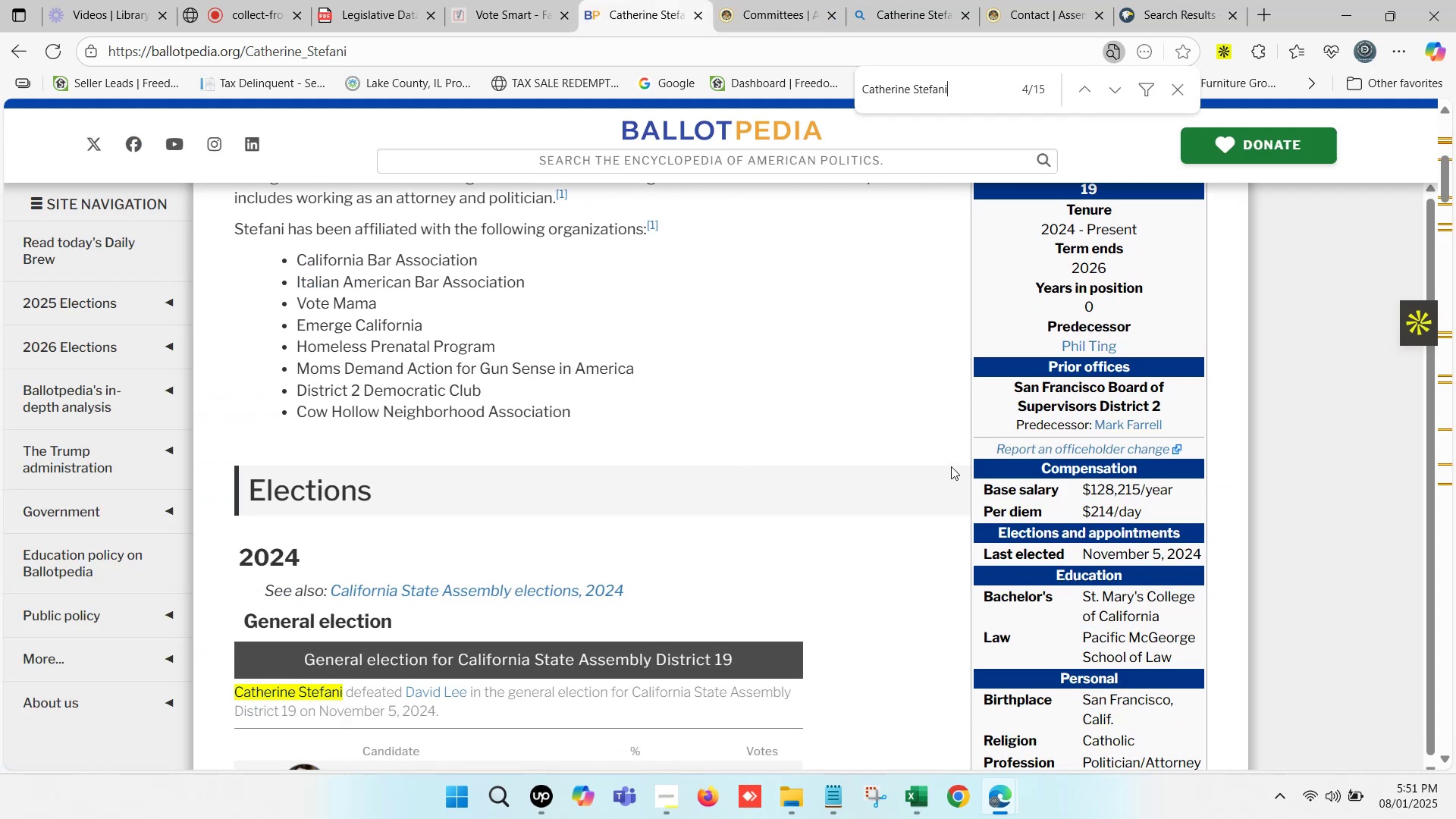 
scroll: coordinate [849, 472], scroll_direction: down, amount: 9.0
 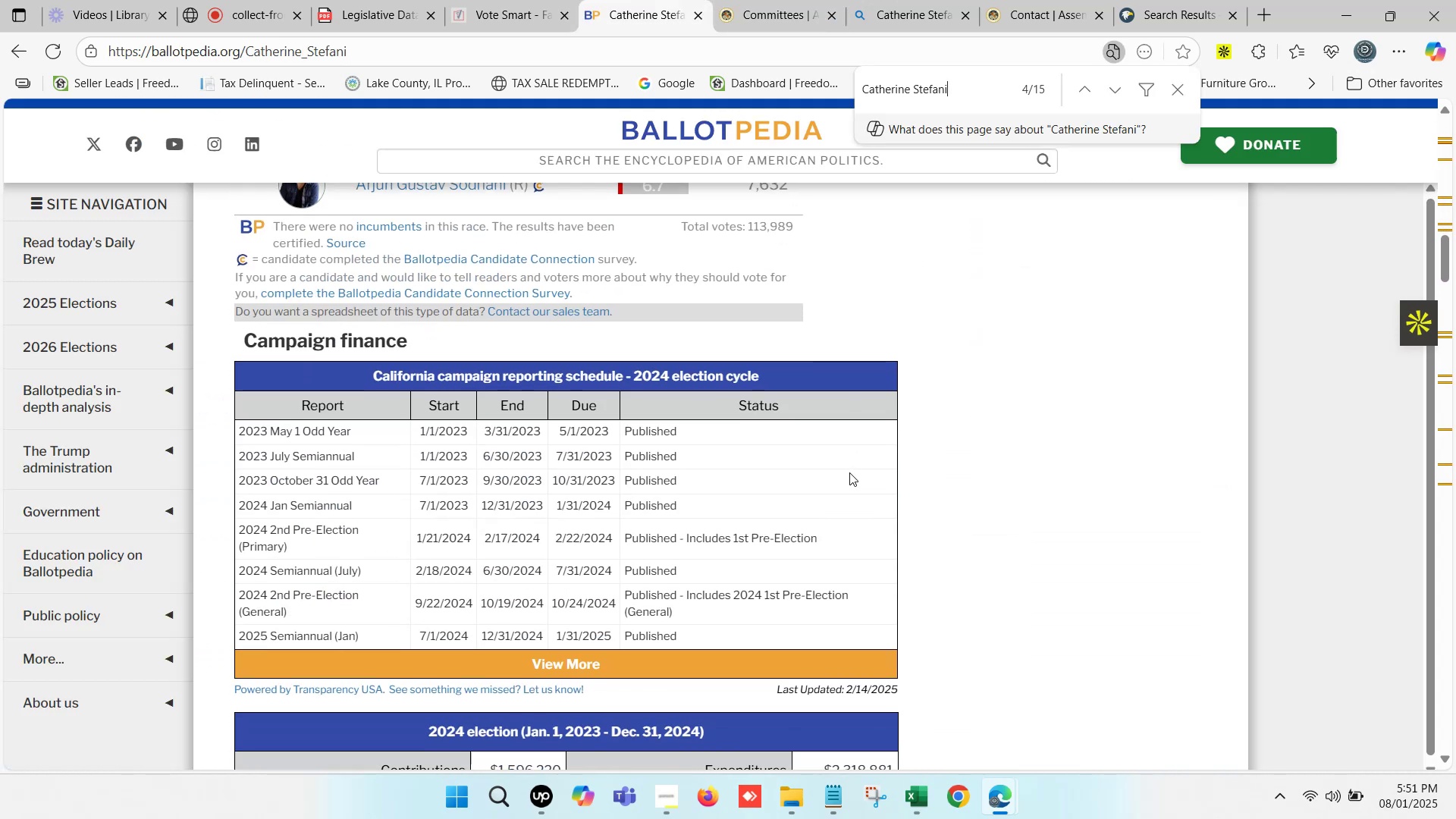 
scroll: coordinate [1105, 450], scroll_direction: down, amount: 11.0
 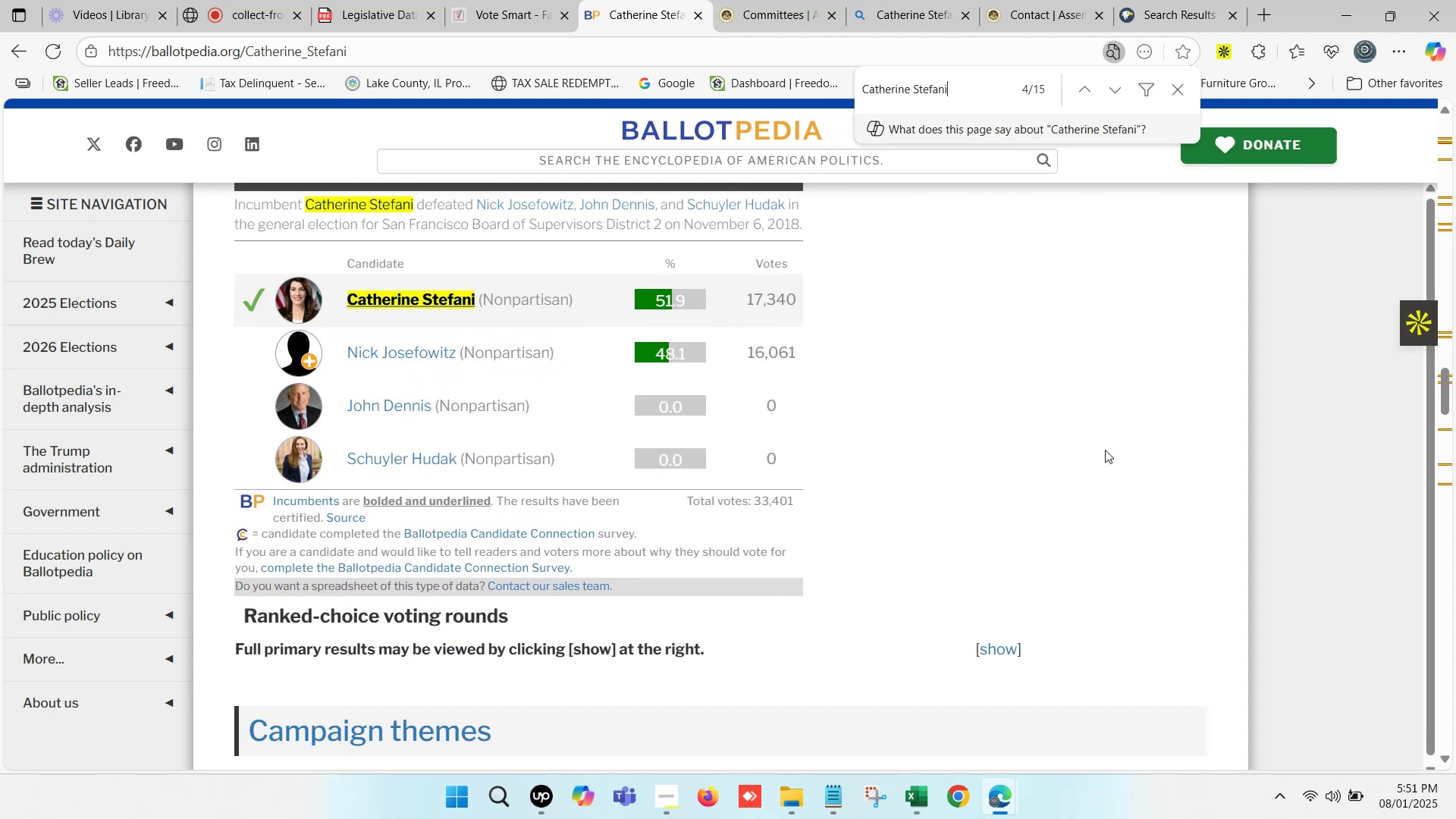 
scroll: coordinate [1125, 269], scroll_direction: up, amount: 40.0
 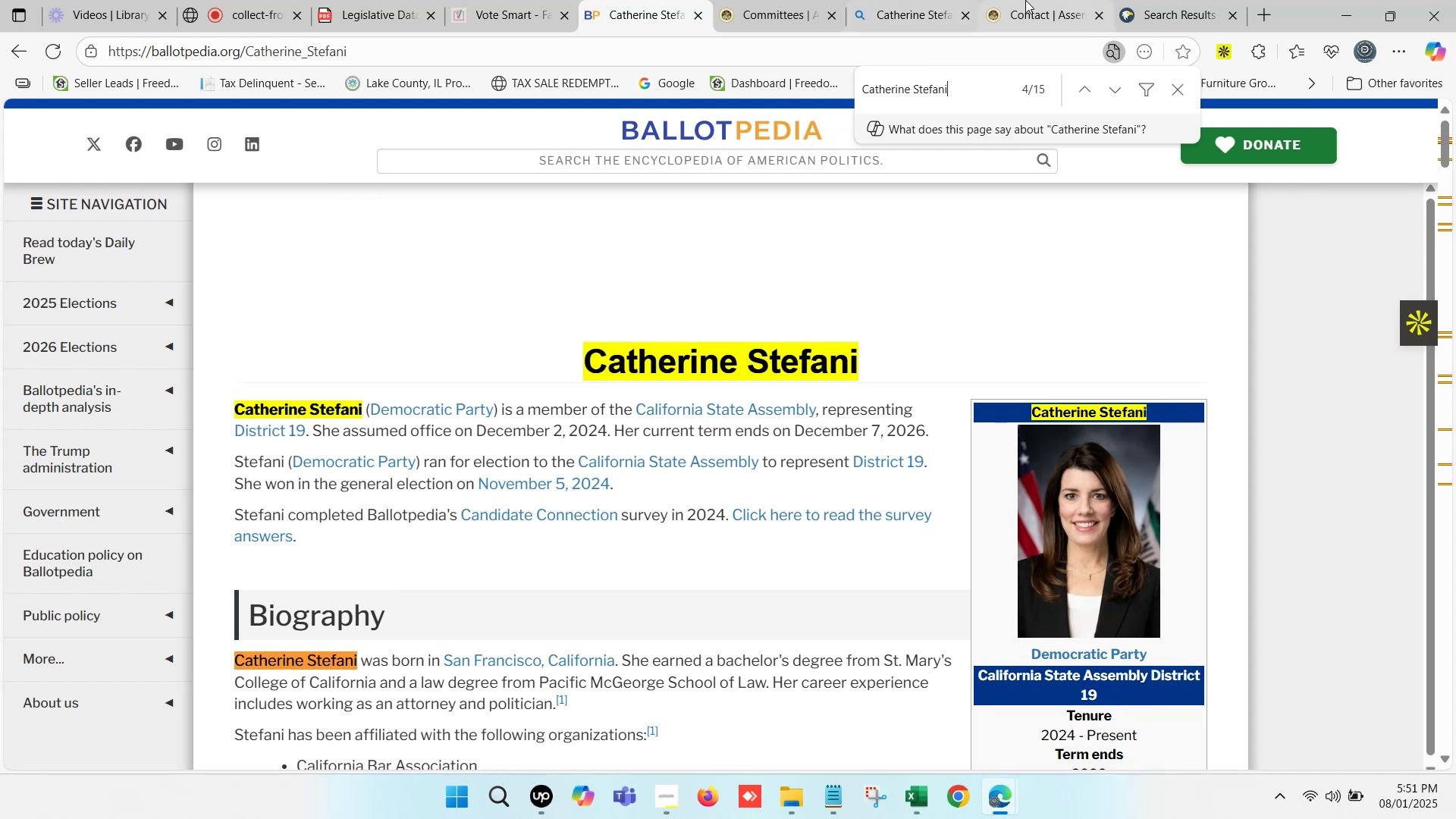 
left_click([1167, 0])
 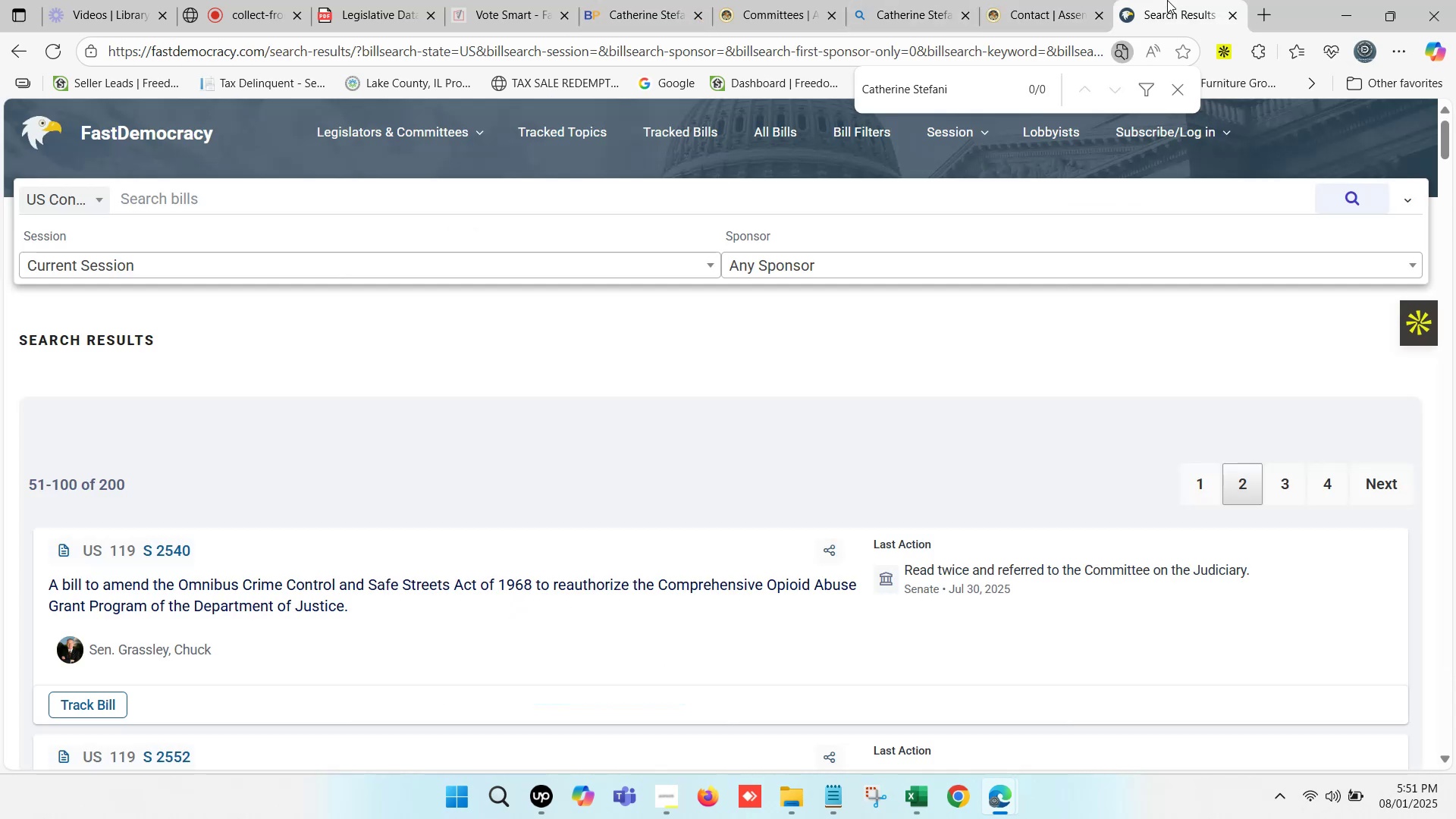 
scroll: coordinate [434, 444], scroll_direction: up, amount: 7.0
 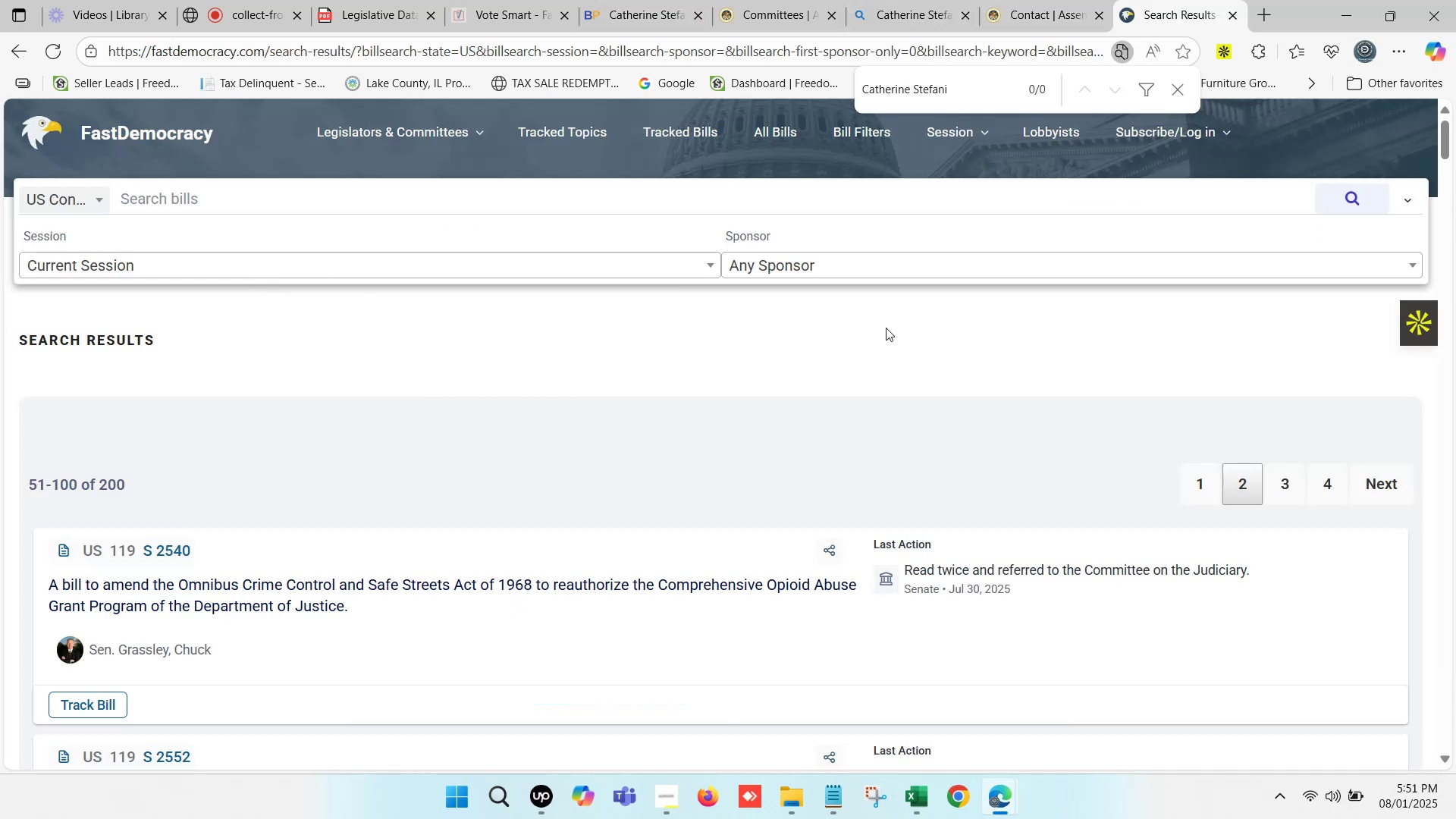 
double_click([1015, 0])
 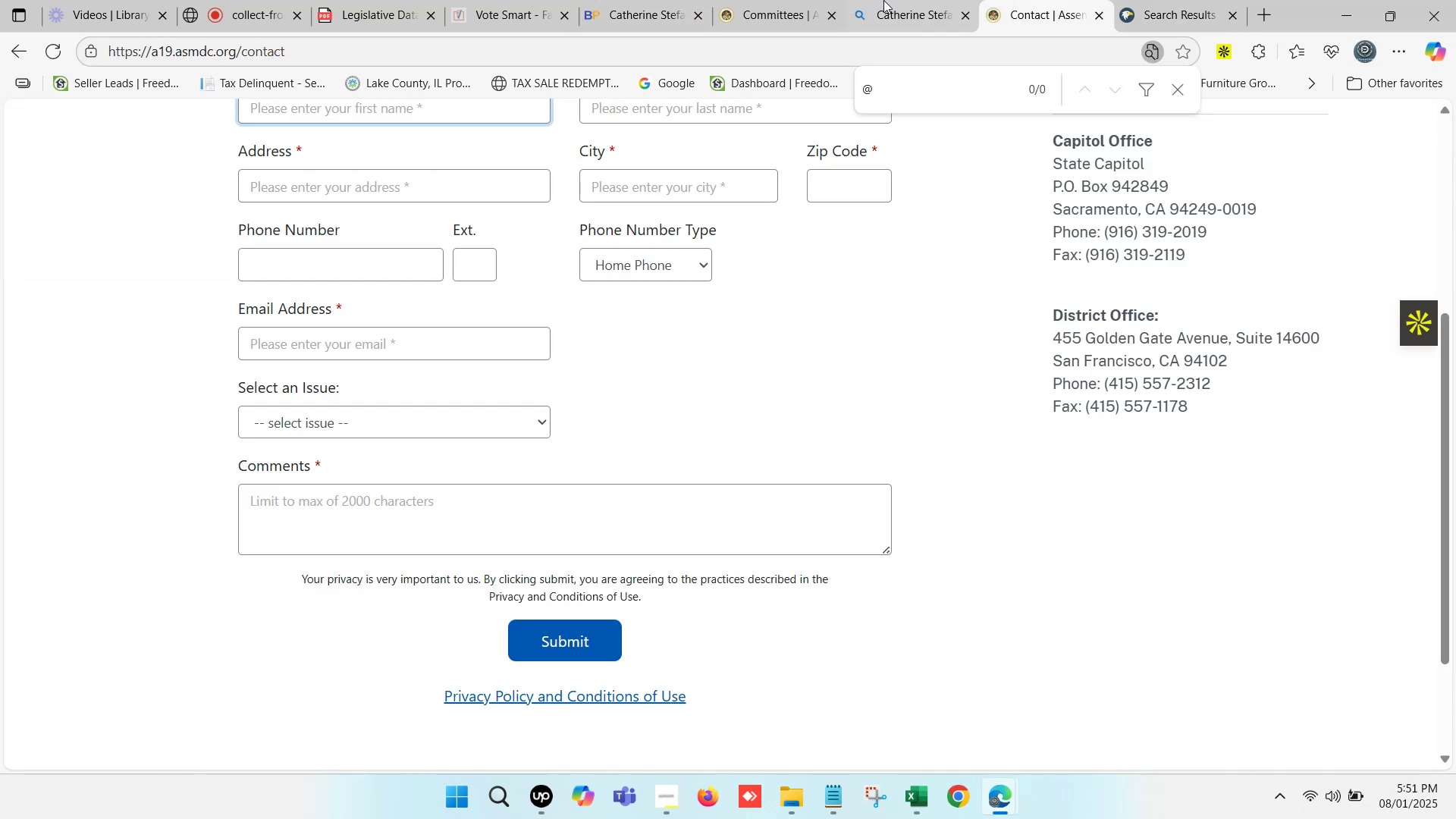 
left_click([851, 0])
 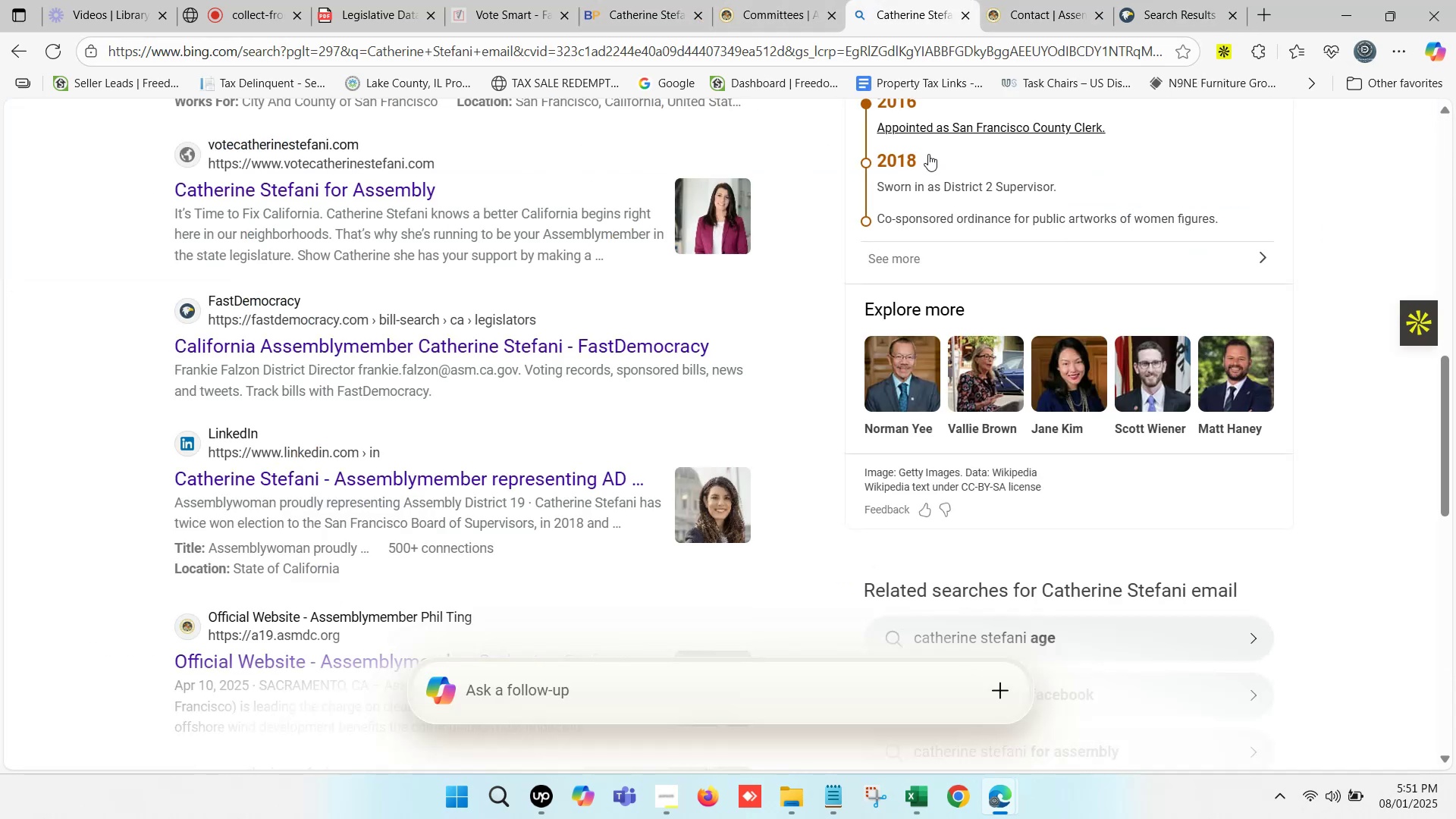 
scroll: coordinate [579, 398], scroll_direction: up, amount: 5.0
 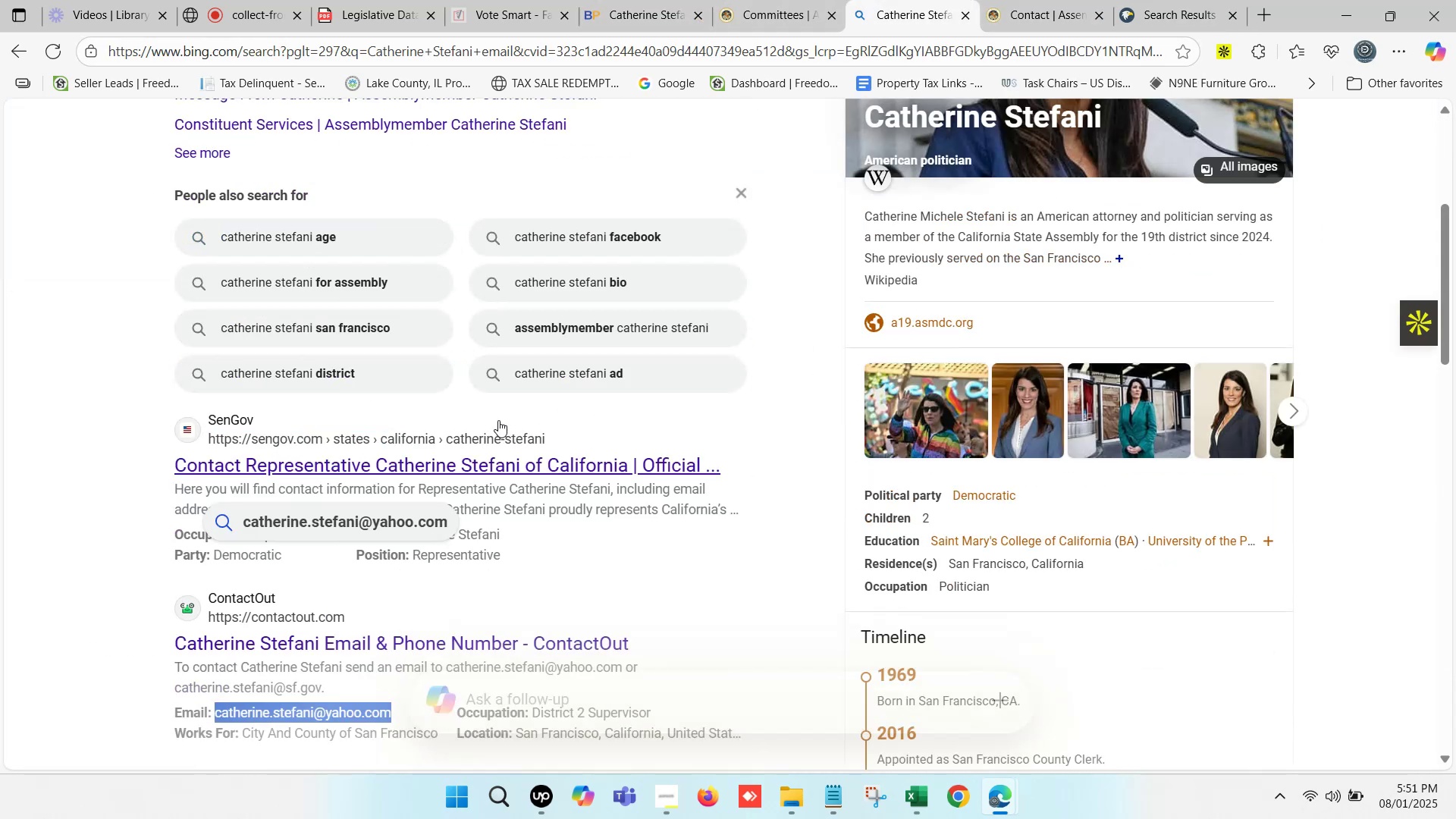 
scroll: coordinate [475, 420], scroll_direction: down, amount: 1.0
 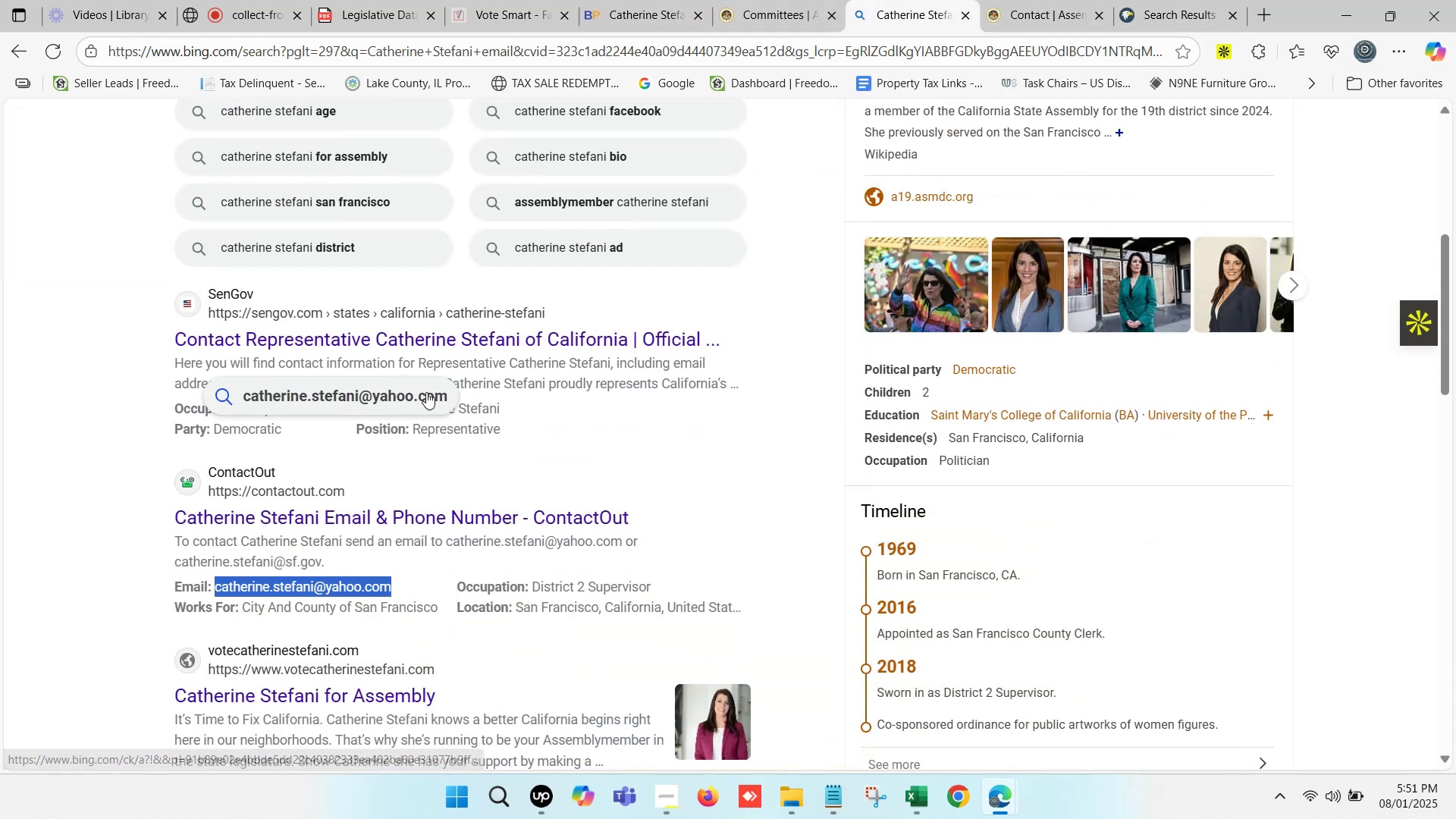 
hold_key(key=ControlLeft, duration=0.77)
left_click([458, 338])
 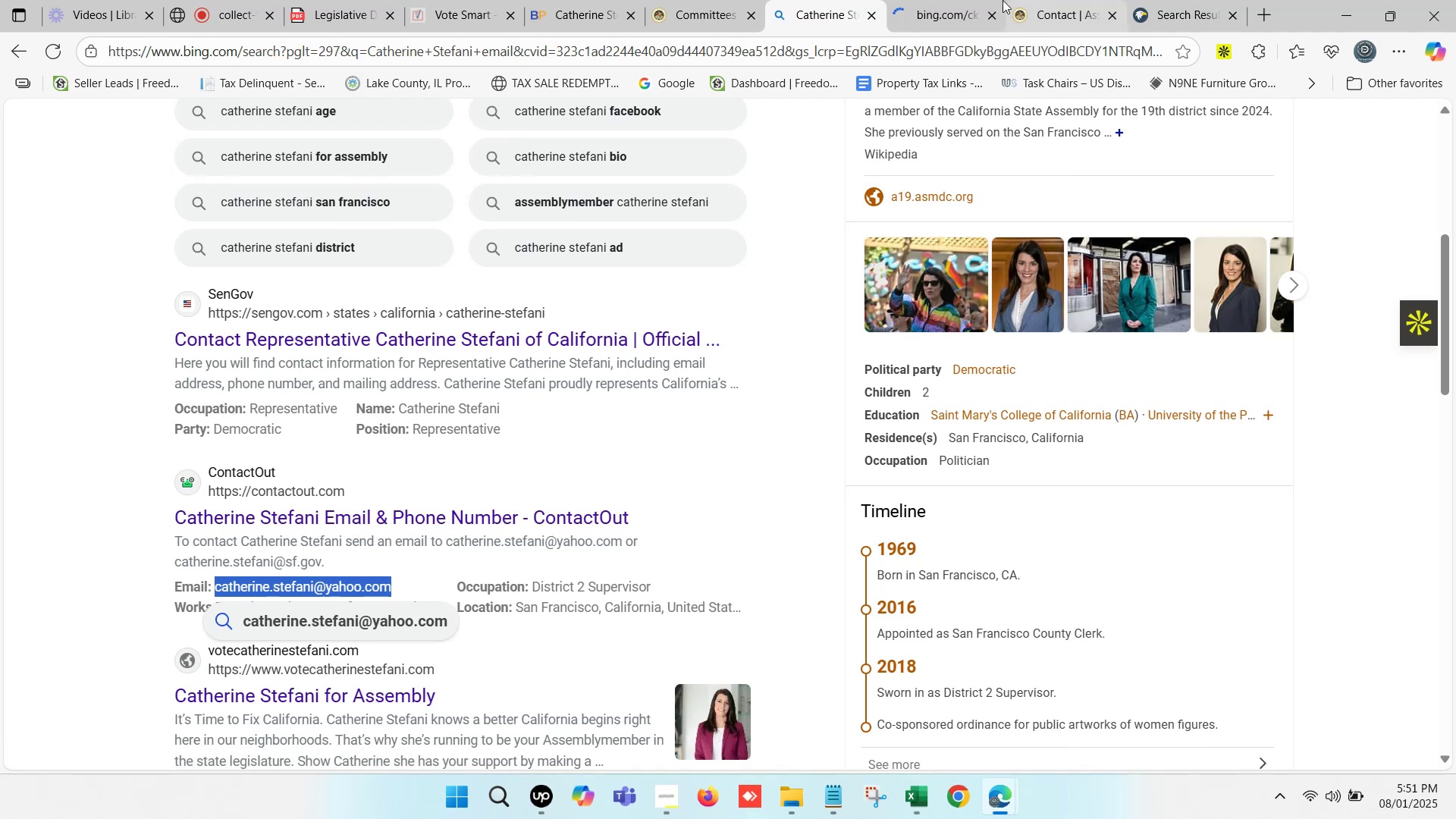 
double_click([938, 0])
 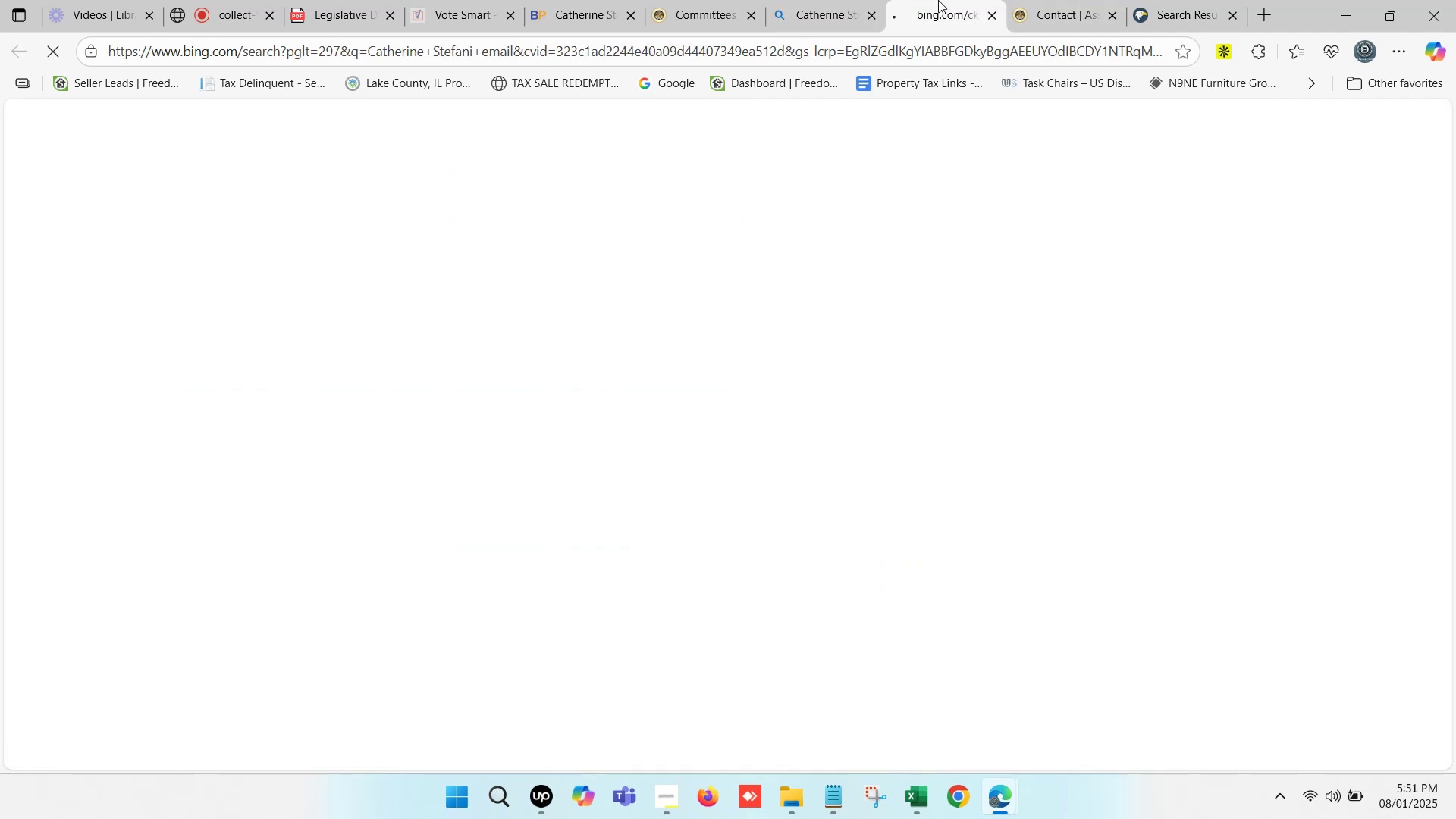 
triple_click([938, 0])
 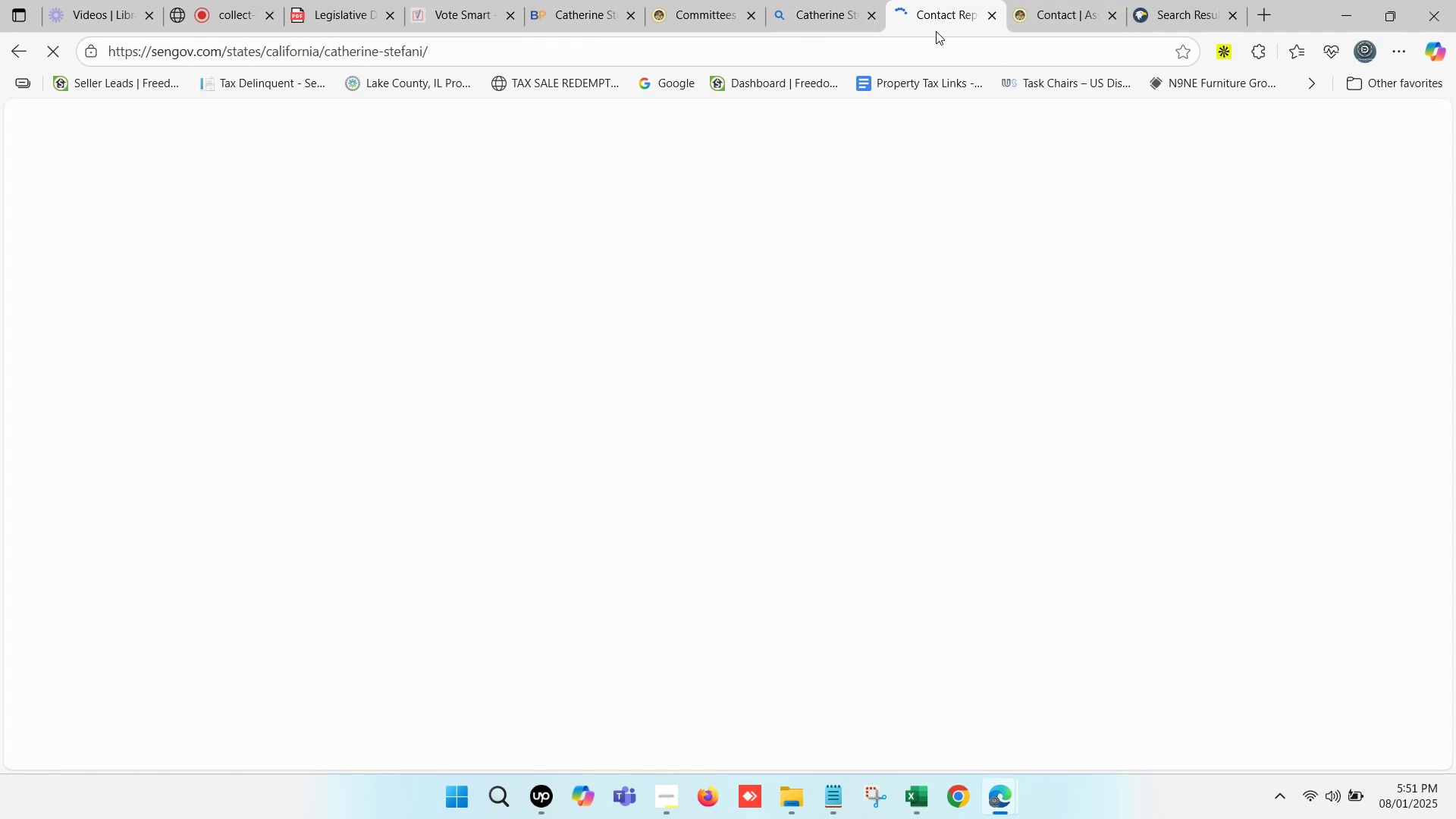 
mouse_move([927, 64])
 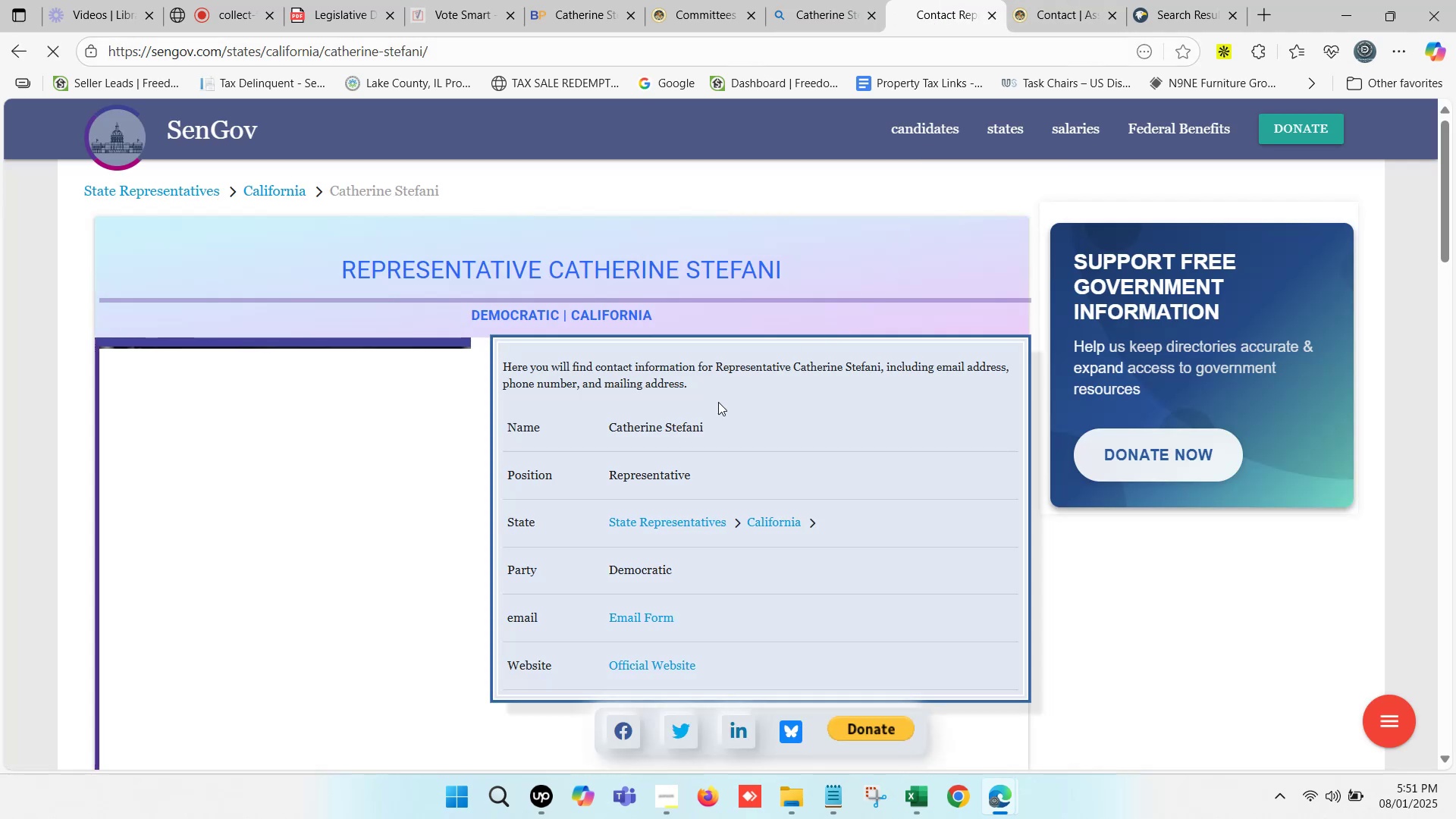 
scroll: coordinate [412, 500], scroll_direction: down, amount: 1.0
 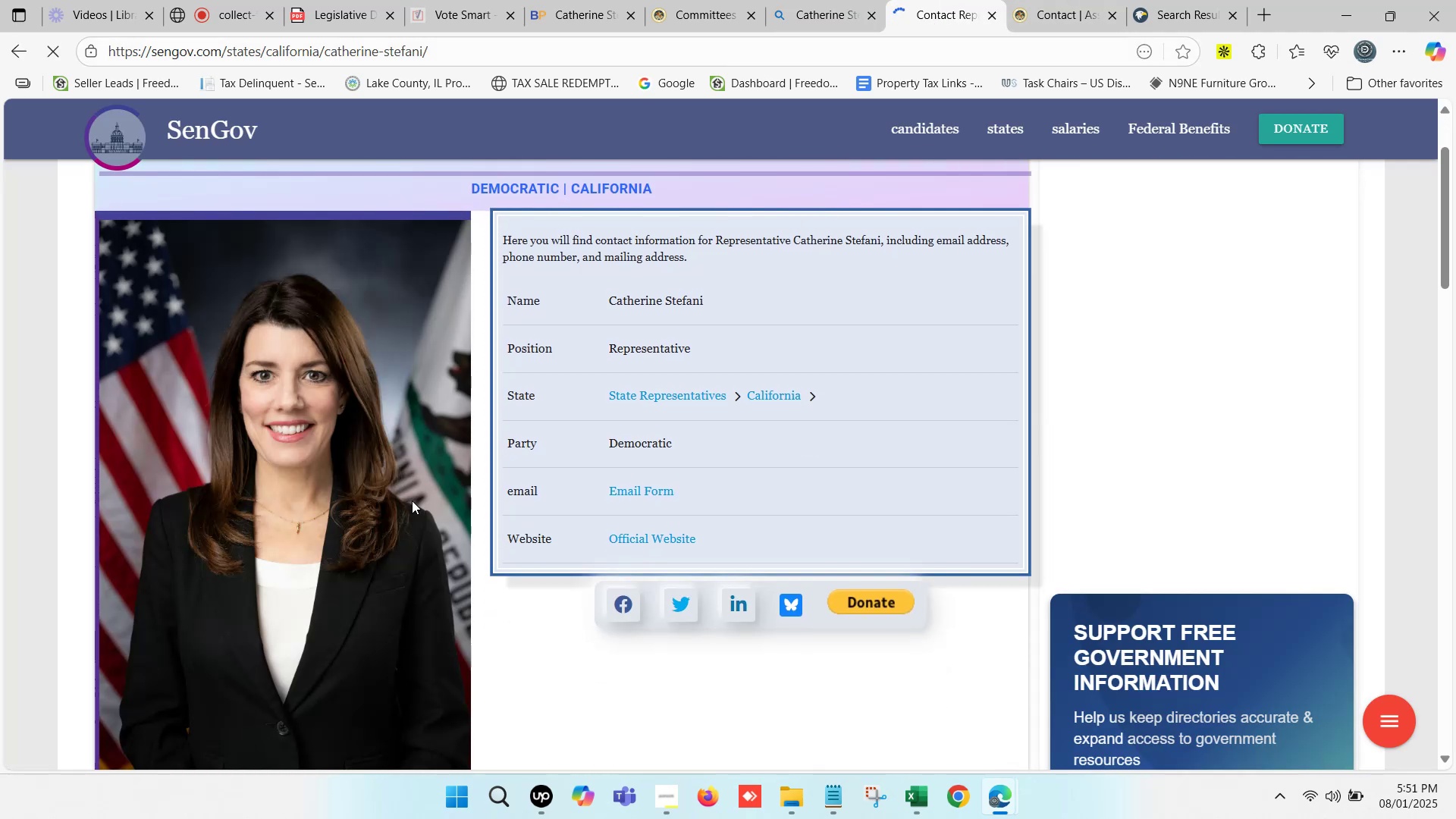 
scroll: coordinate [412, 500], scroll_direction: up, amount: 1.0
 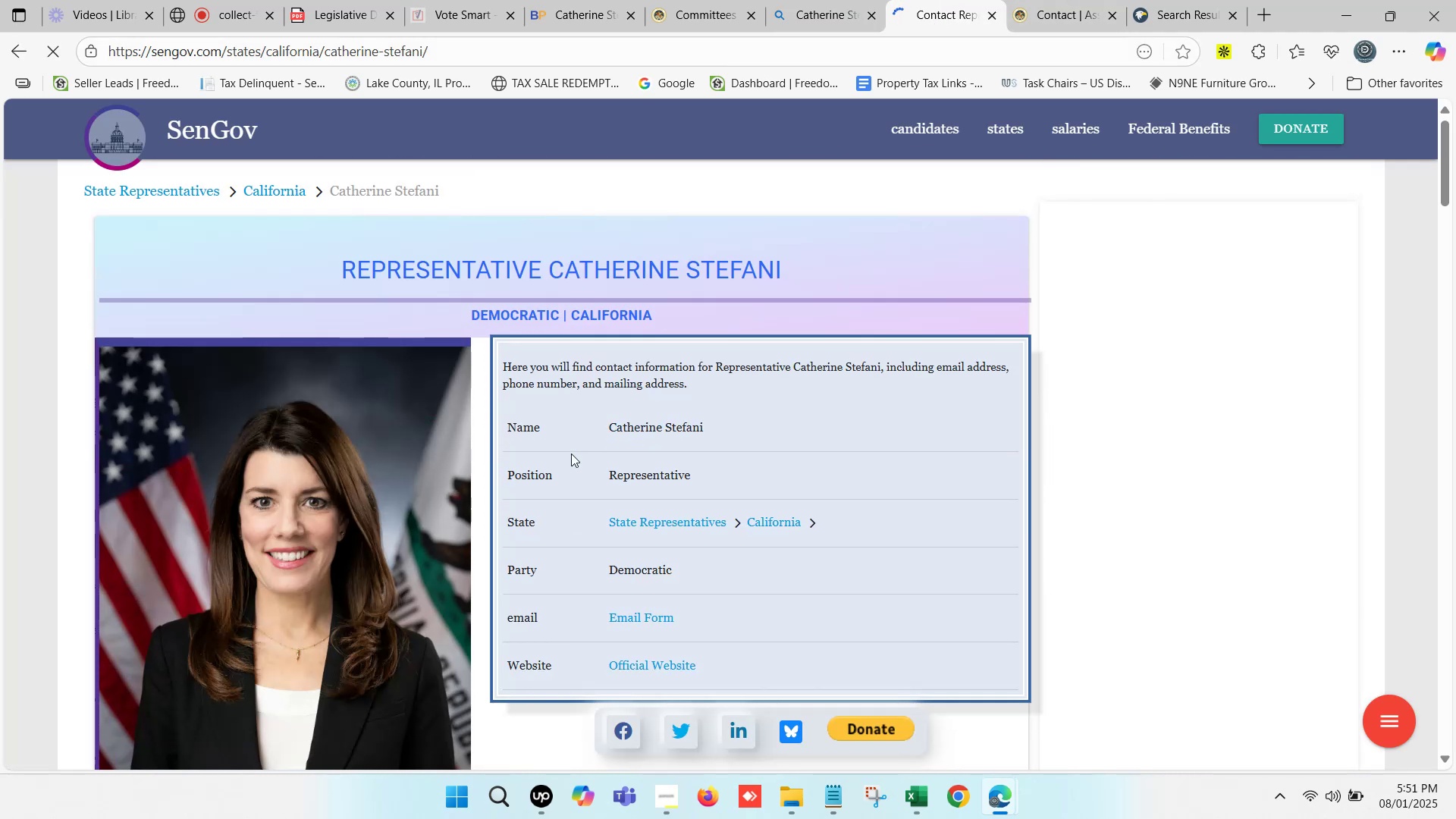 
scroll: coordinate [699, 399], scroll_direction: down, amount: 3.0
 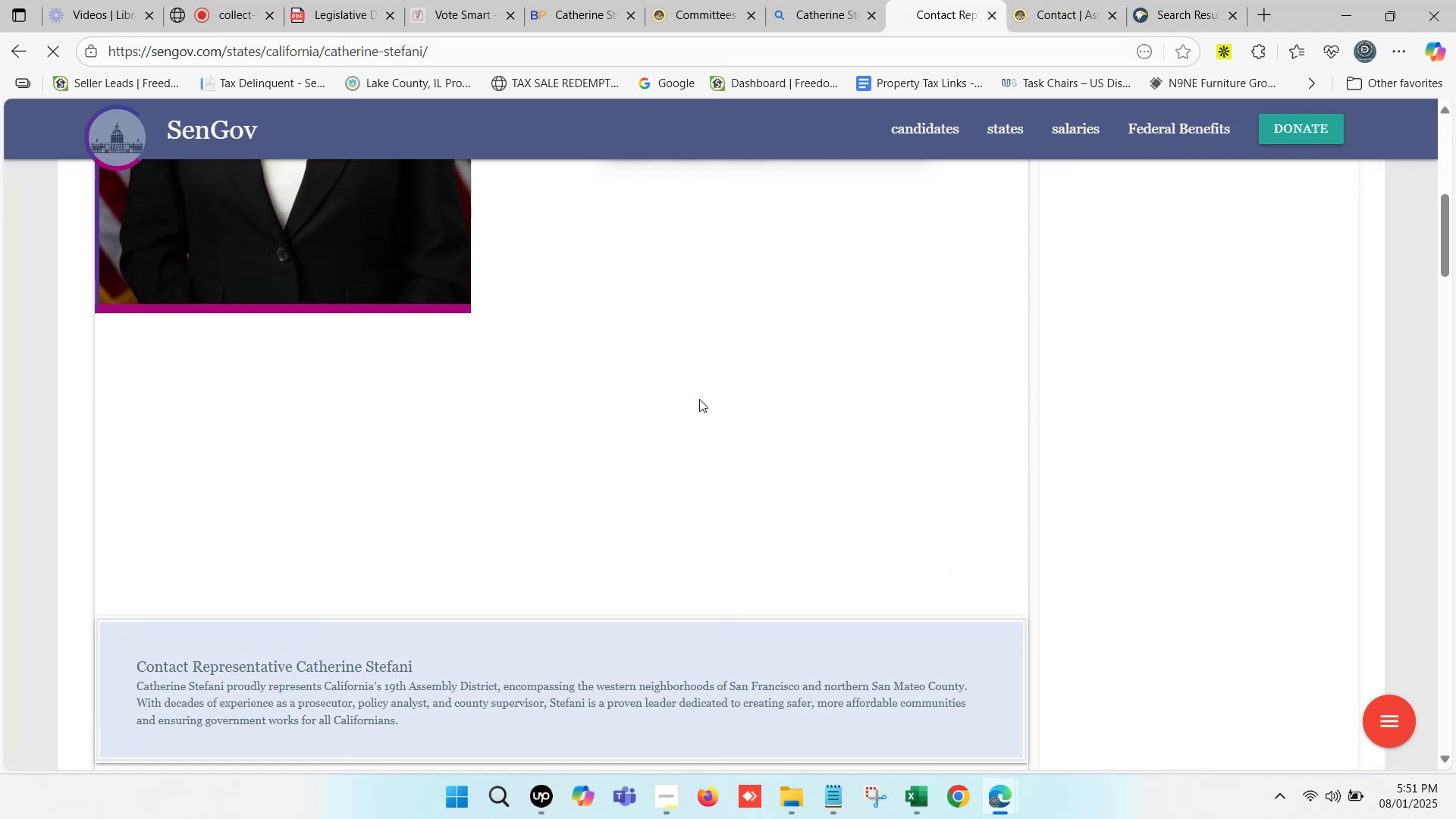 
scroll: coordinate [699, 398], scroll_direction: up, amount: 2.0
 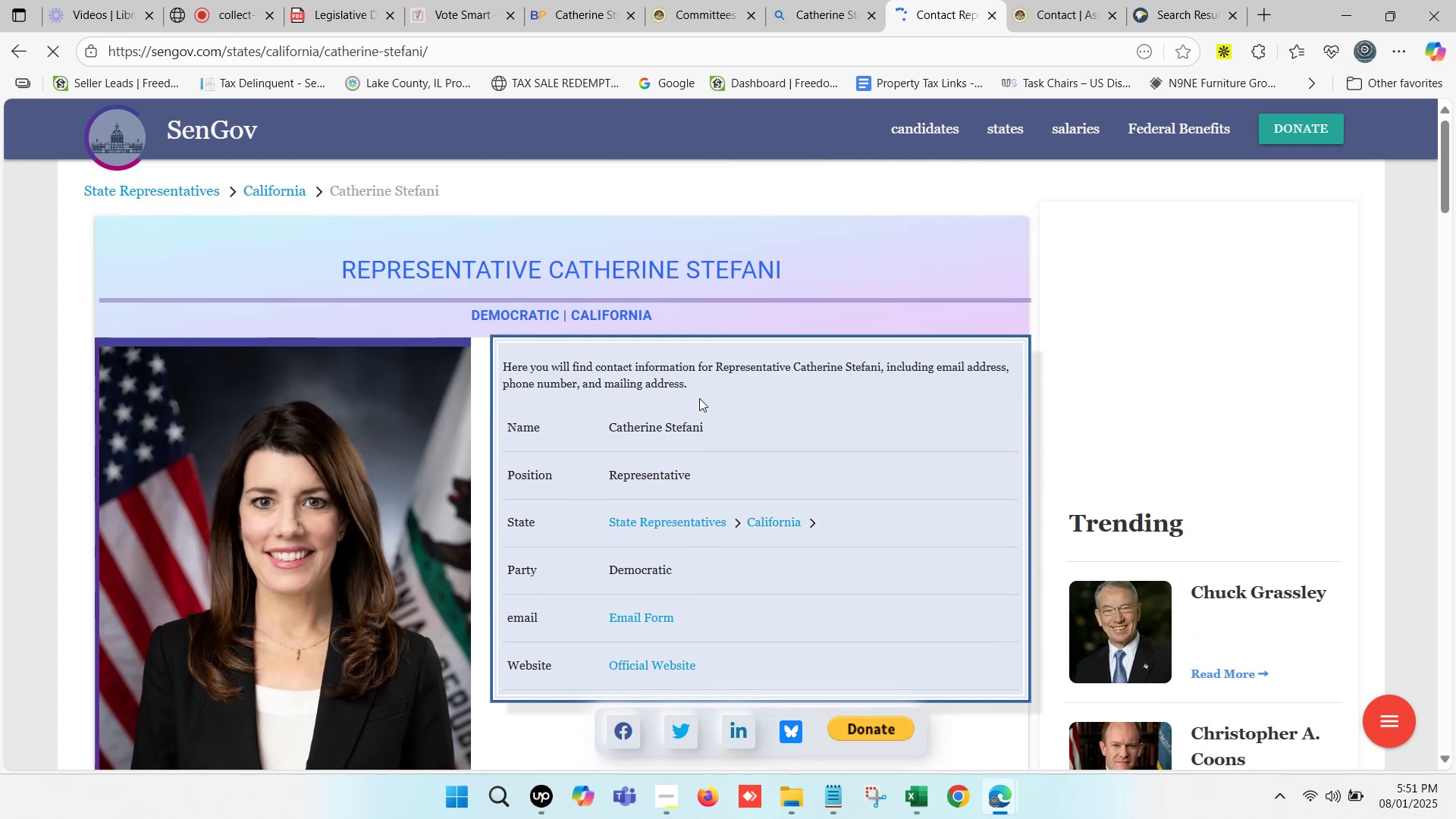 
scroll: coordinate [563, 423], scroll_direction: down, amount: 14.0
 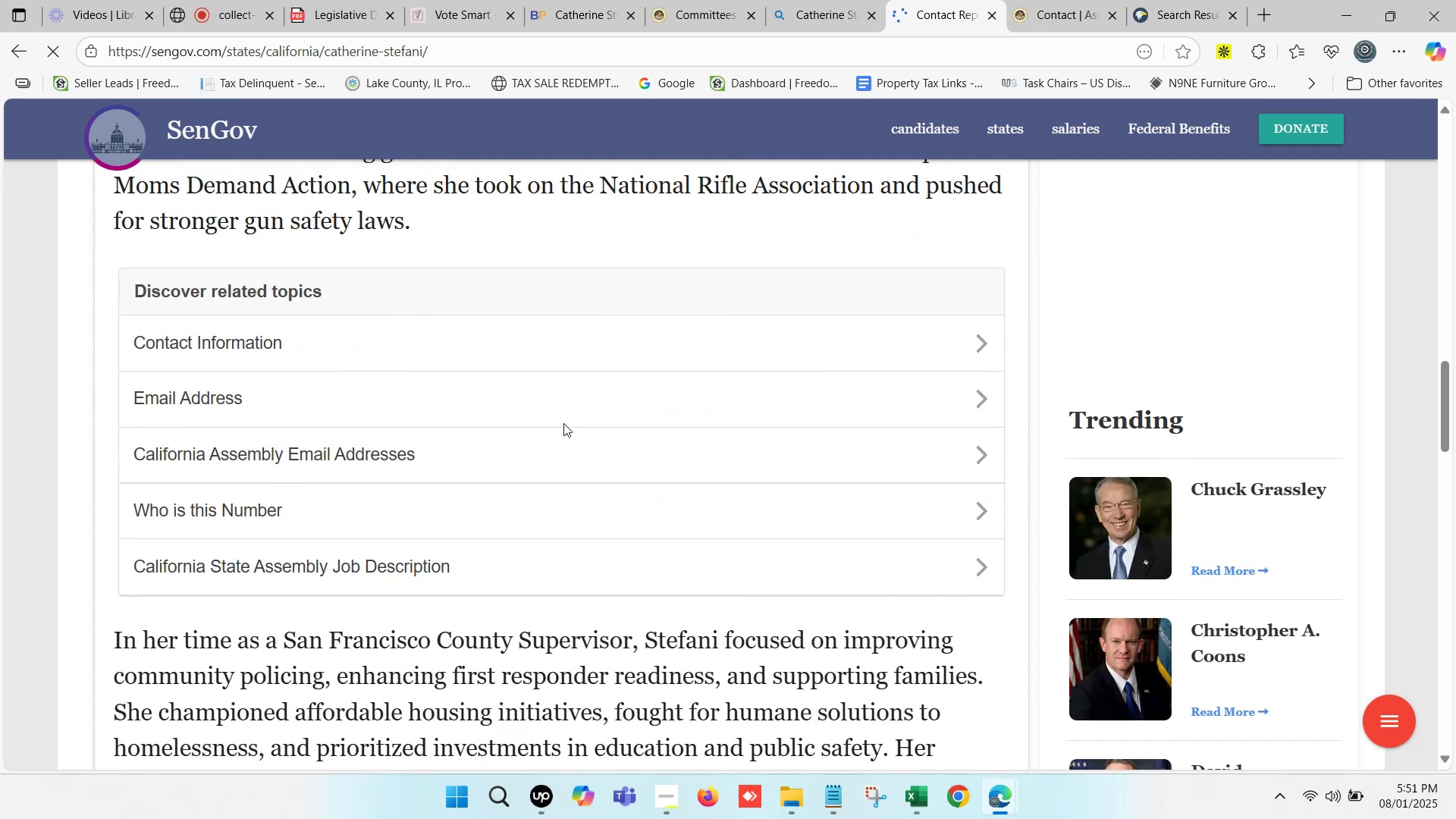 
scroll: coordinate [807, 402], scroll_direction: up, amount: 16.0
 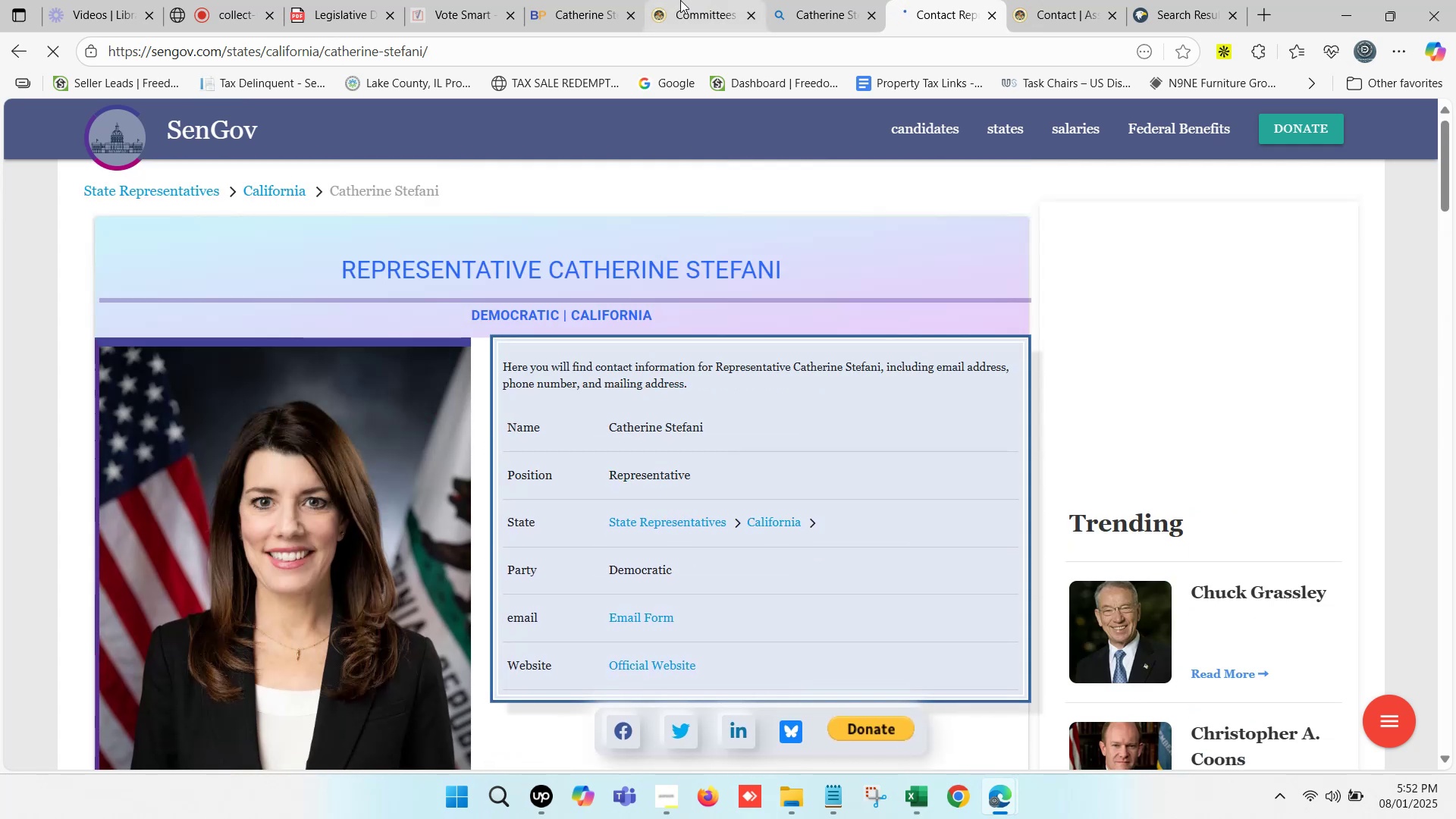 
left_click([680, 0])
 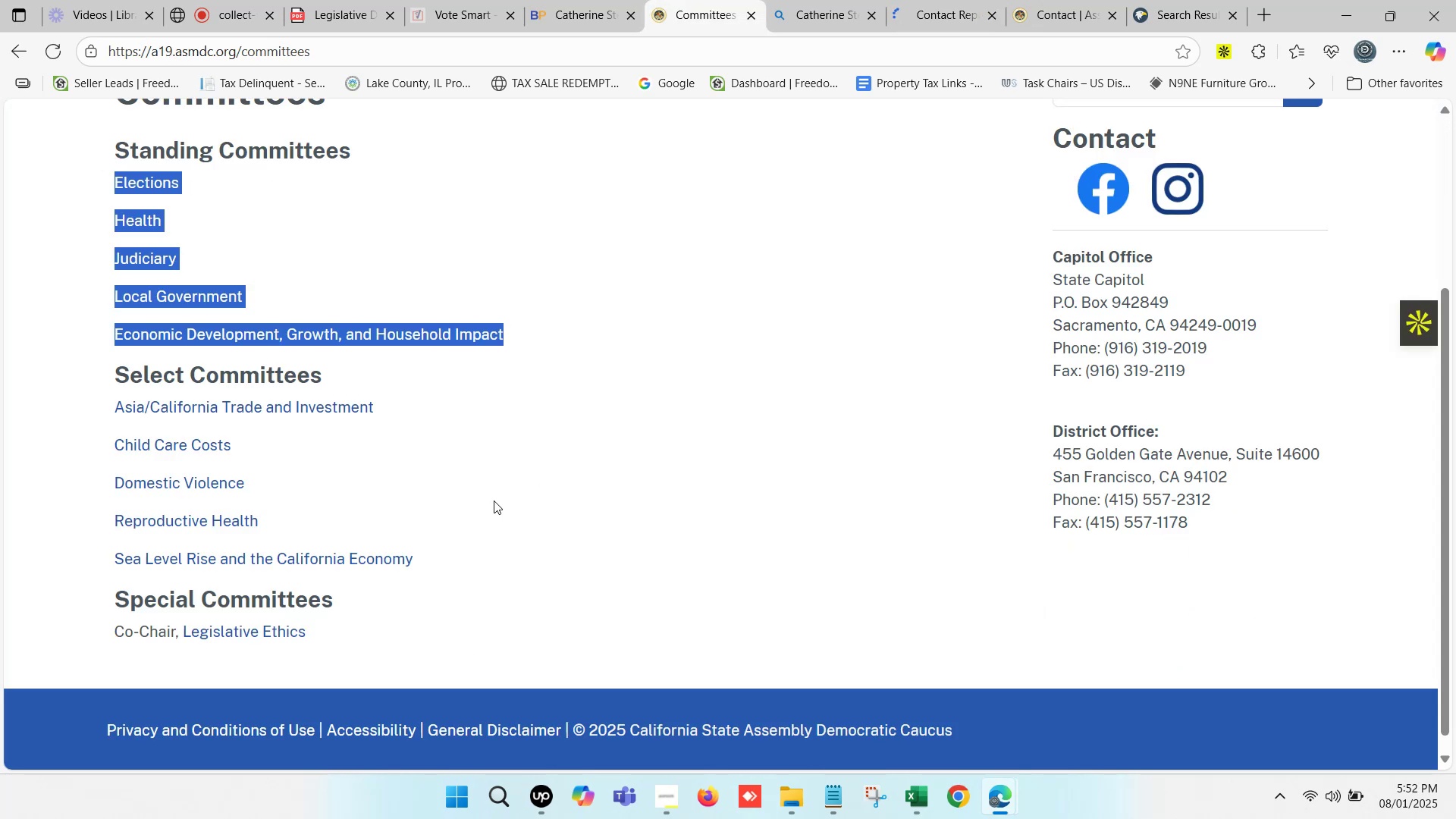 
scroll: coordinate [388, 542], scroll_direction: up, amount: 2.0
 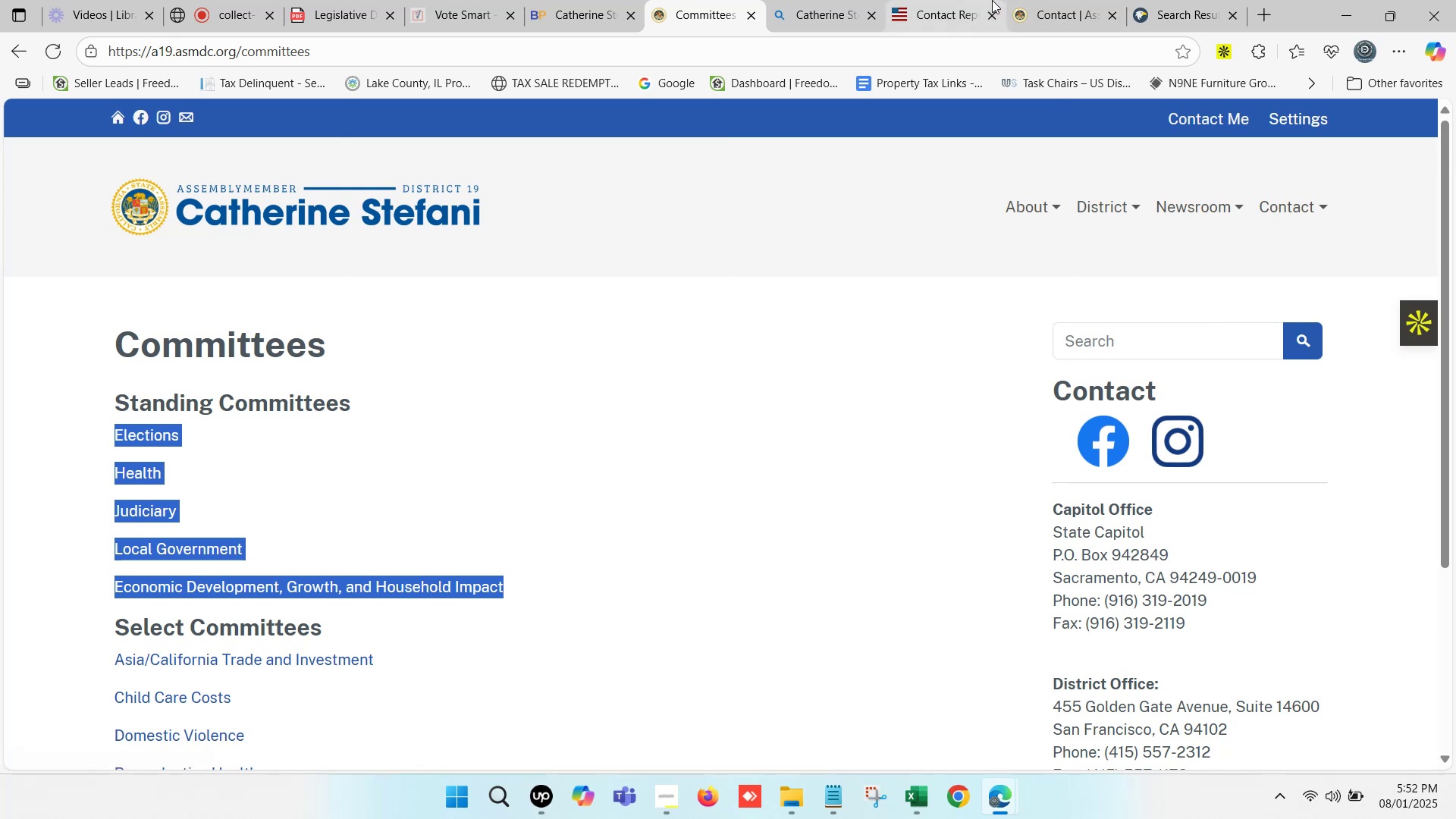 
left_click([992, 0])
 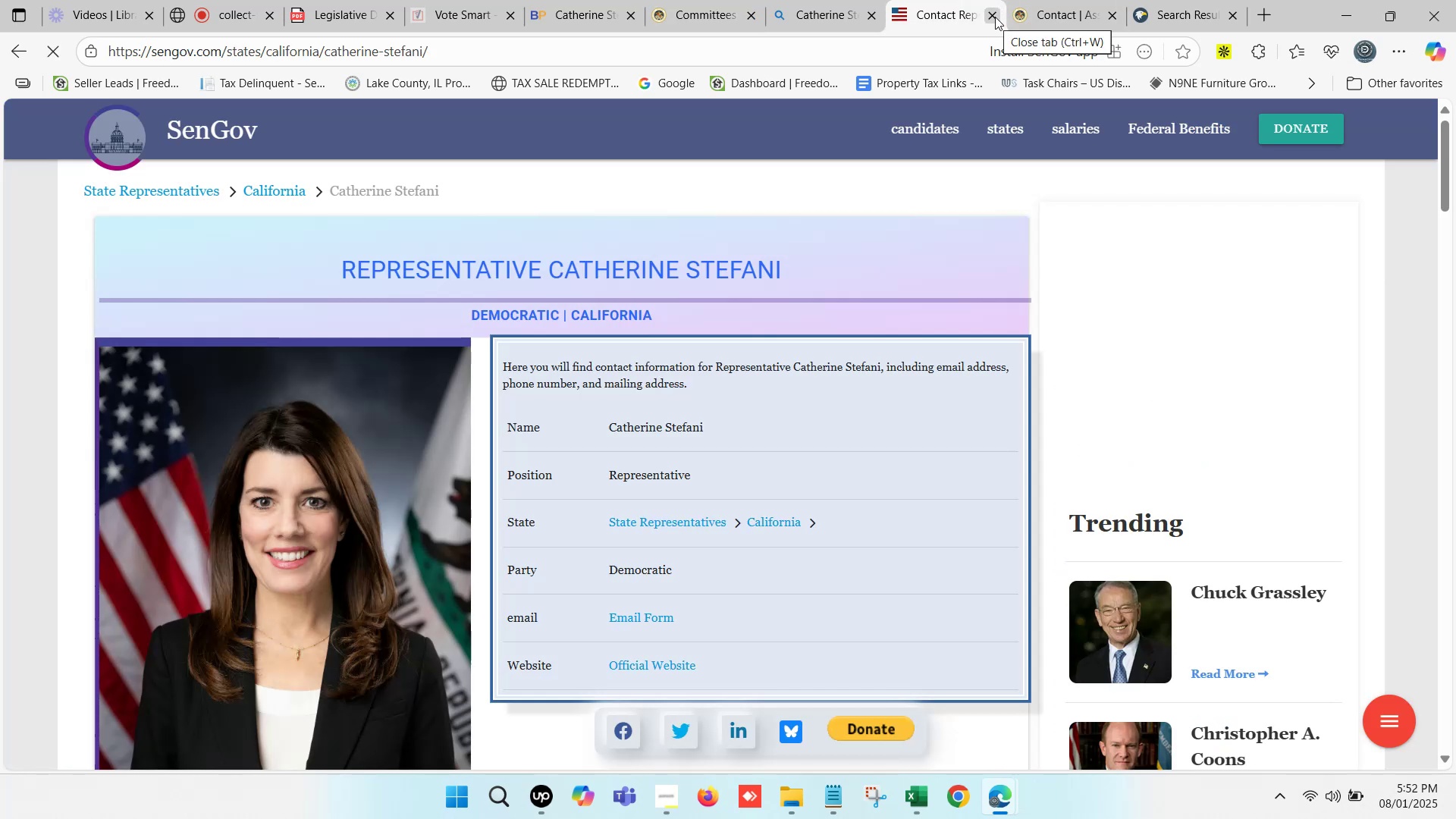 
scroll: coordinate [1075, 302], scroll_direction: down, amount: 3.0
 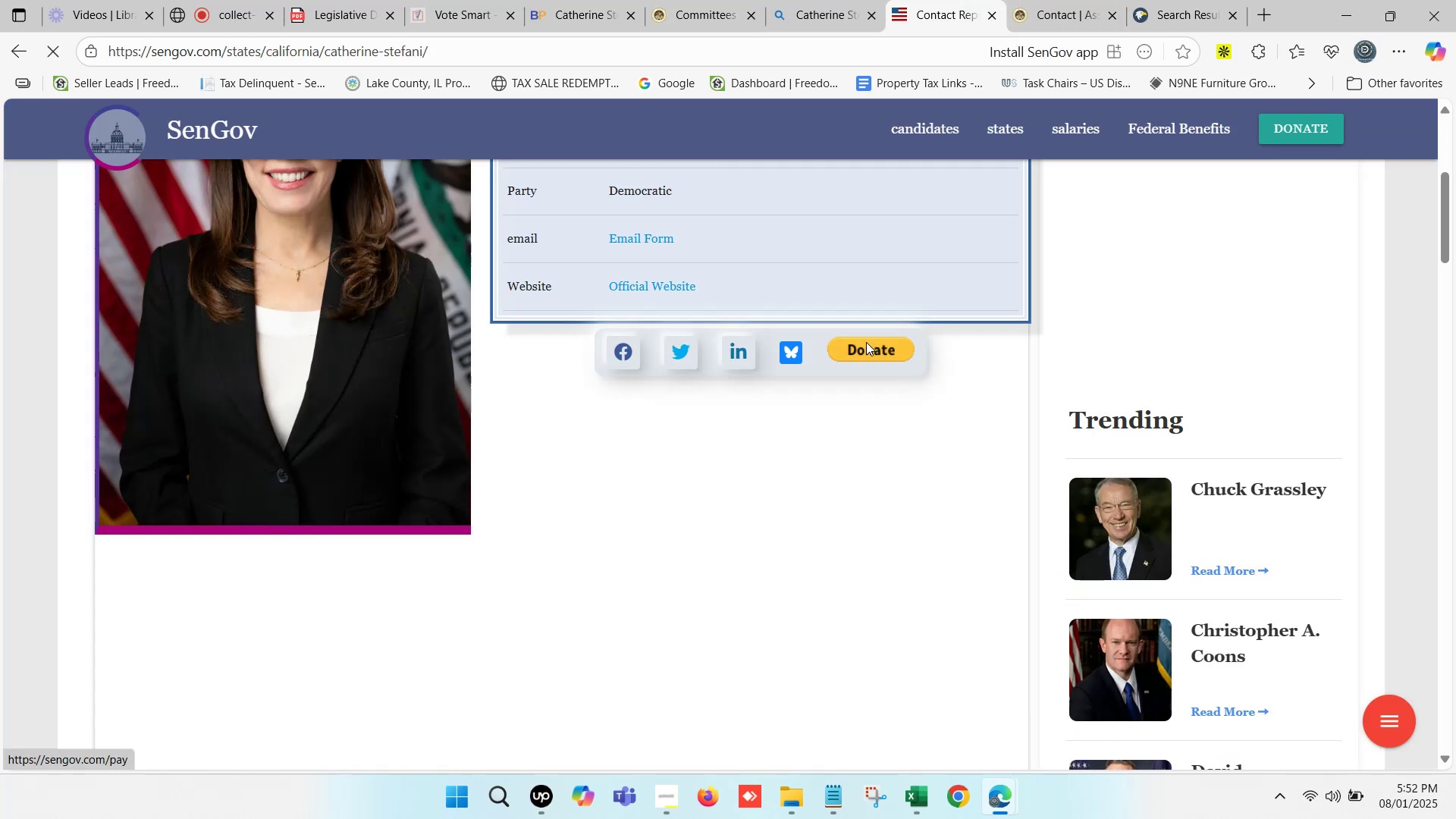 
scroll: coordinate [711, 398], scroll_direction: up, amount: 1.0
 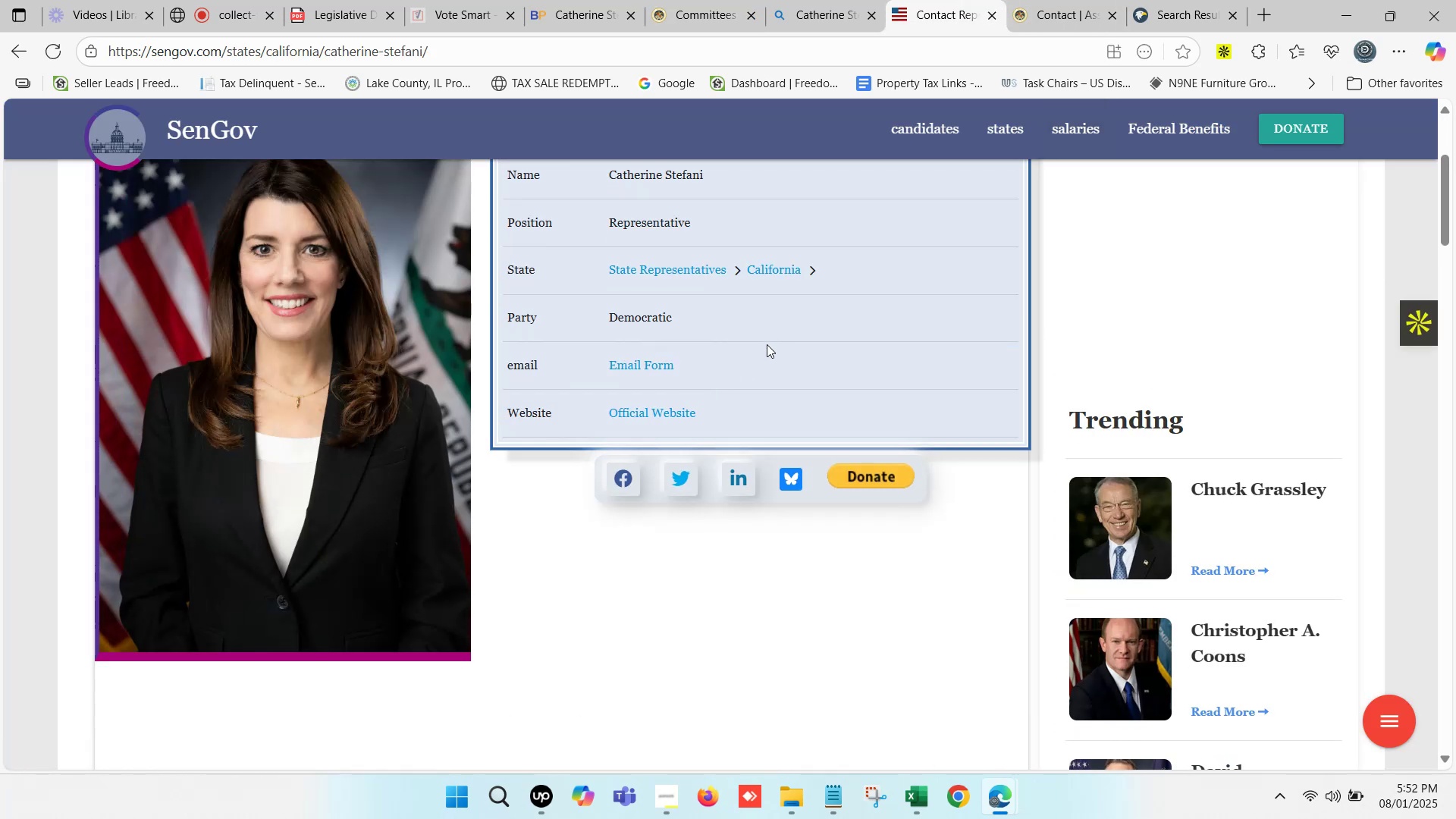 
scroll: coordinate [700, 459], scroll_direction: down, amount: 12.0
 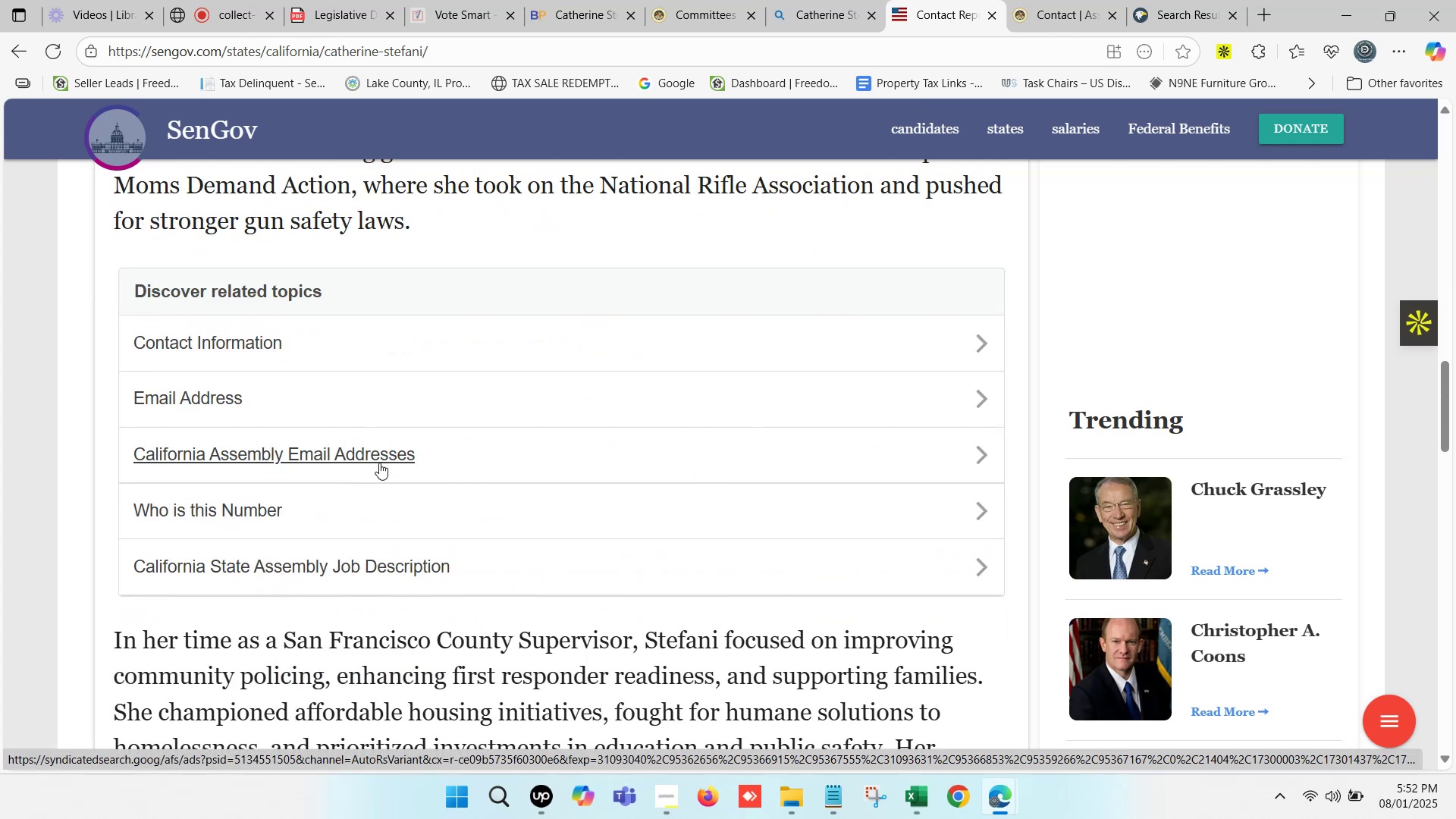 
right_click([381, 451])
 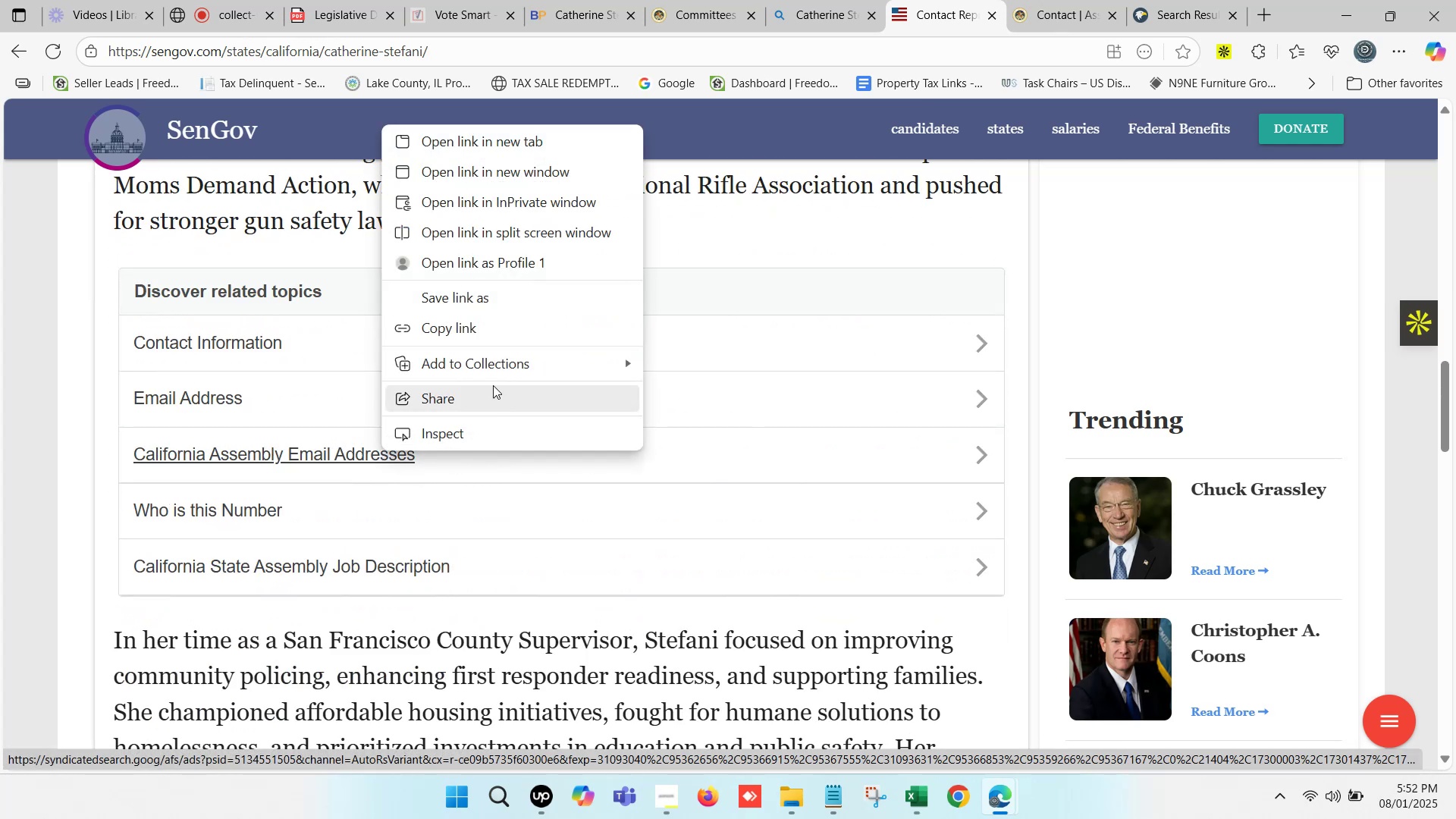 
left_click_drag(start_coordinate=[508, 361], to_coordinate=[513, 333])
 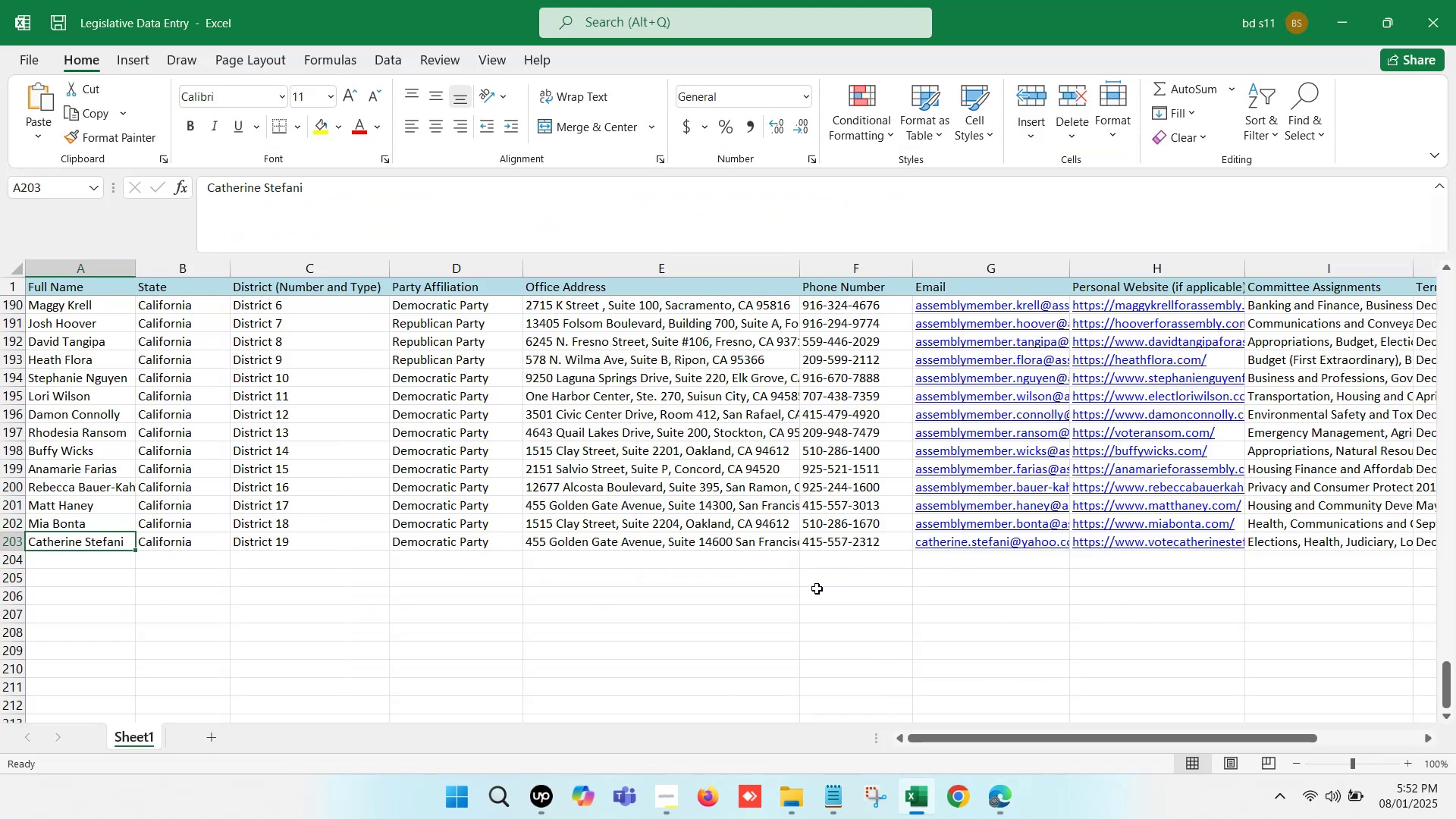 
left_click([962, 563])
 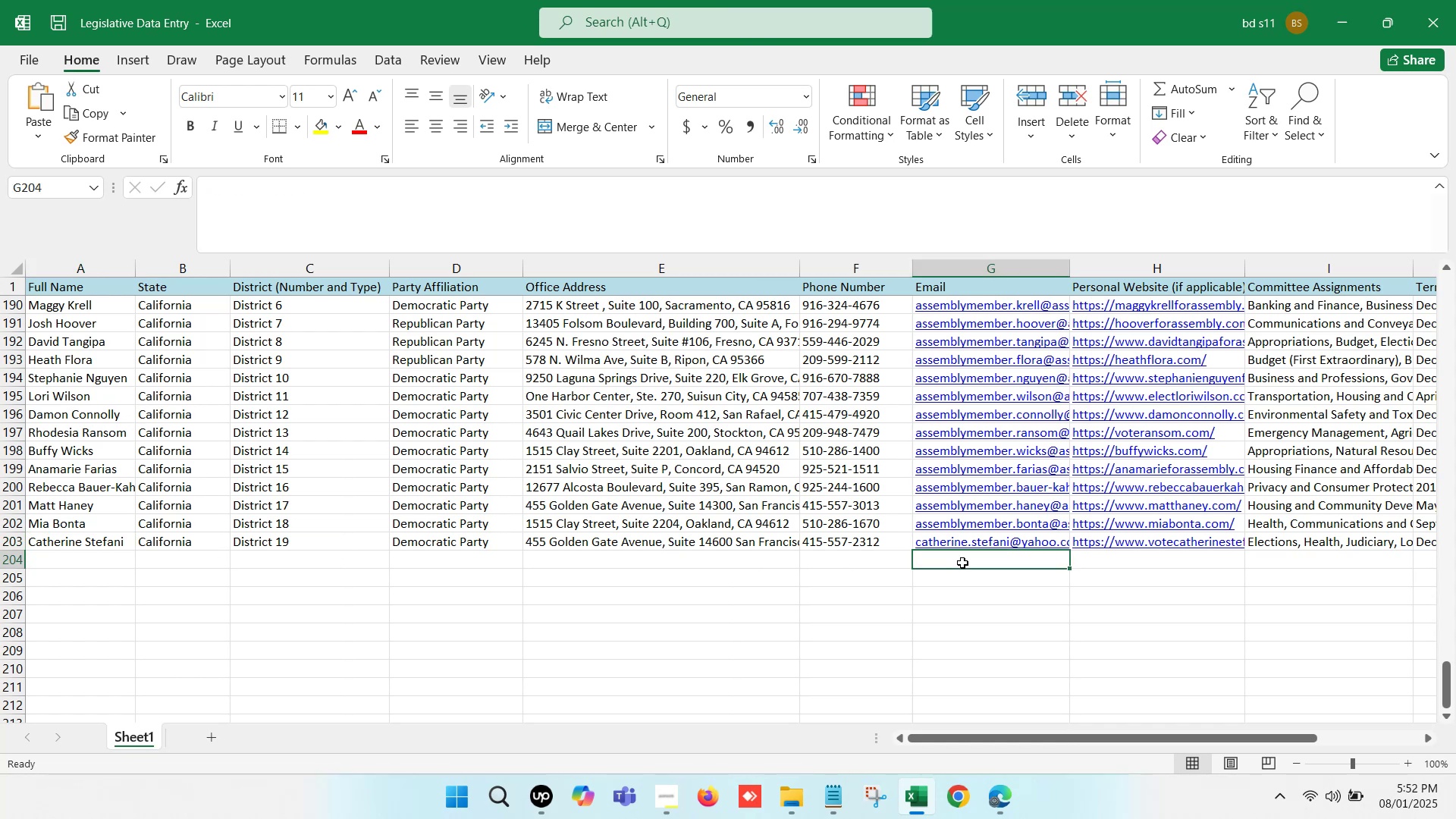 
double_click([962, 563])
 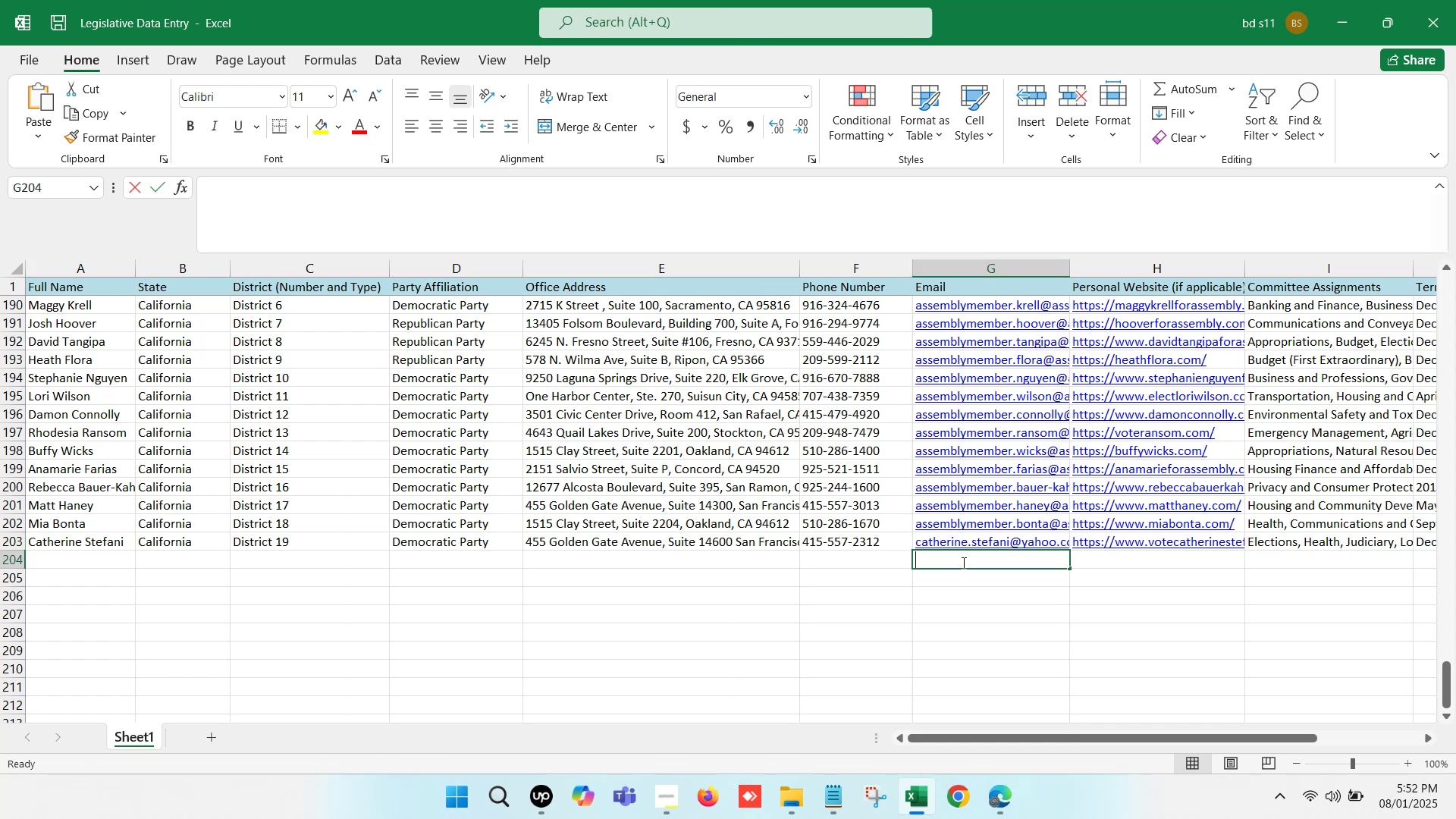 
key(Control+V)
 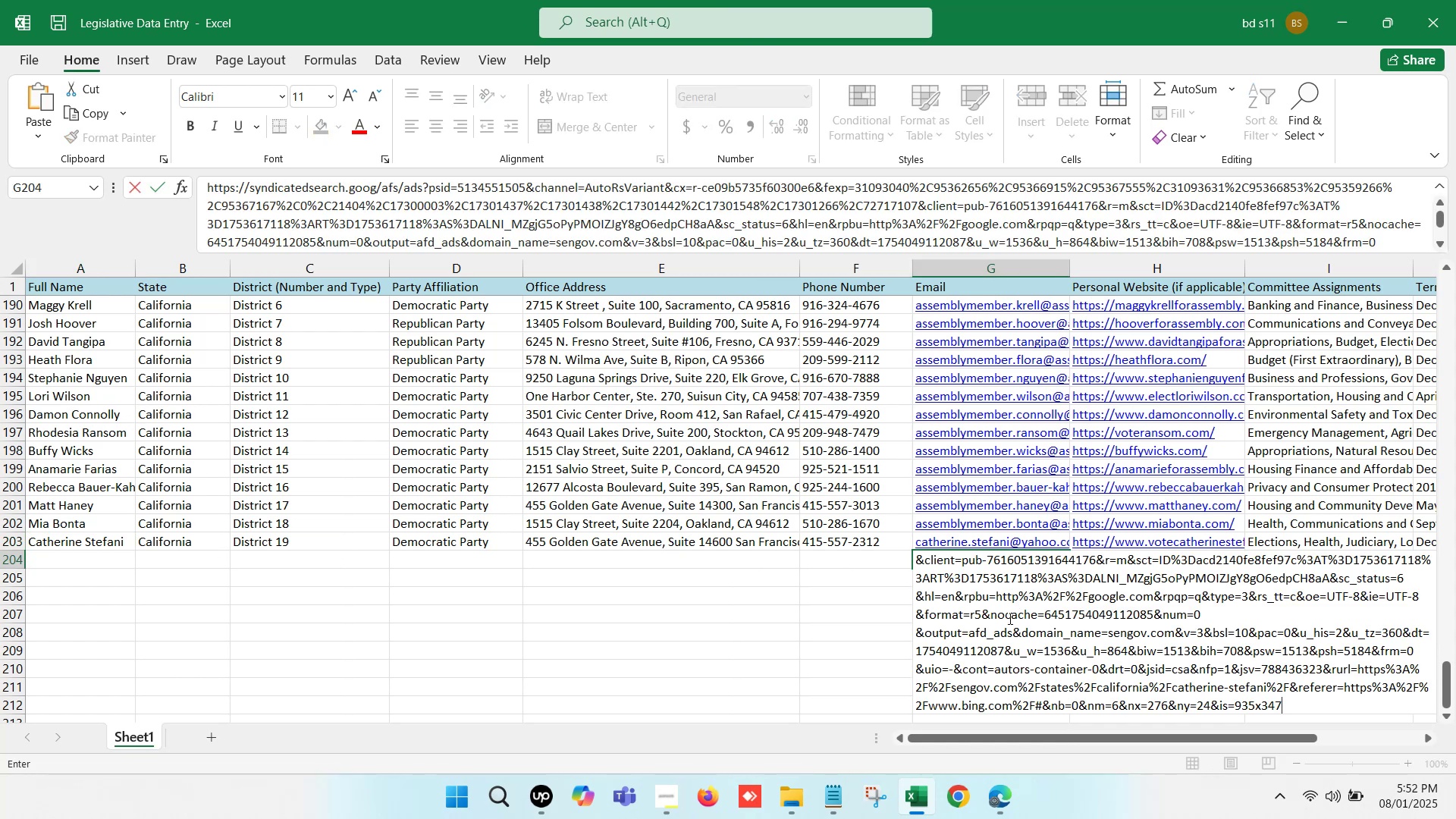 
key(Control+Z)
 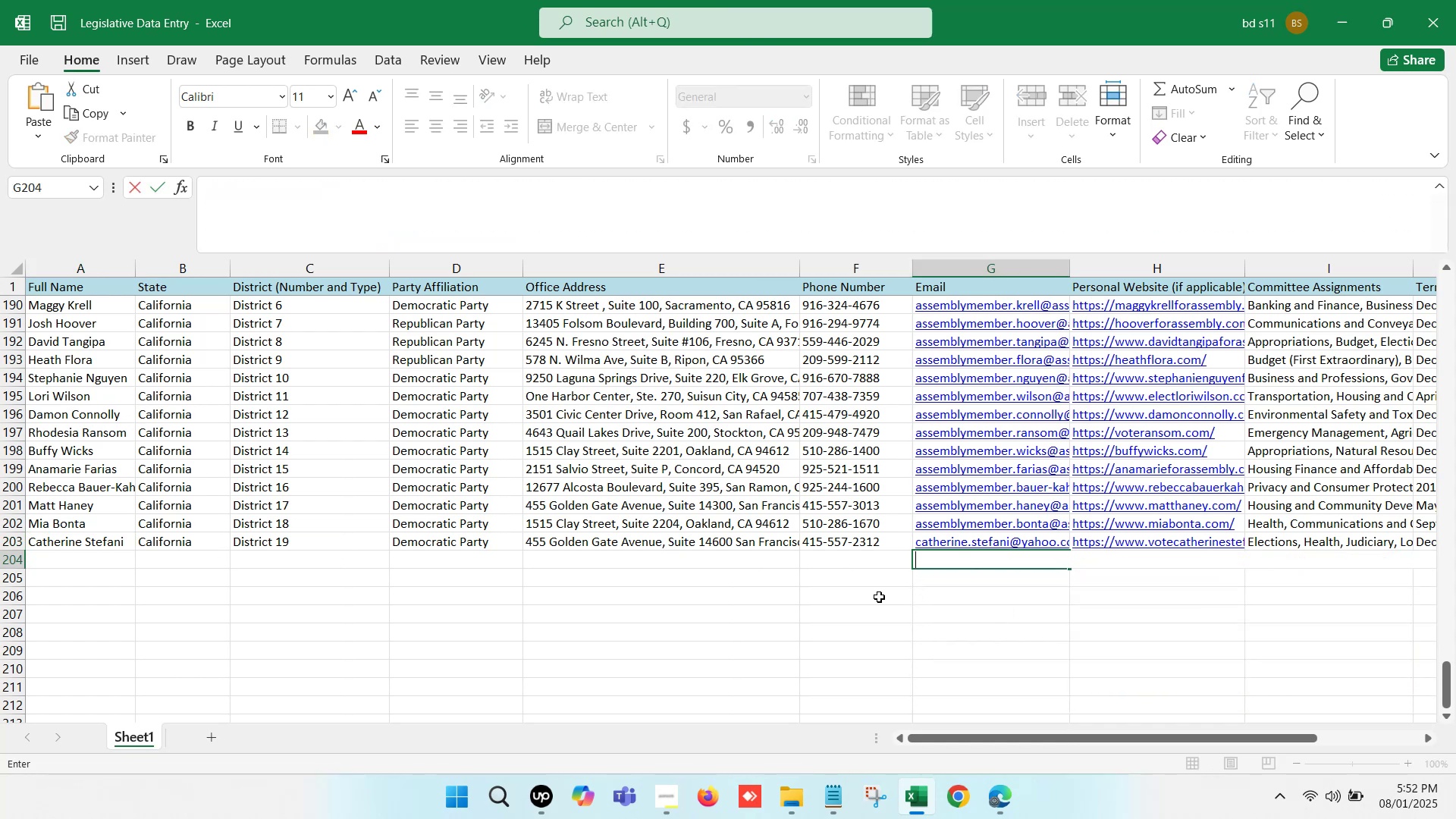 
left_click([864, 594])
 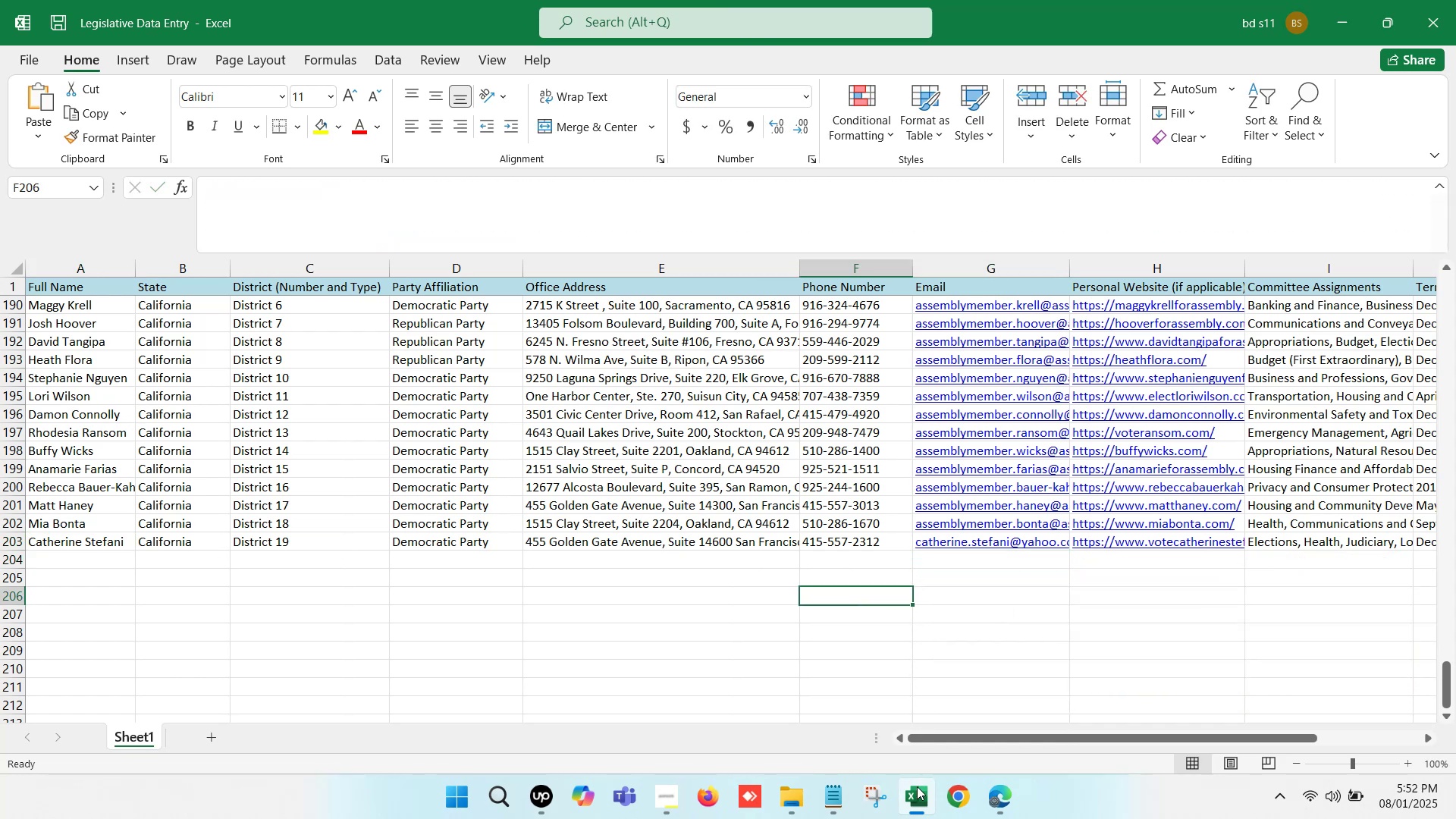 
left_click([920, 799])
 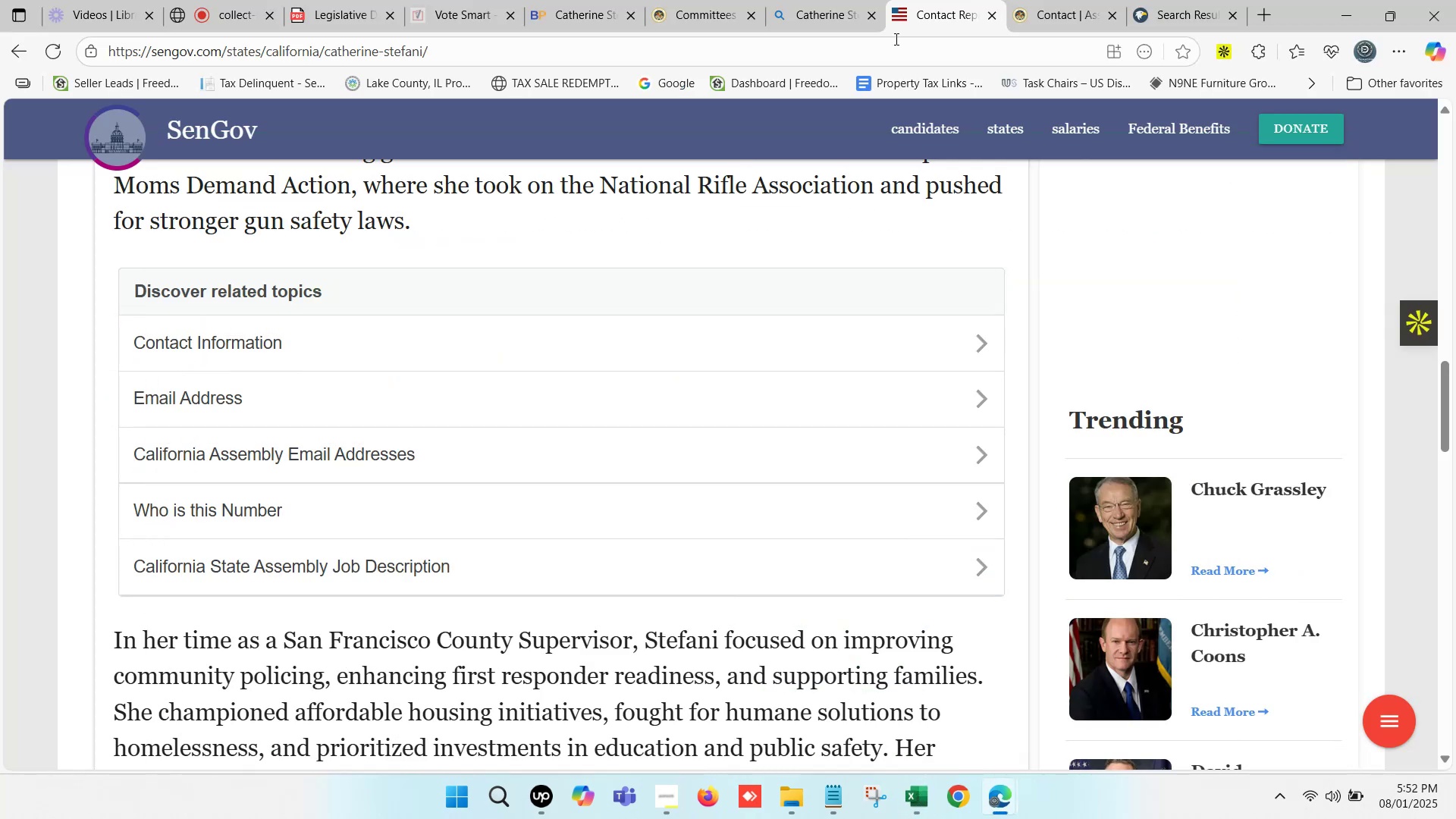 
left_click([984, 0])
 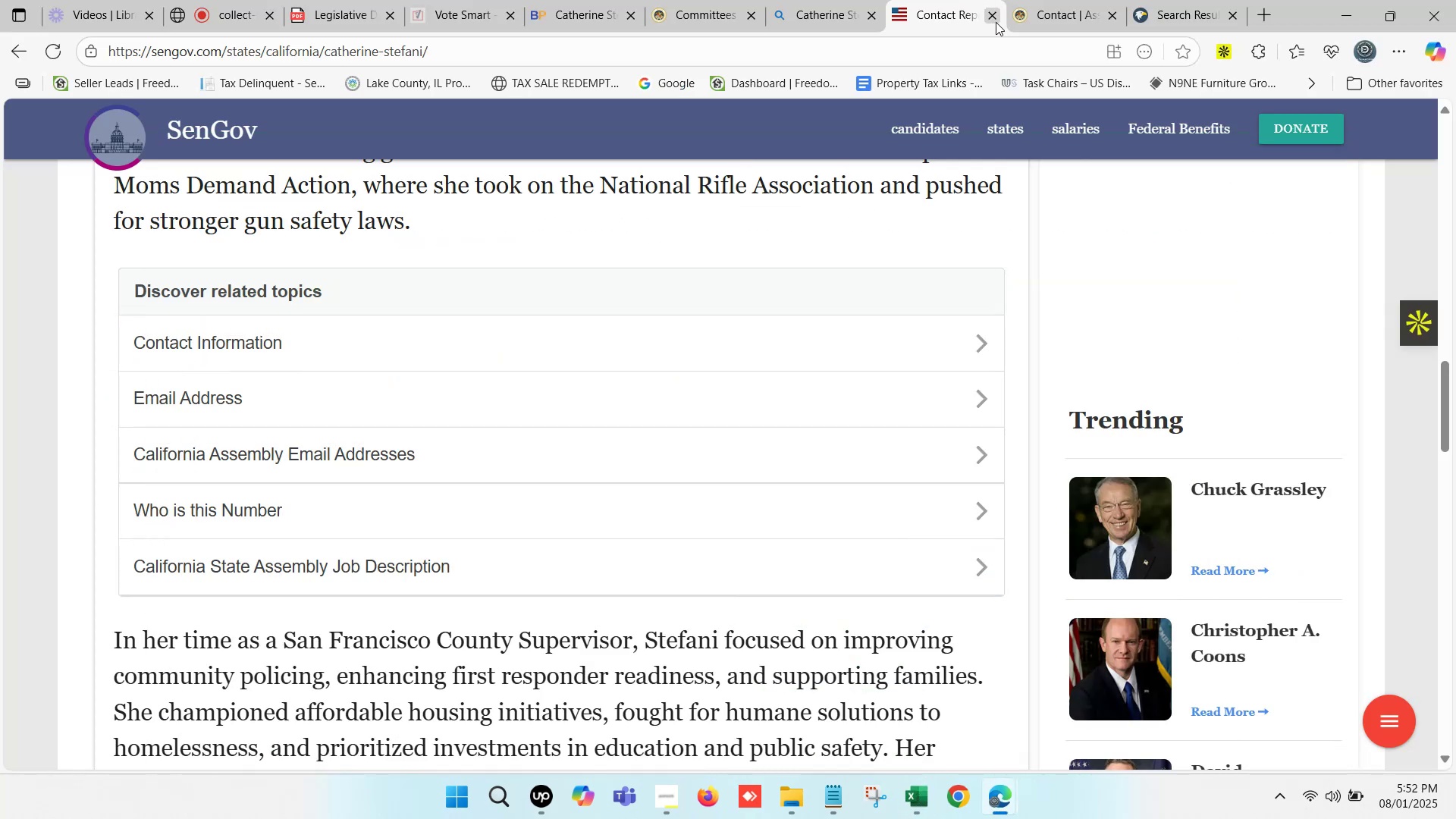 
left_click([996, 22])
 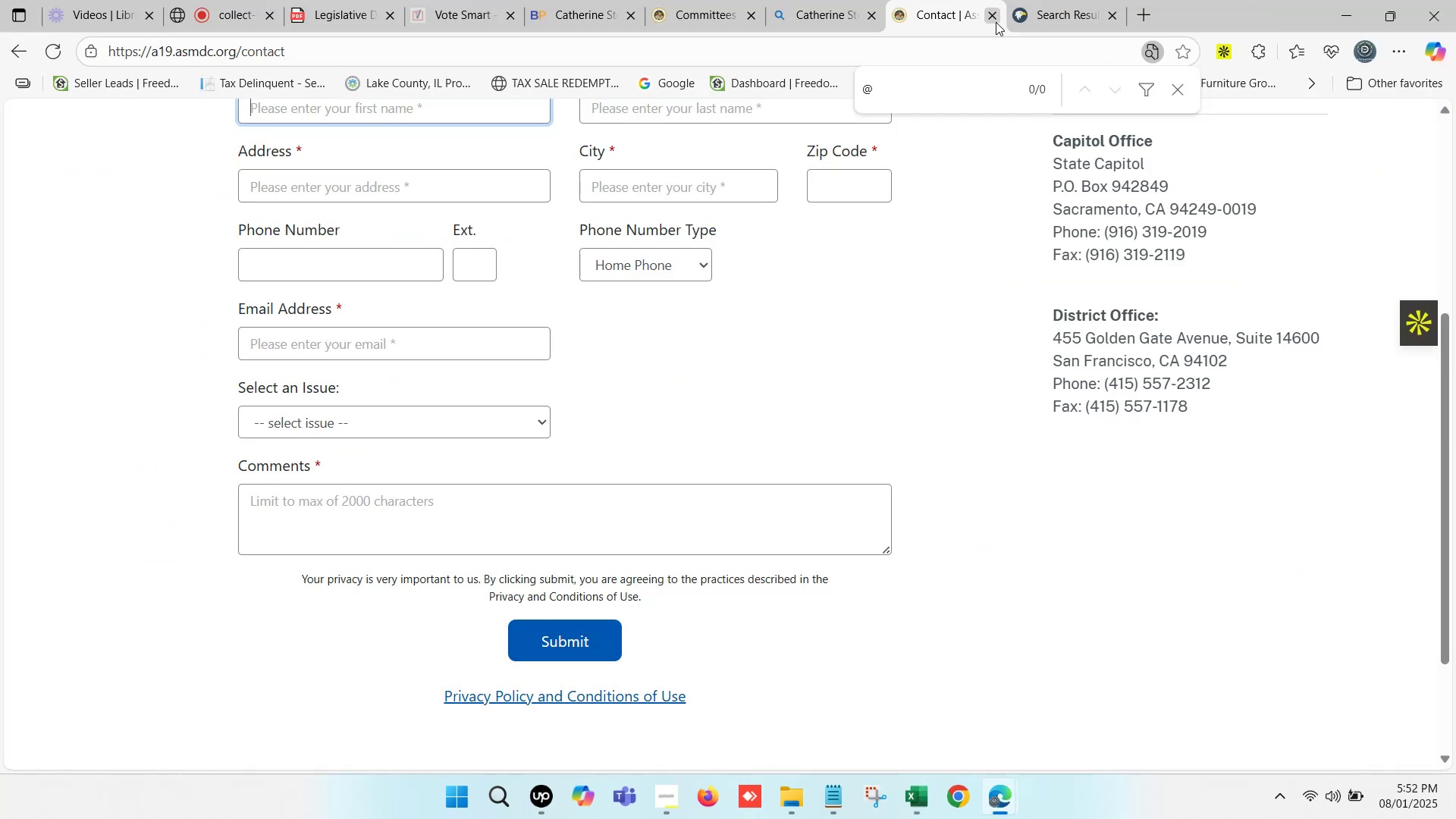 
left_click([996, 22])
 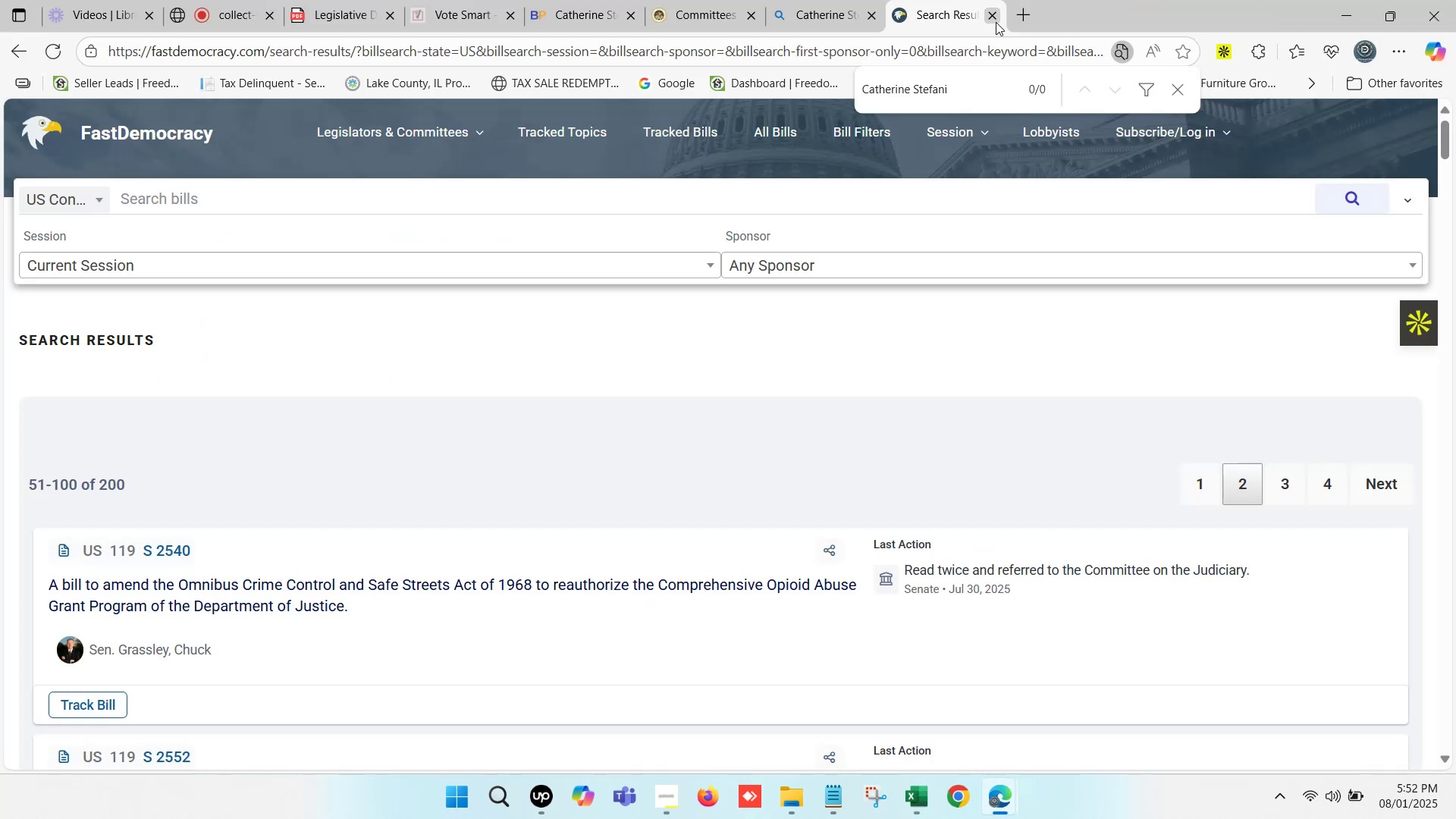 
left_click([996, 22])
 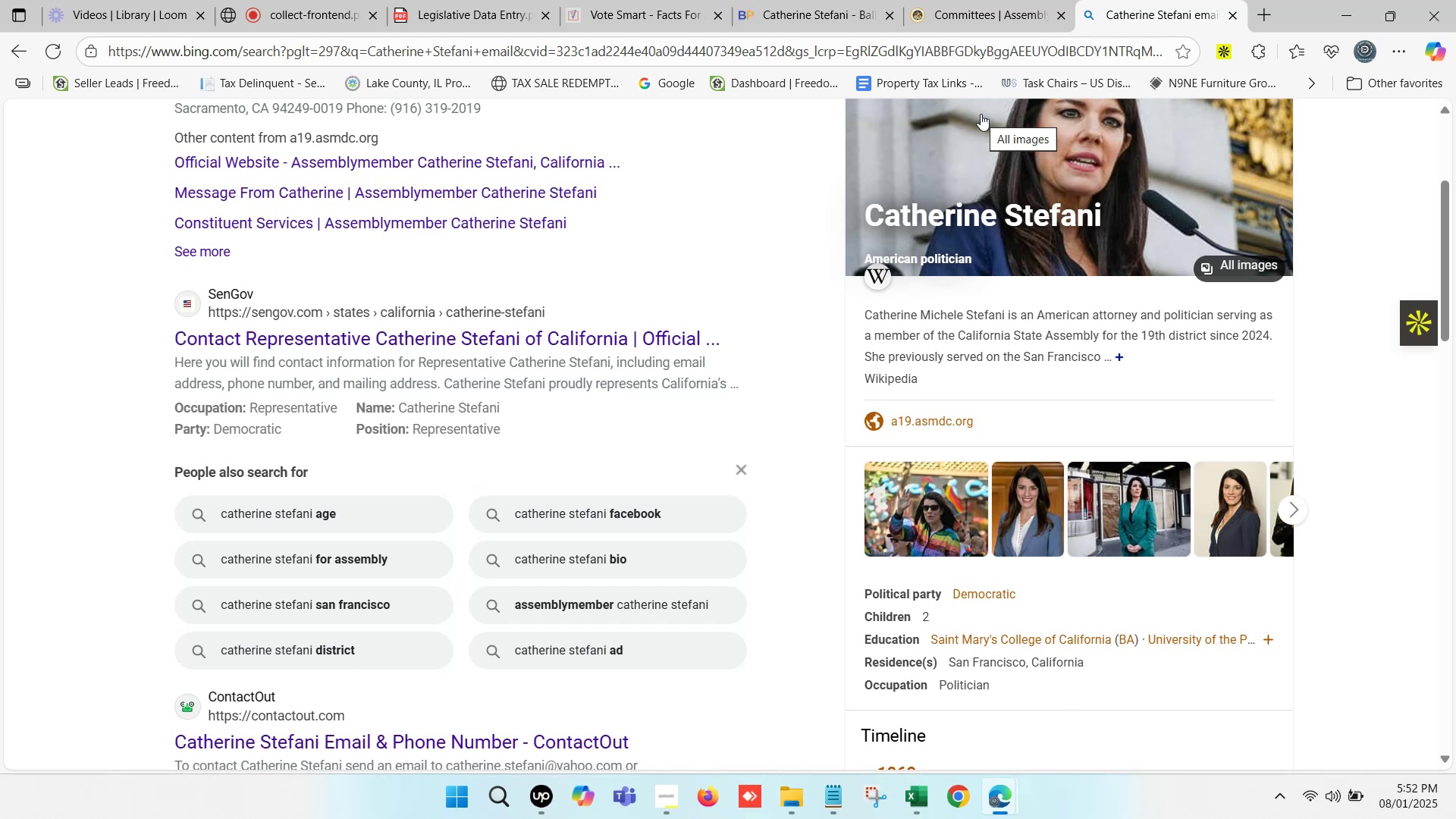 
left_click([956, 0])
 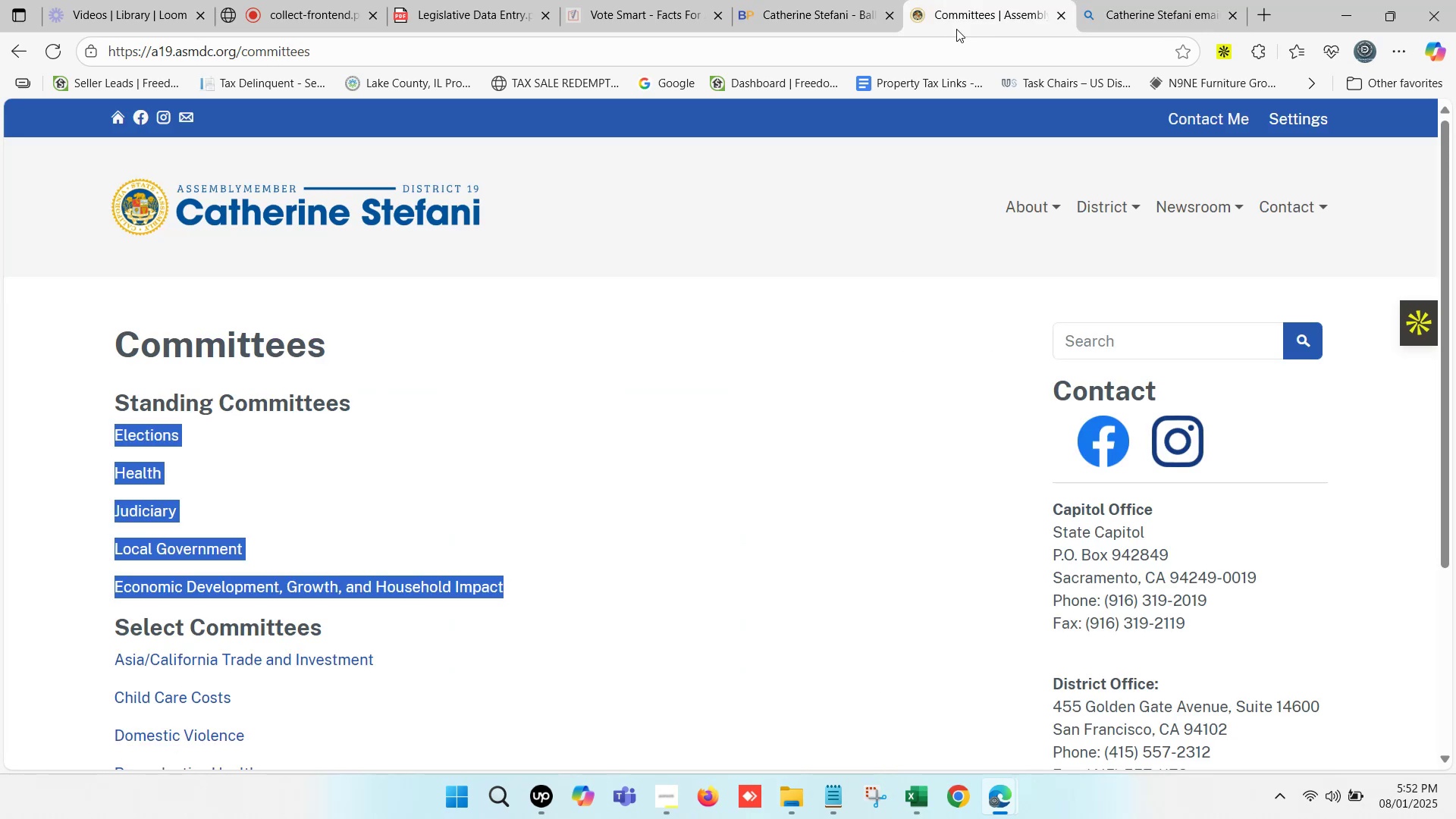 
scroll: coordinate [570, 476], scroll_direction: down, amount: 2.0
 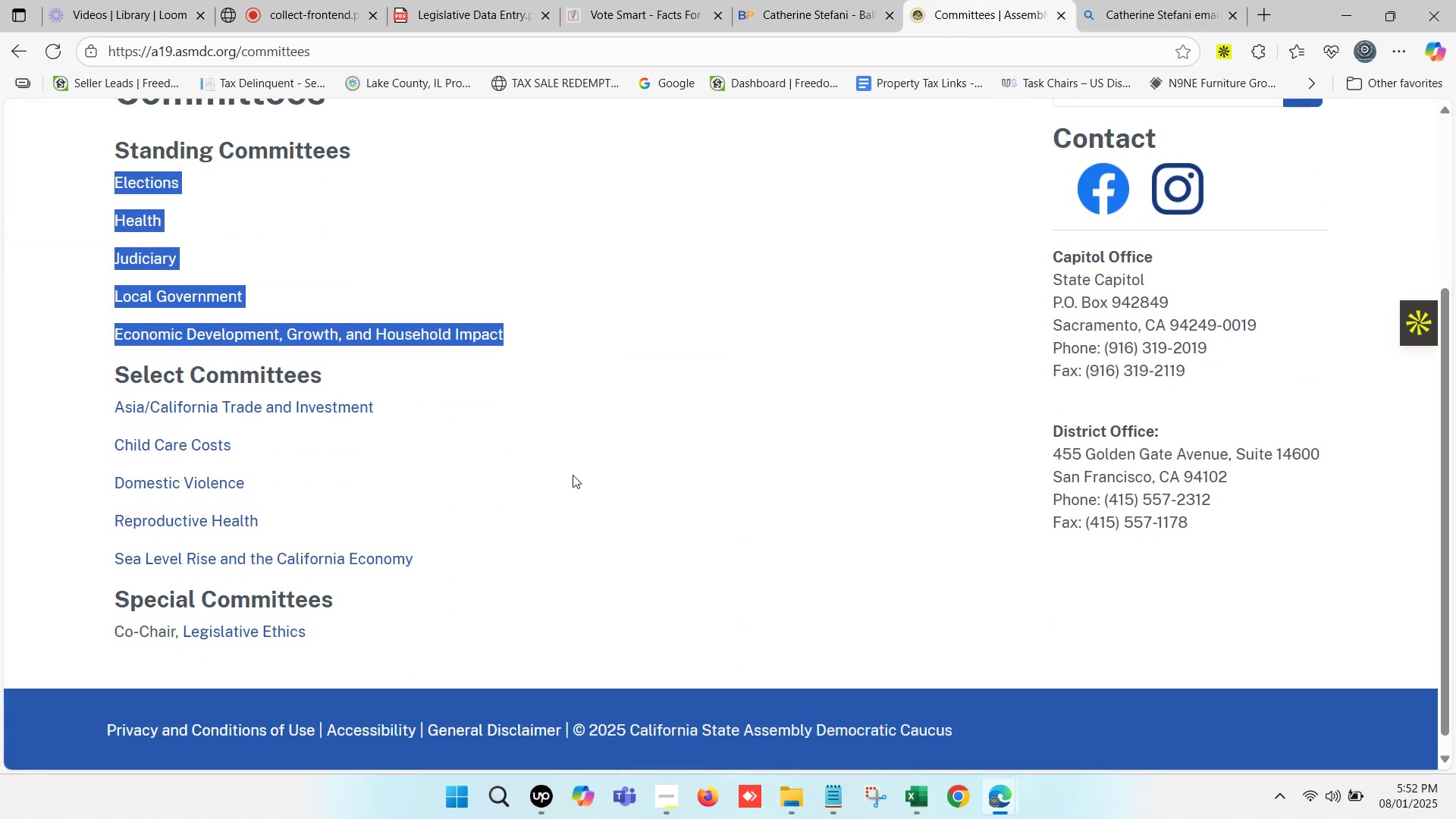 
left_click([579, 461])
 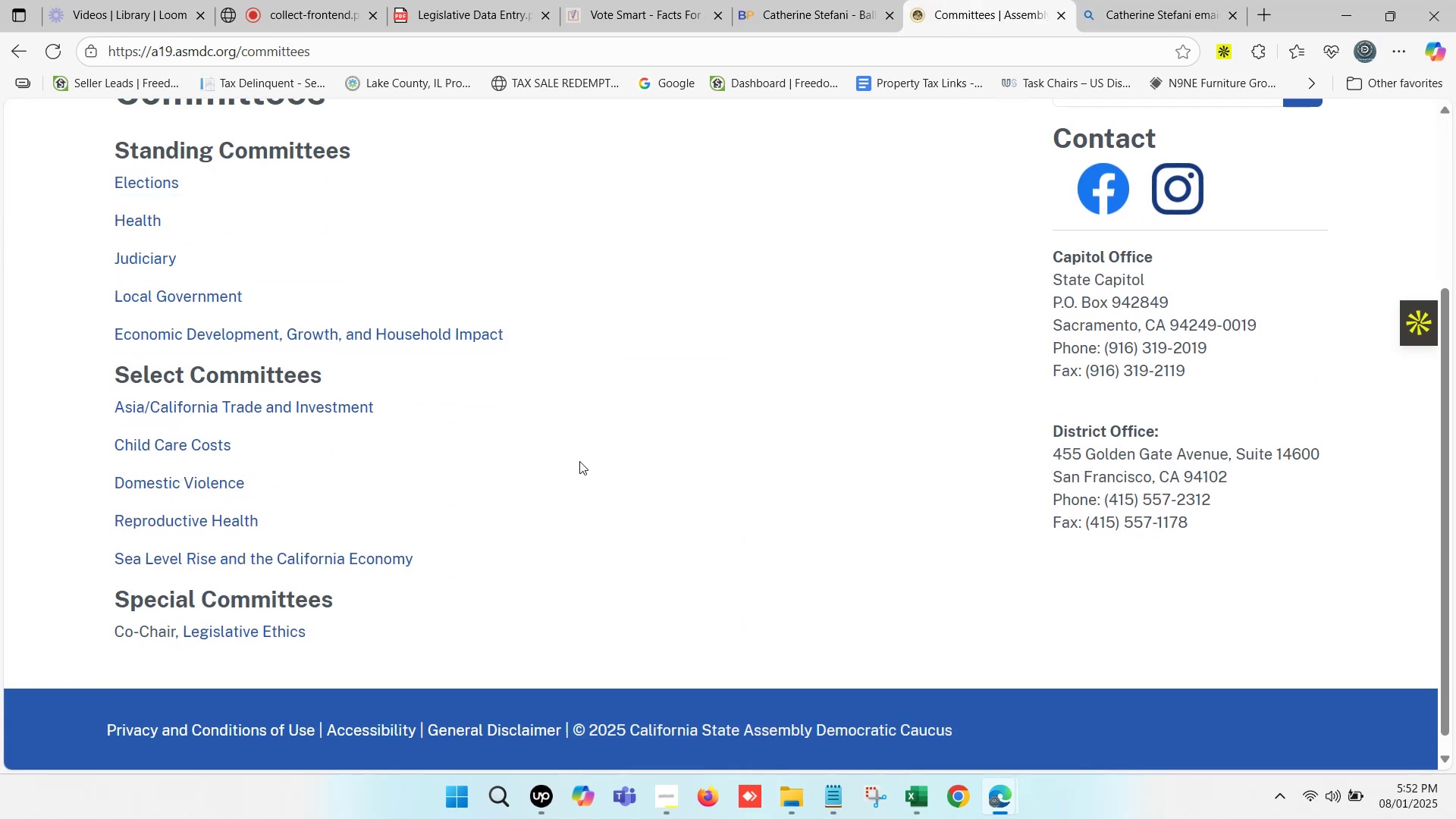 
scroll: coordinate [579, 461], scroll_direction: down, amount: 3.0
 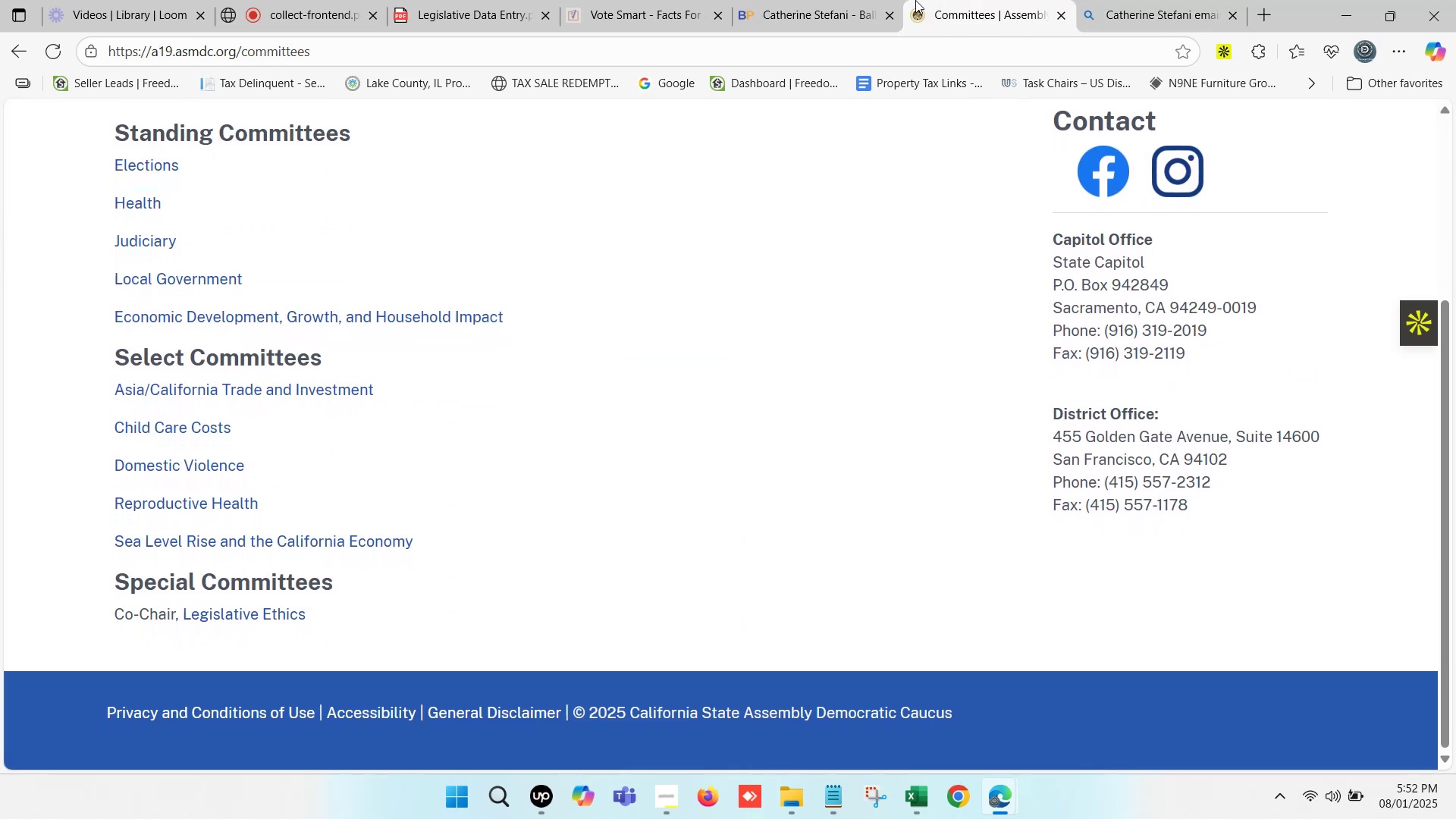 
double_click([795, 0])
 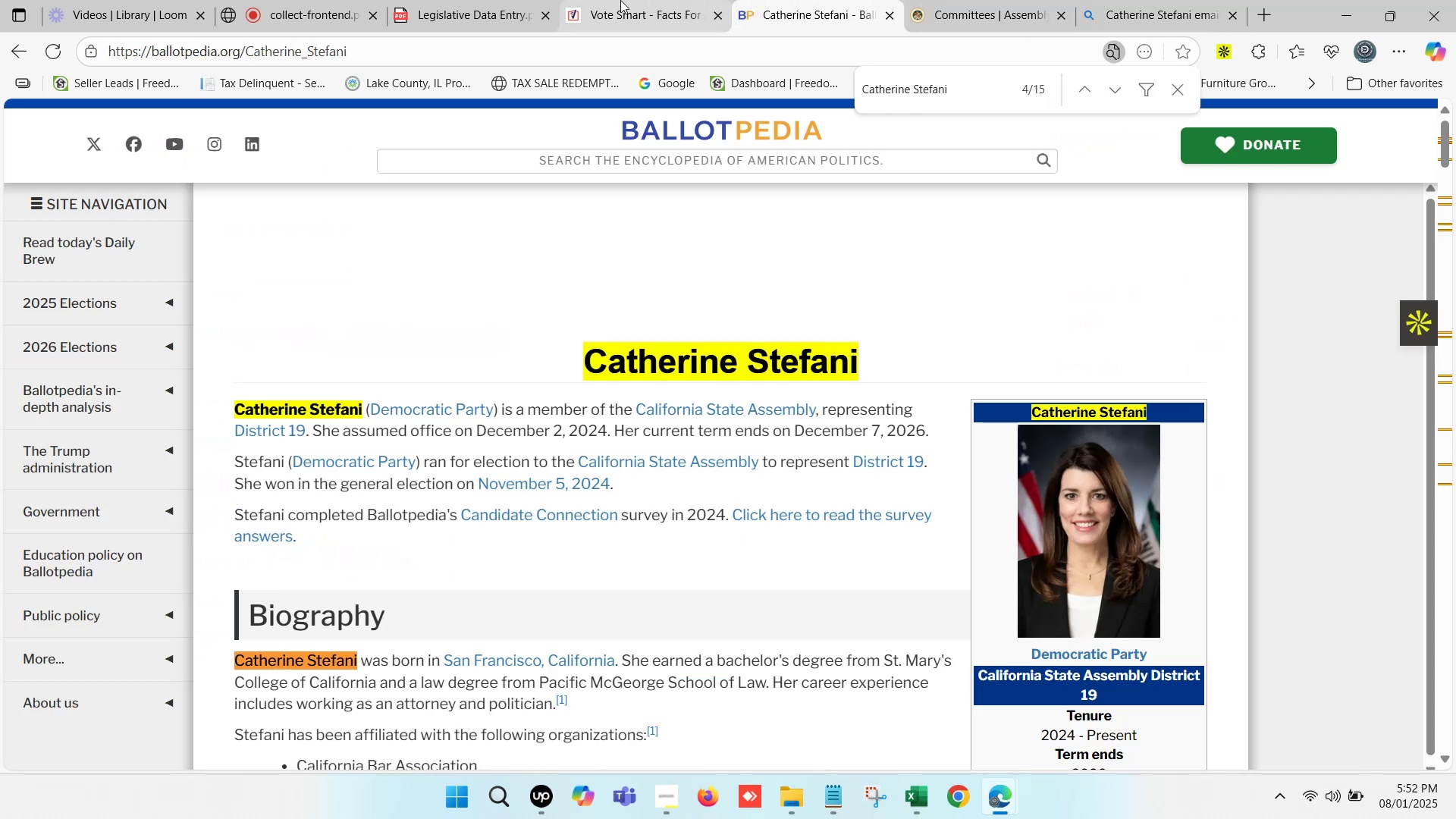 
double_click([618, 0])
 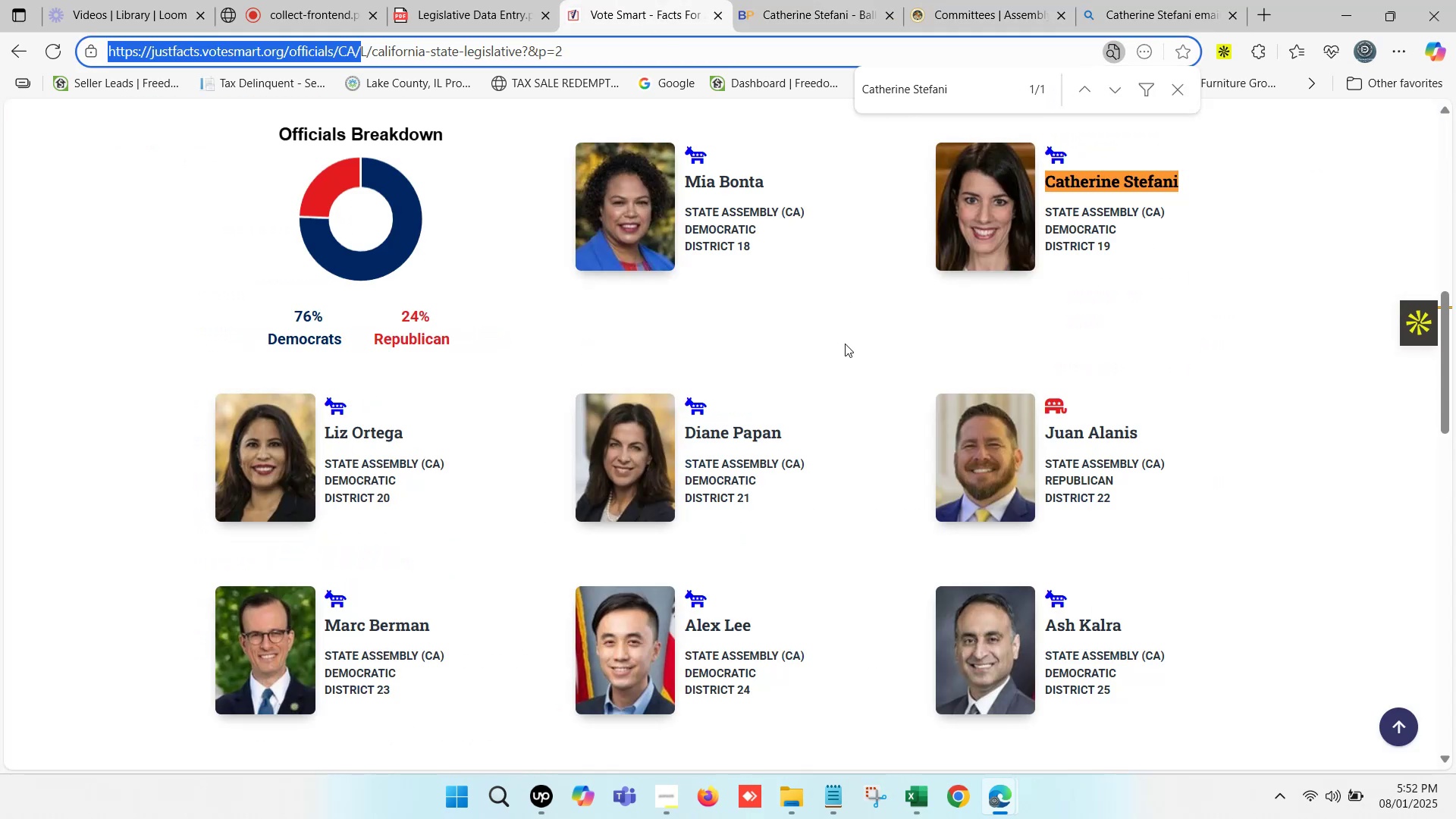 
scroll: coordinate [854, 411], scroll_direction: down, amount: 7.0
 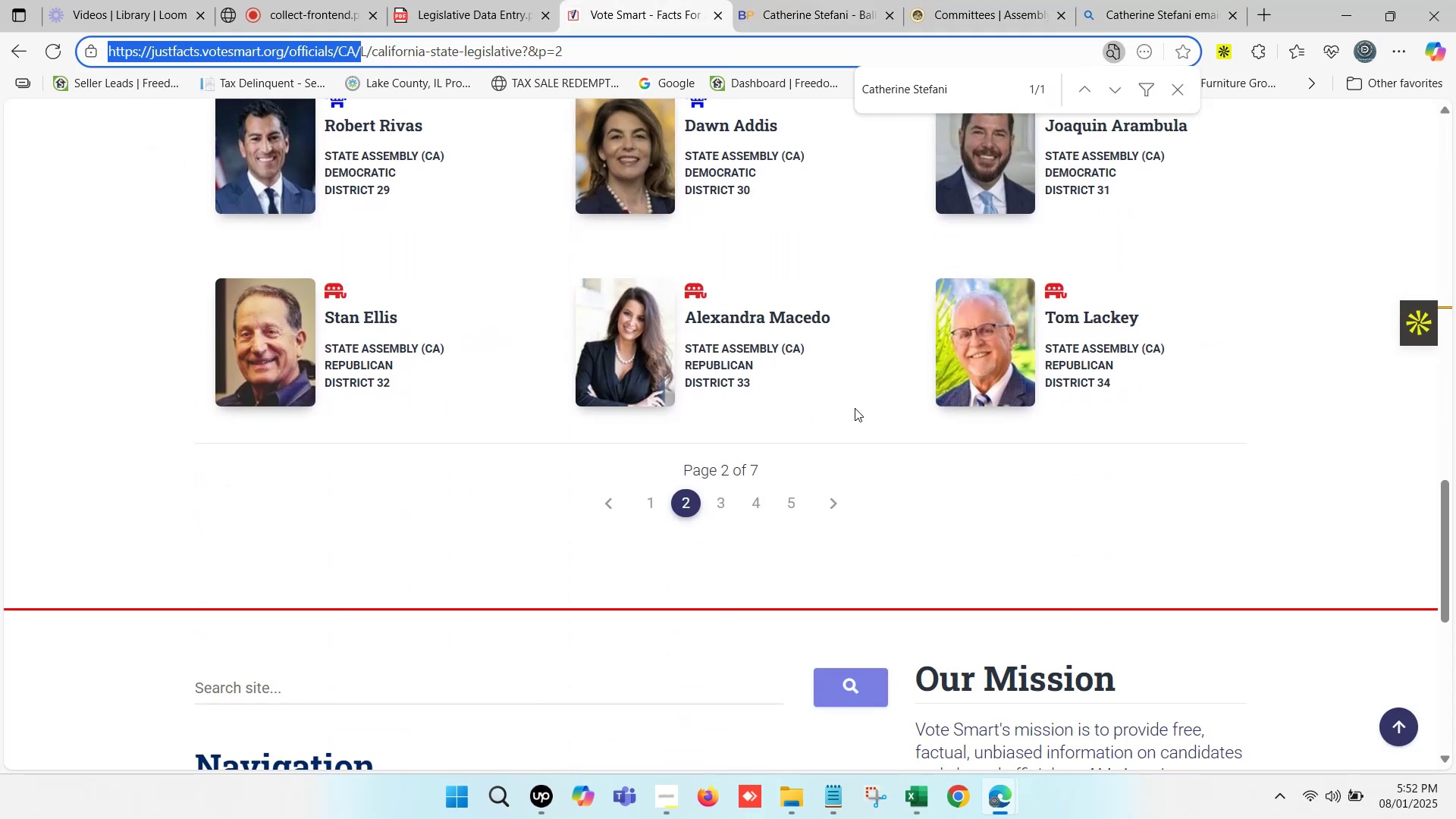 
scroll: coordinate [871, 394], scroll_direction: up, amount: 8.0
 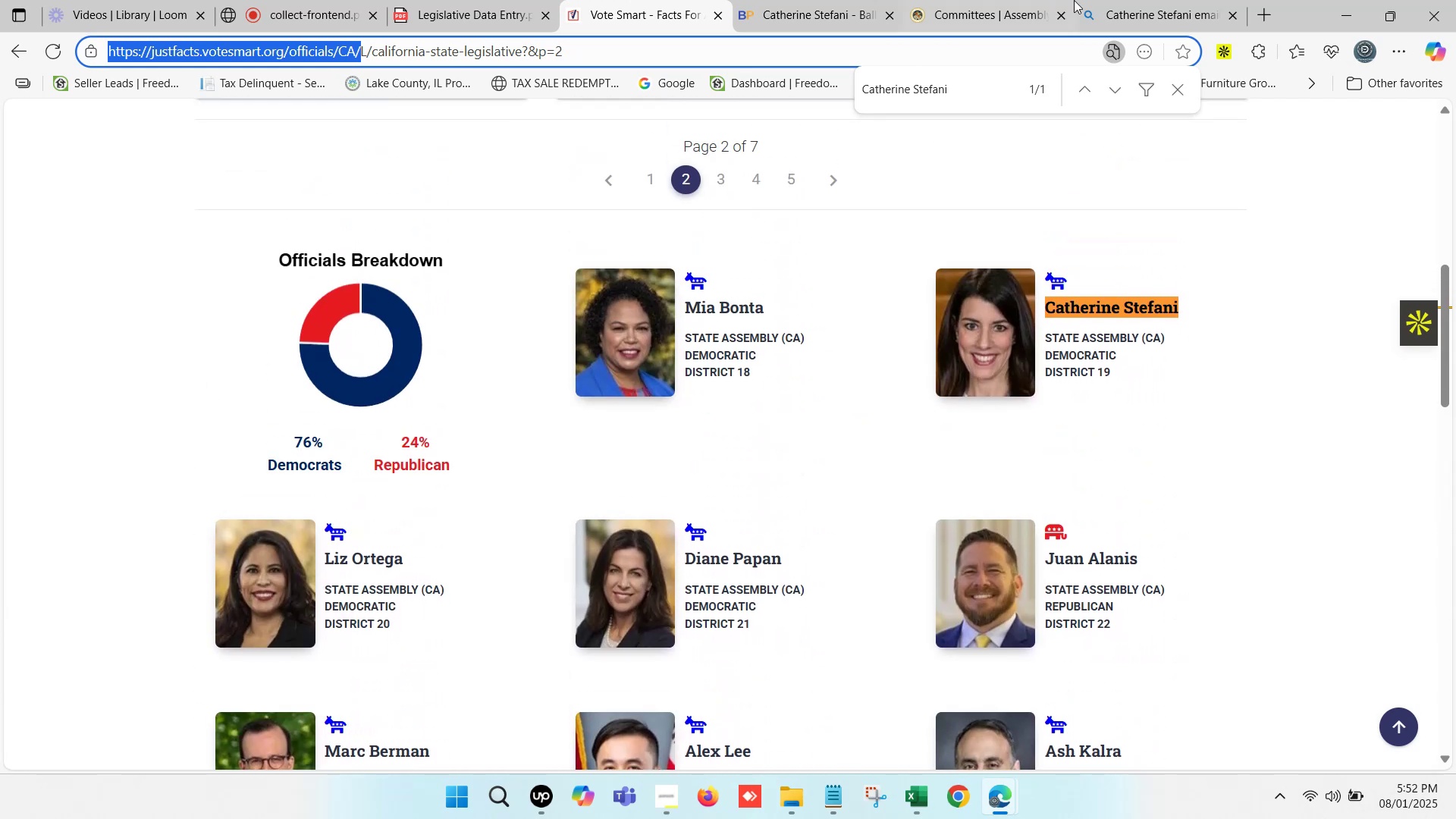 
mouse_move([833, 0])
 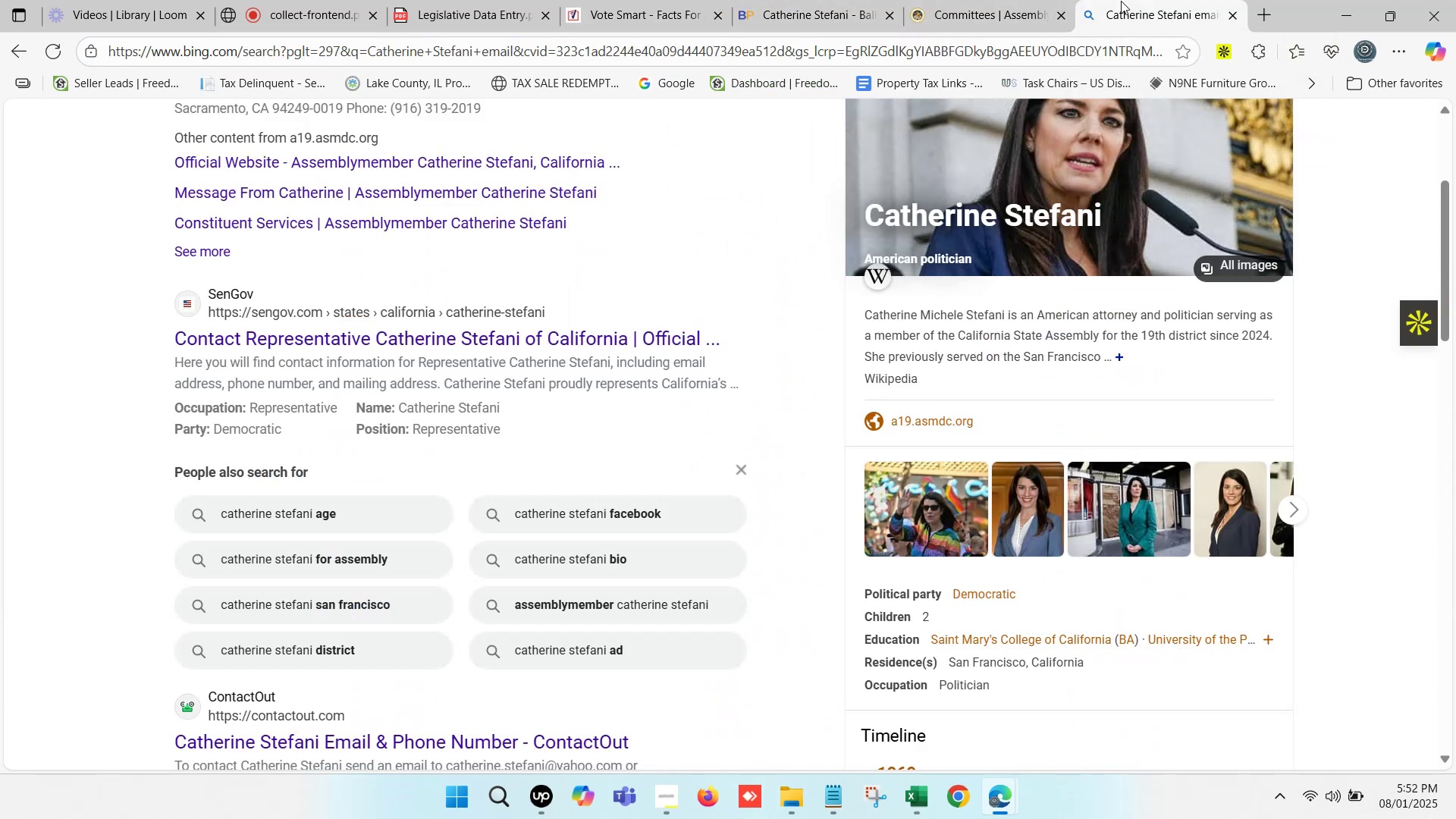 
scroll: coordinate [513, 359], scroll_direction: down, amount: 5.0
 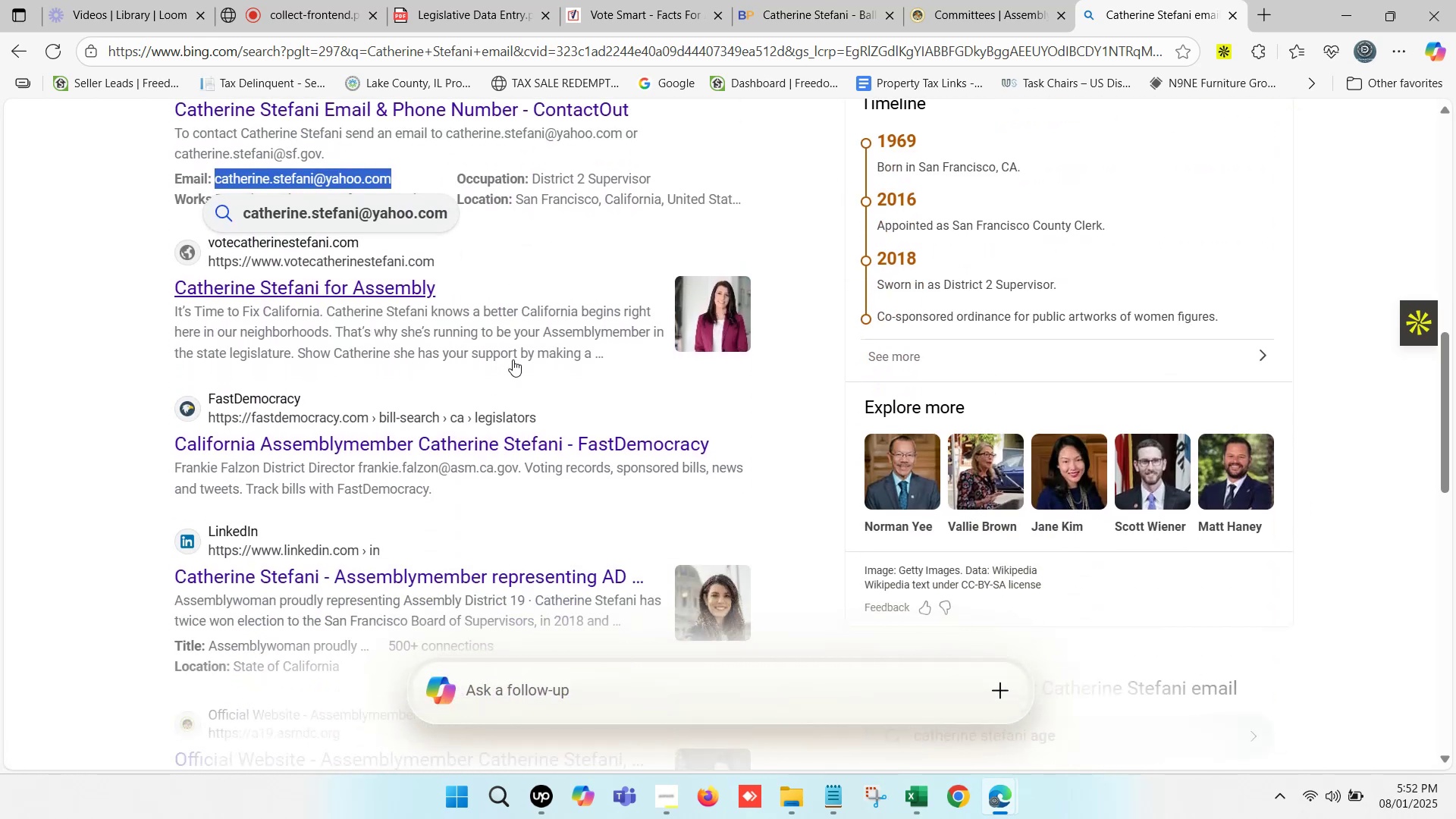 
scroll: coordinate [513, 360], scroll_direction: none, amount: 0.0
 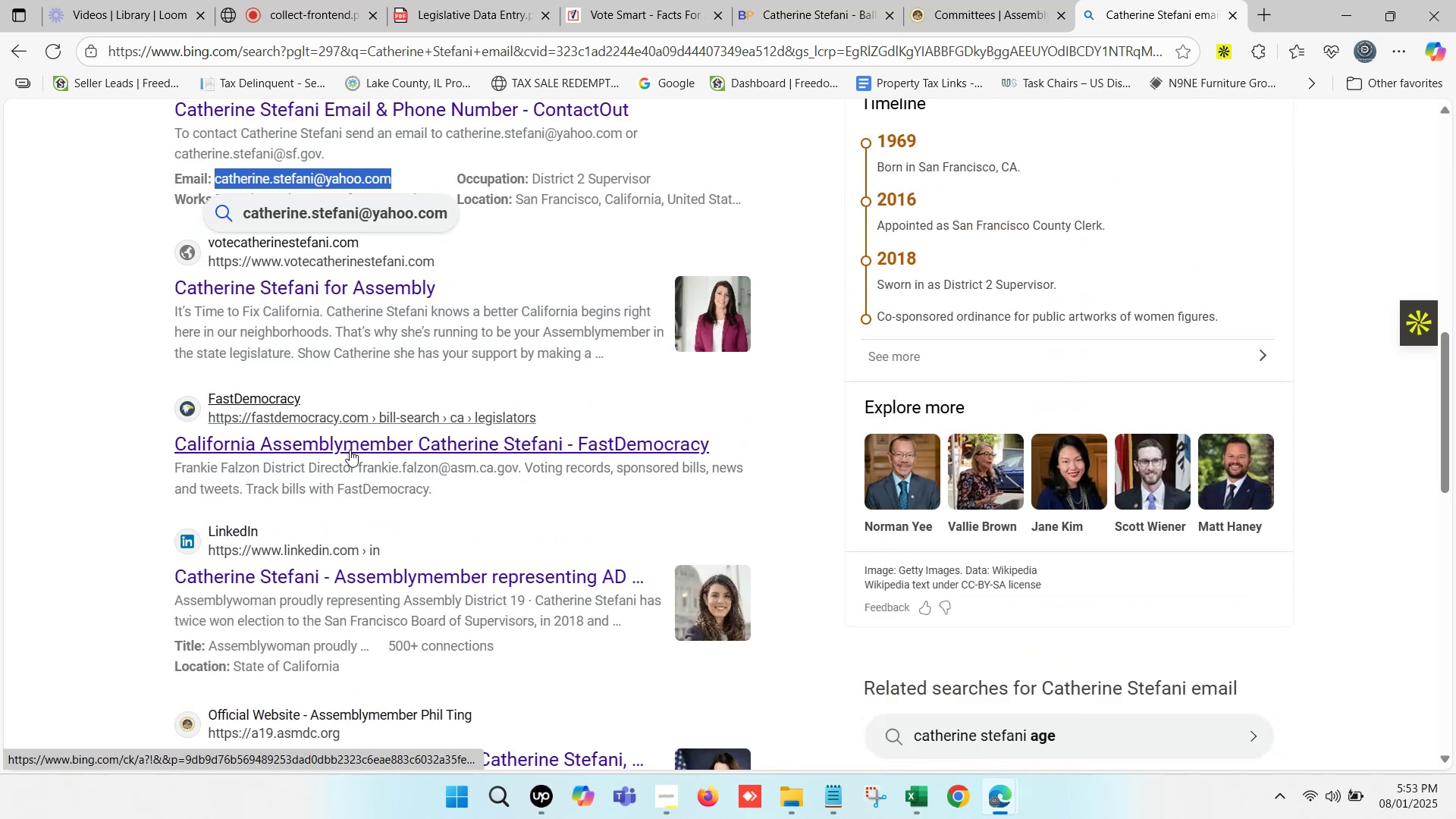 
left_click([372, 446])
 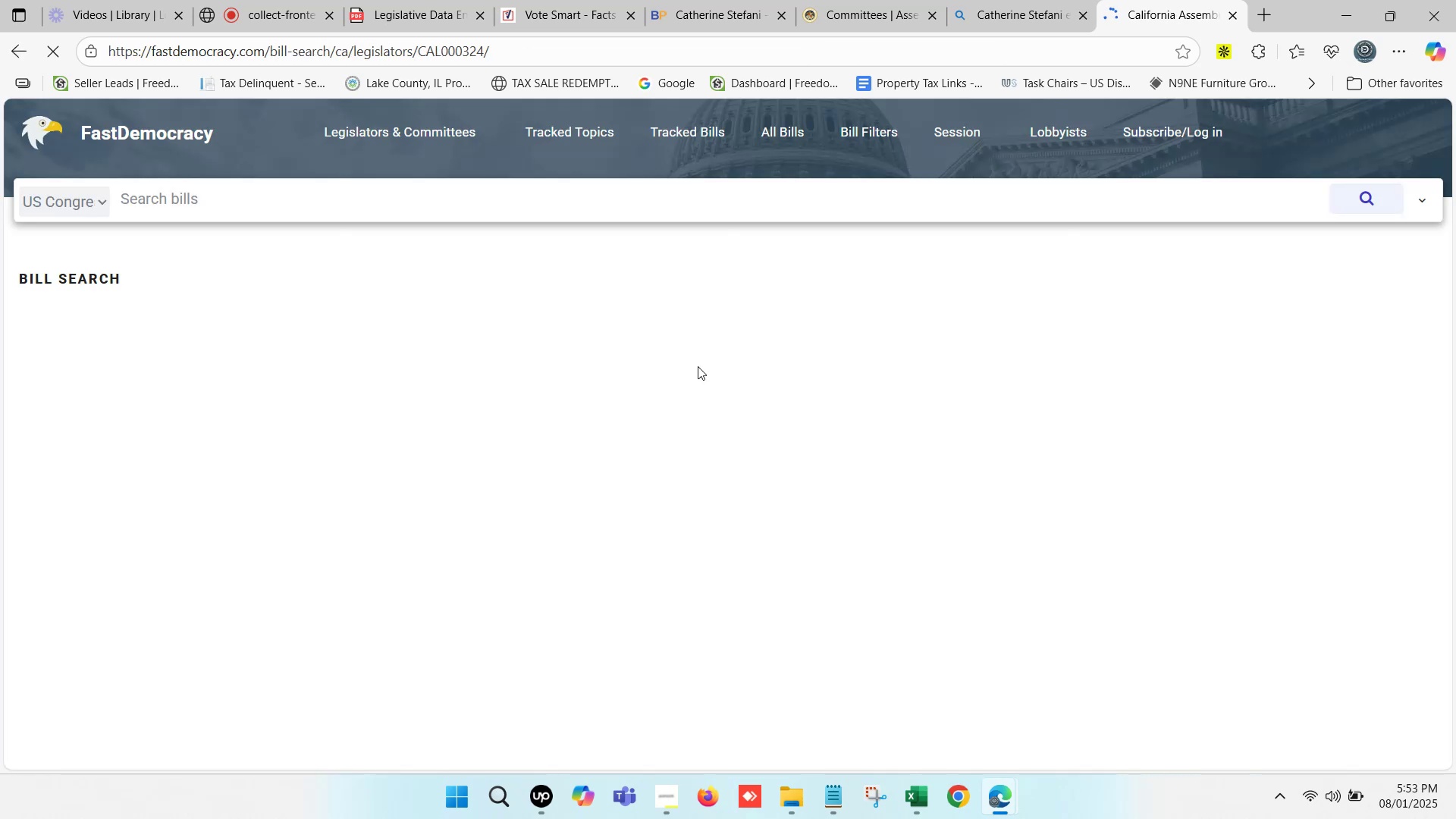 
scroll: coordinate [344, 366], scroll_direction: down, amount: 3.0
 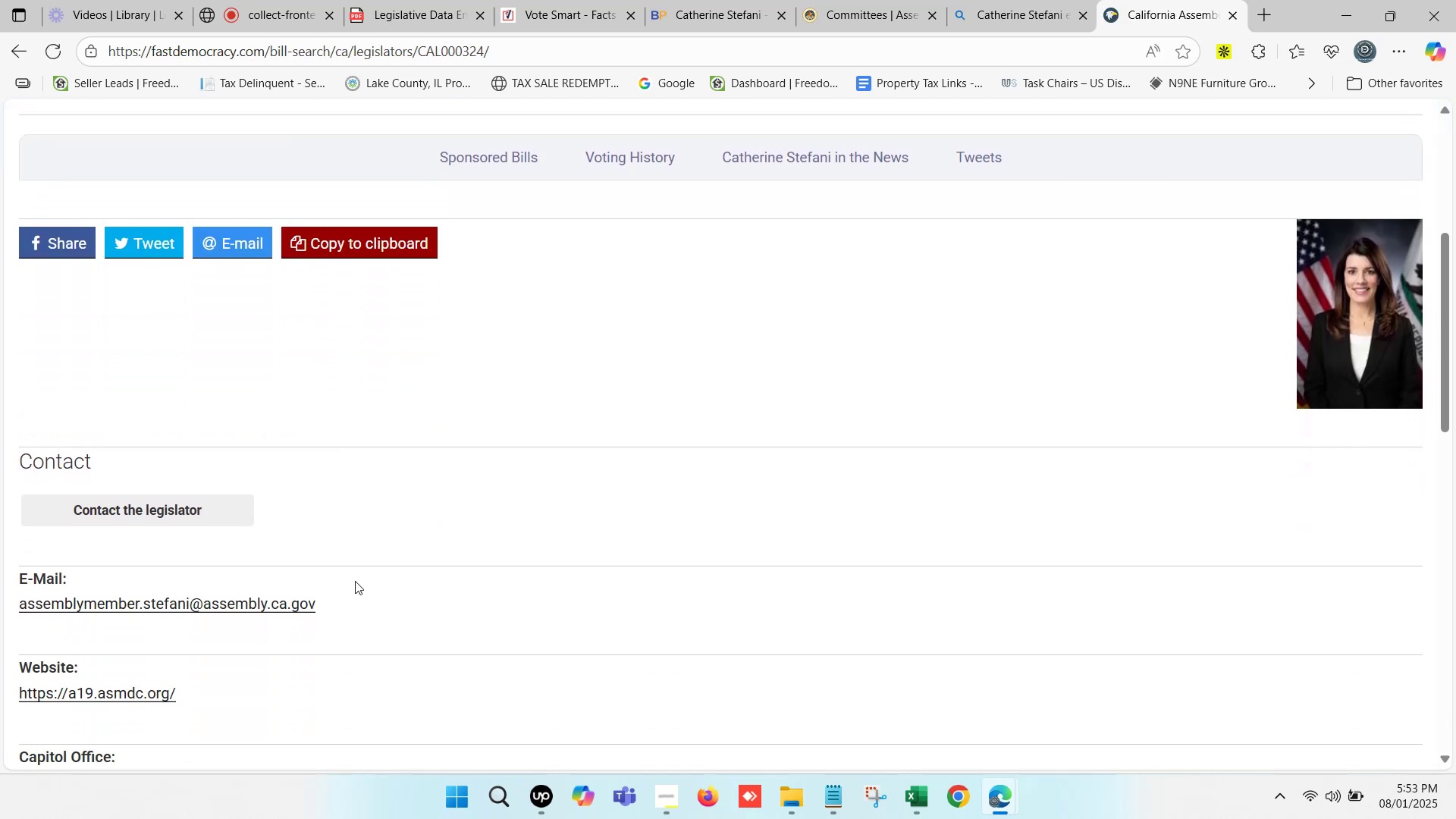 
left_click_drag(start_coordinate=[342, 609], to_coordinate=[44, 599])
 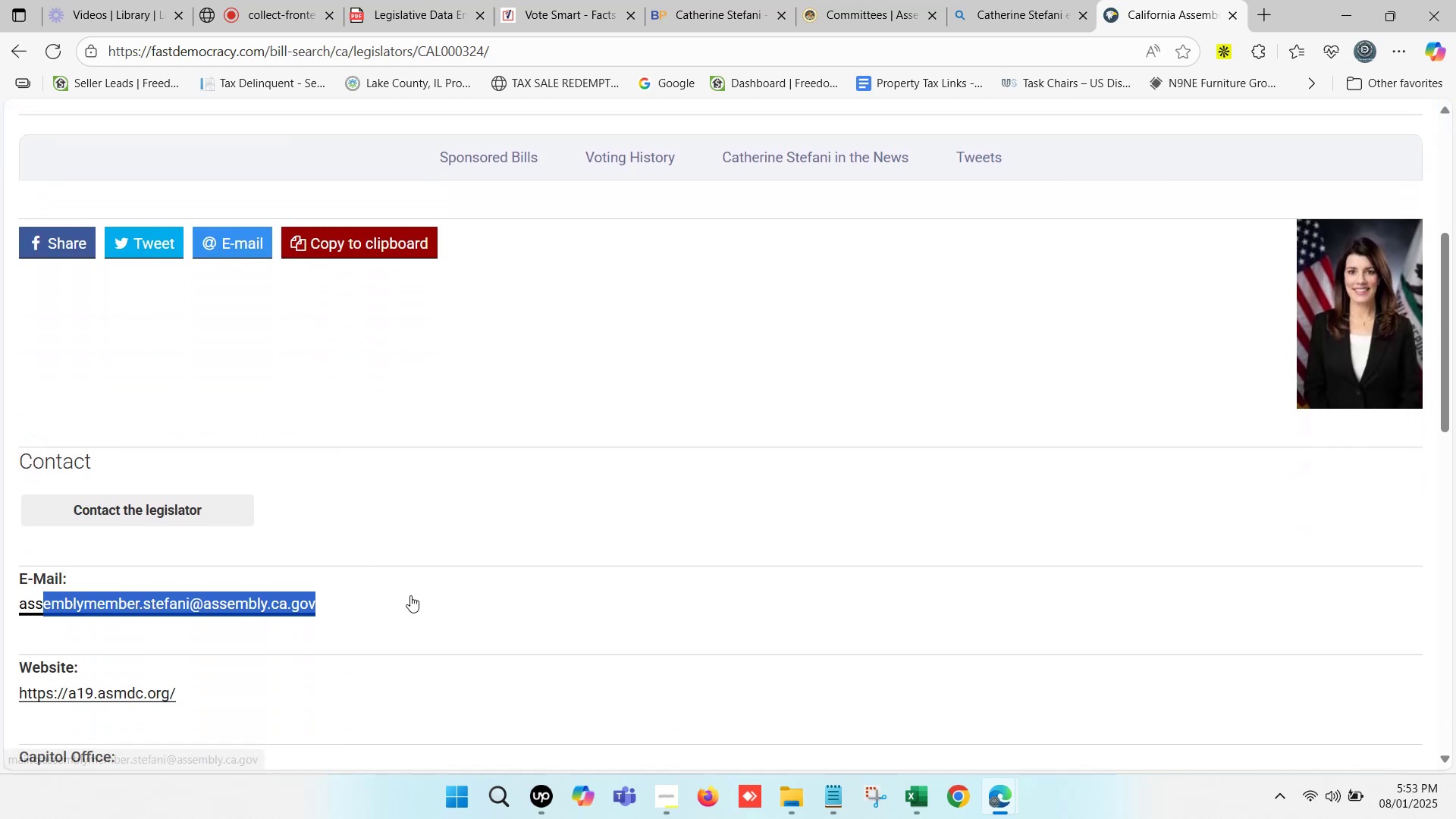 
left_click([426, 597])
 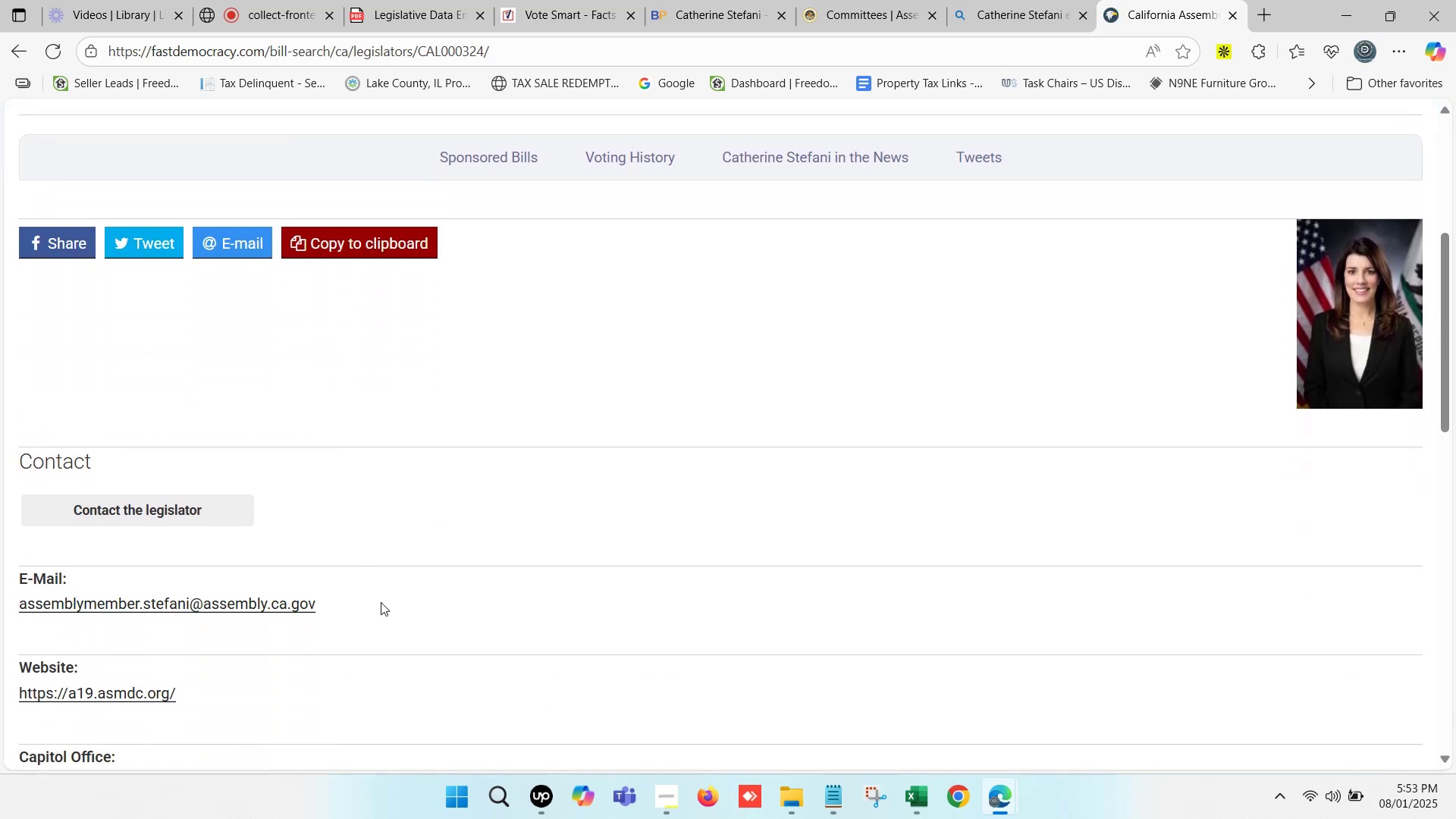 
left_click_drag(start_coordinate=[368, 604], to_coordinate=[17, 601])
 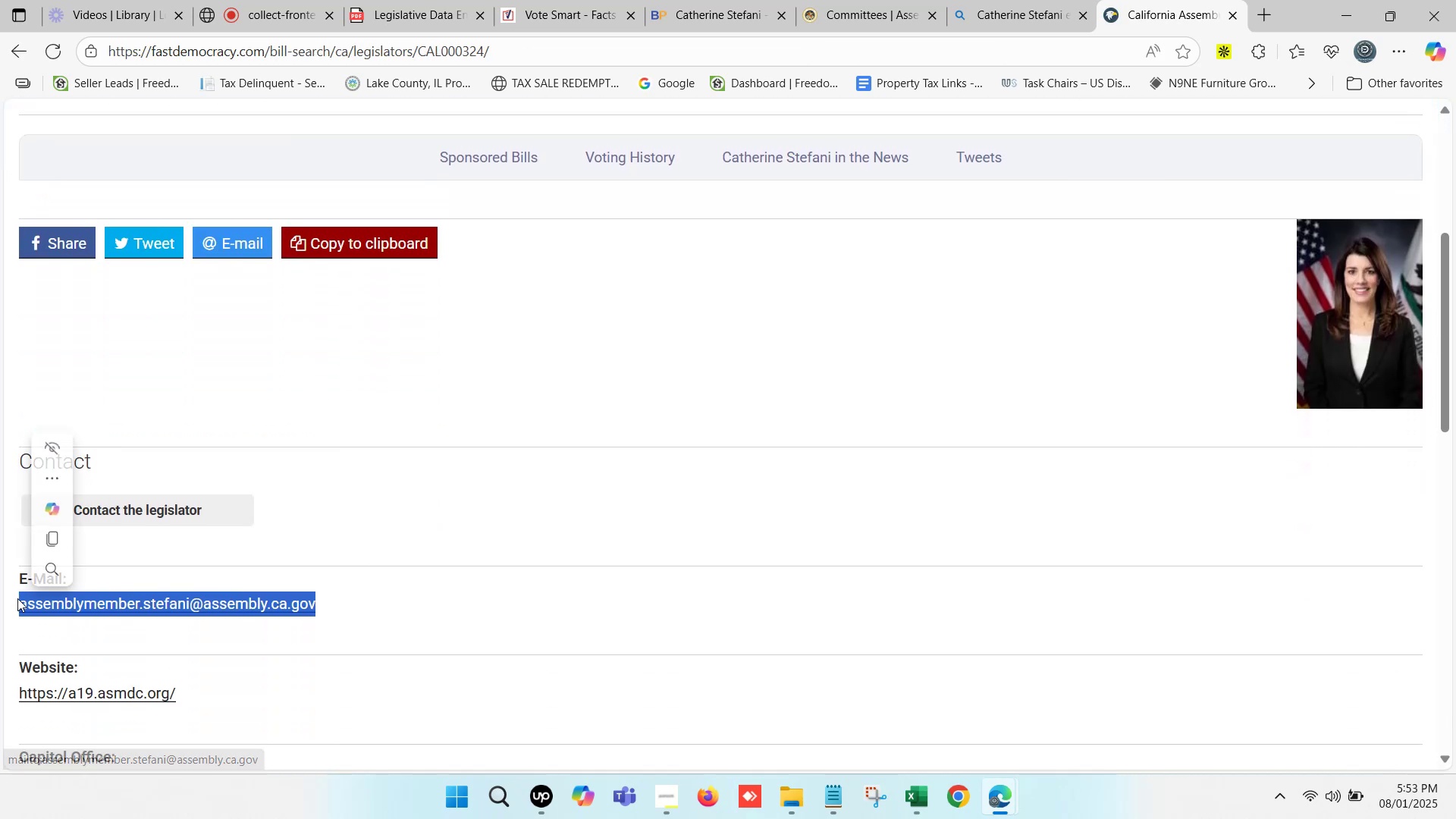 
key(Control+C)
 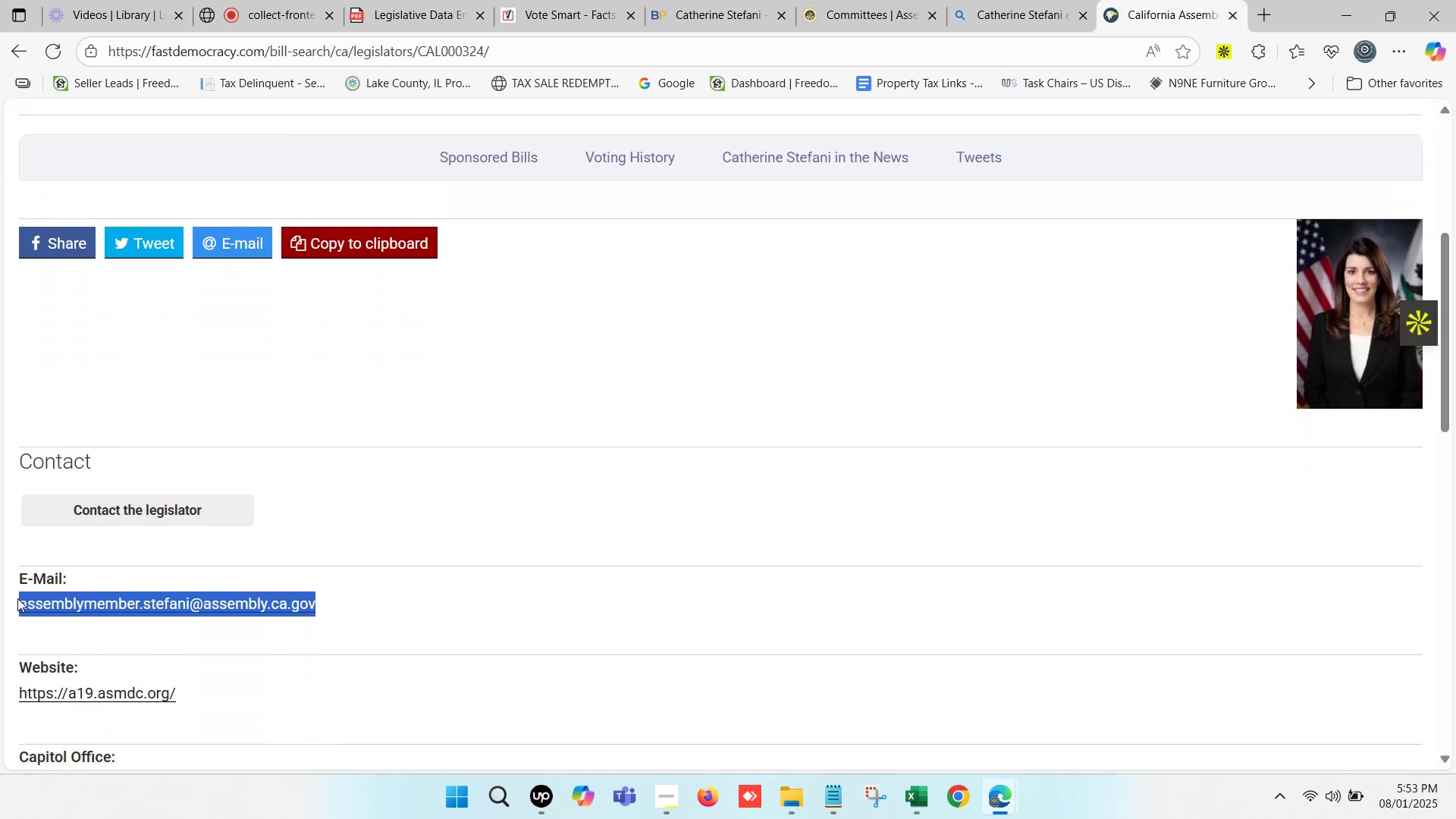 
key(Control+C)
 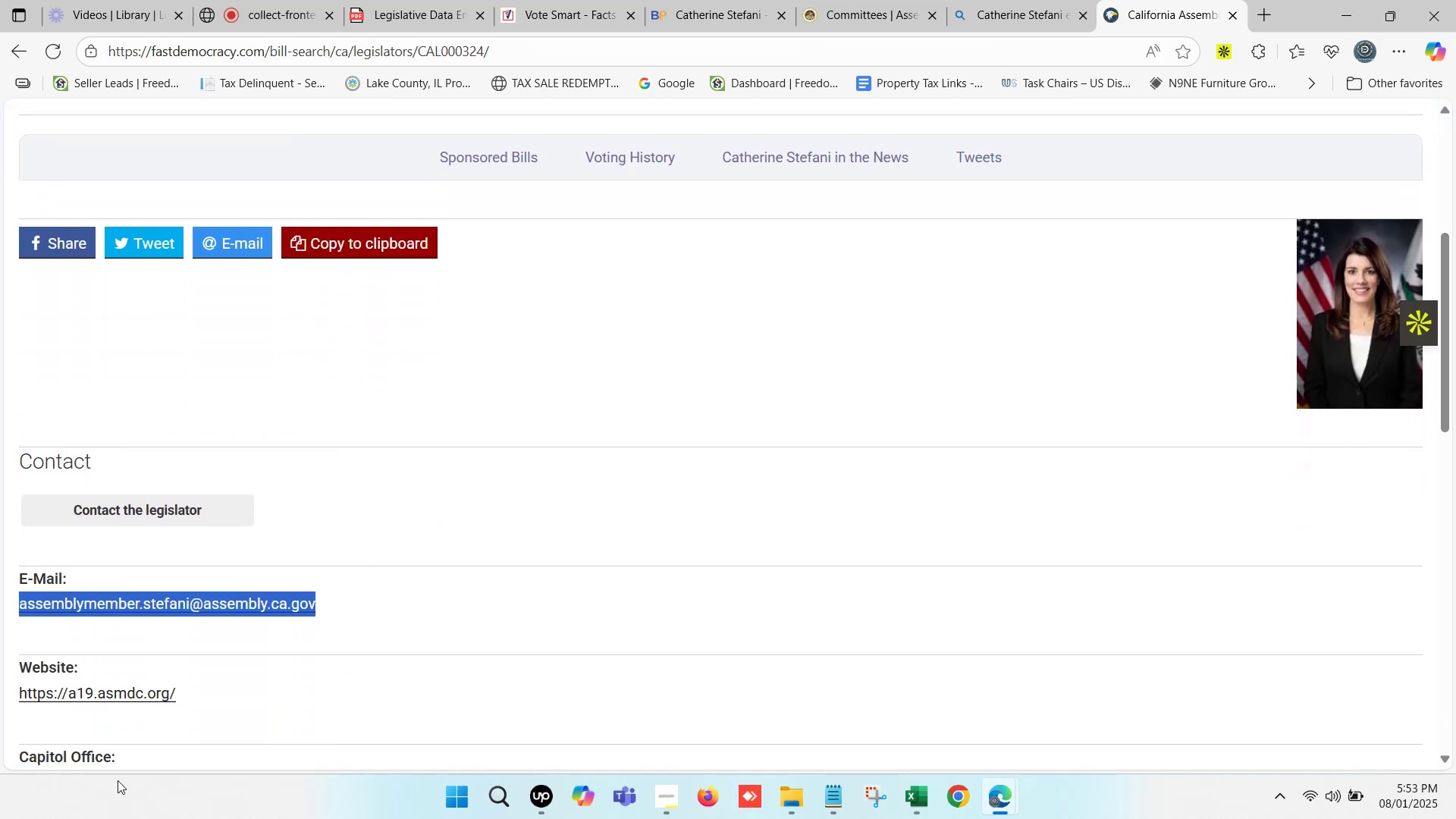 
scroll: coordinate [128, 664], scroll_direction: down, amount: 2.0
 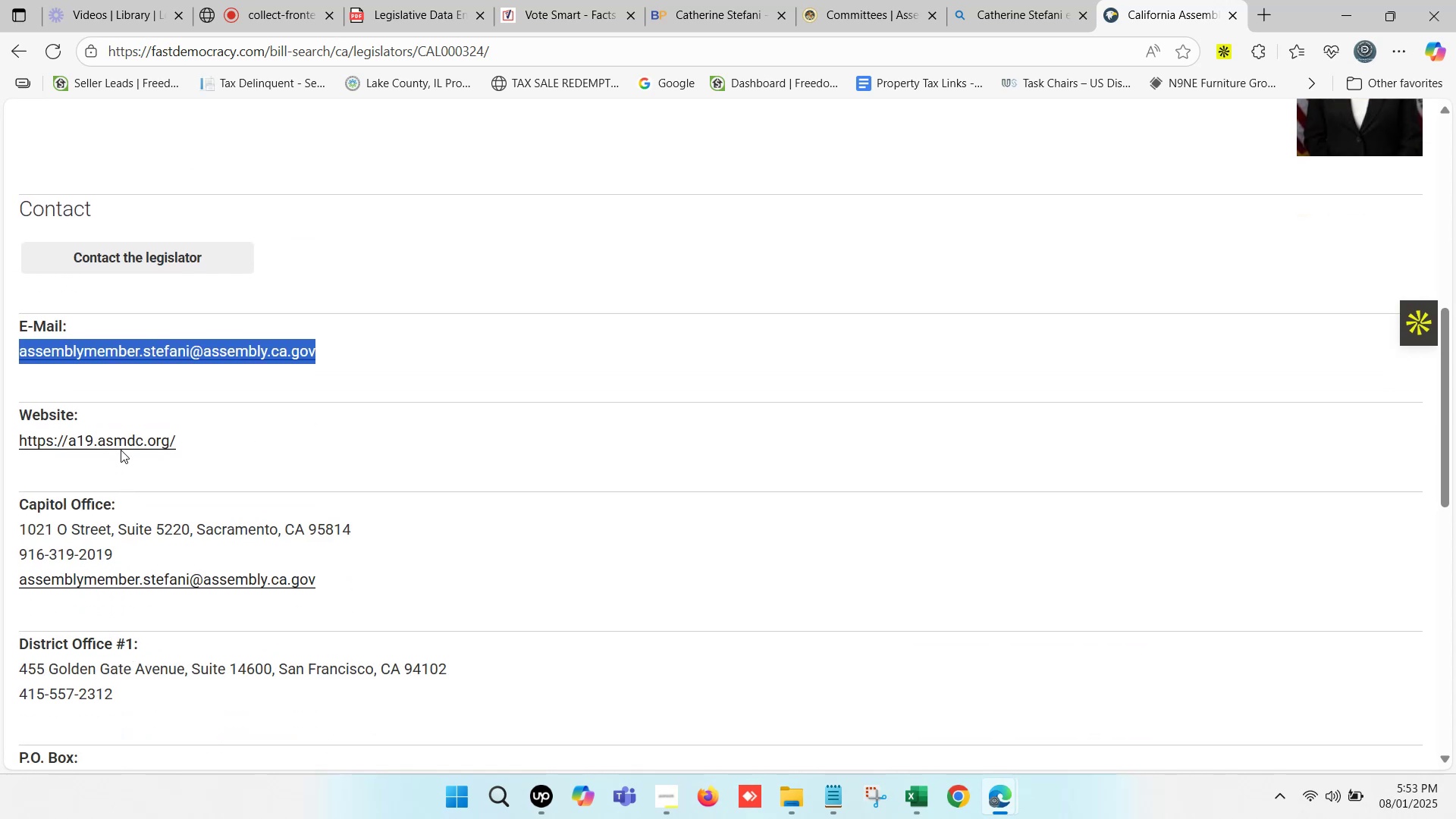 
left_click([99, 0])
 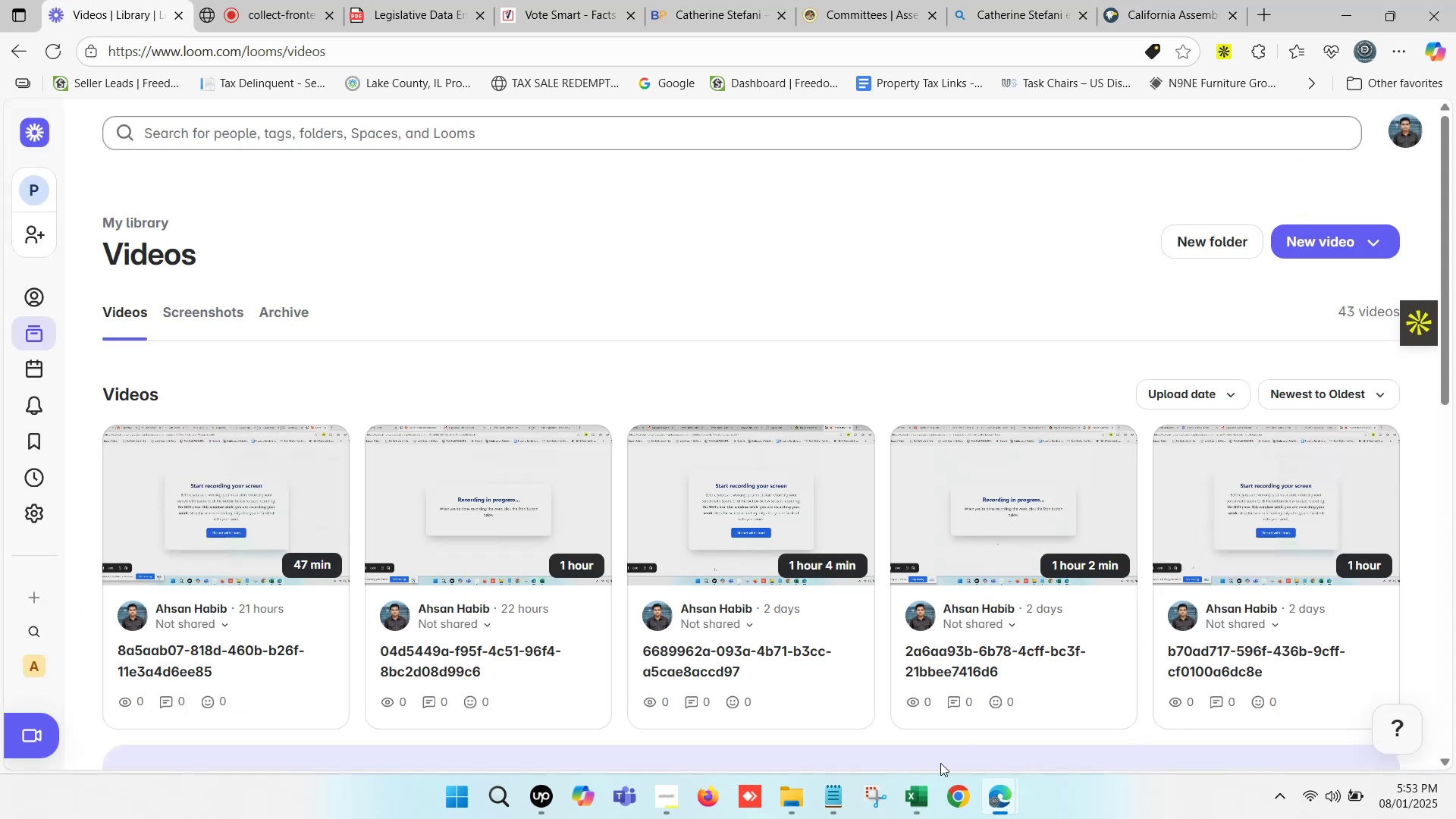 
left_click([923, 789])
 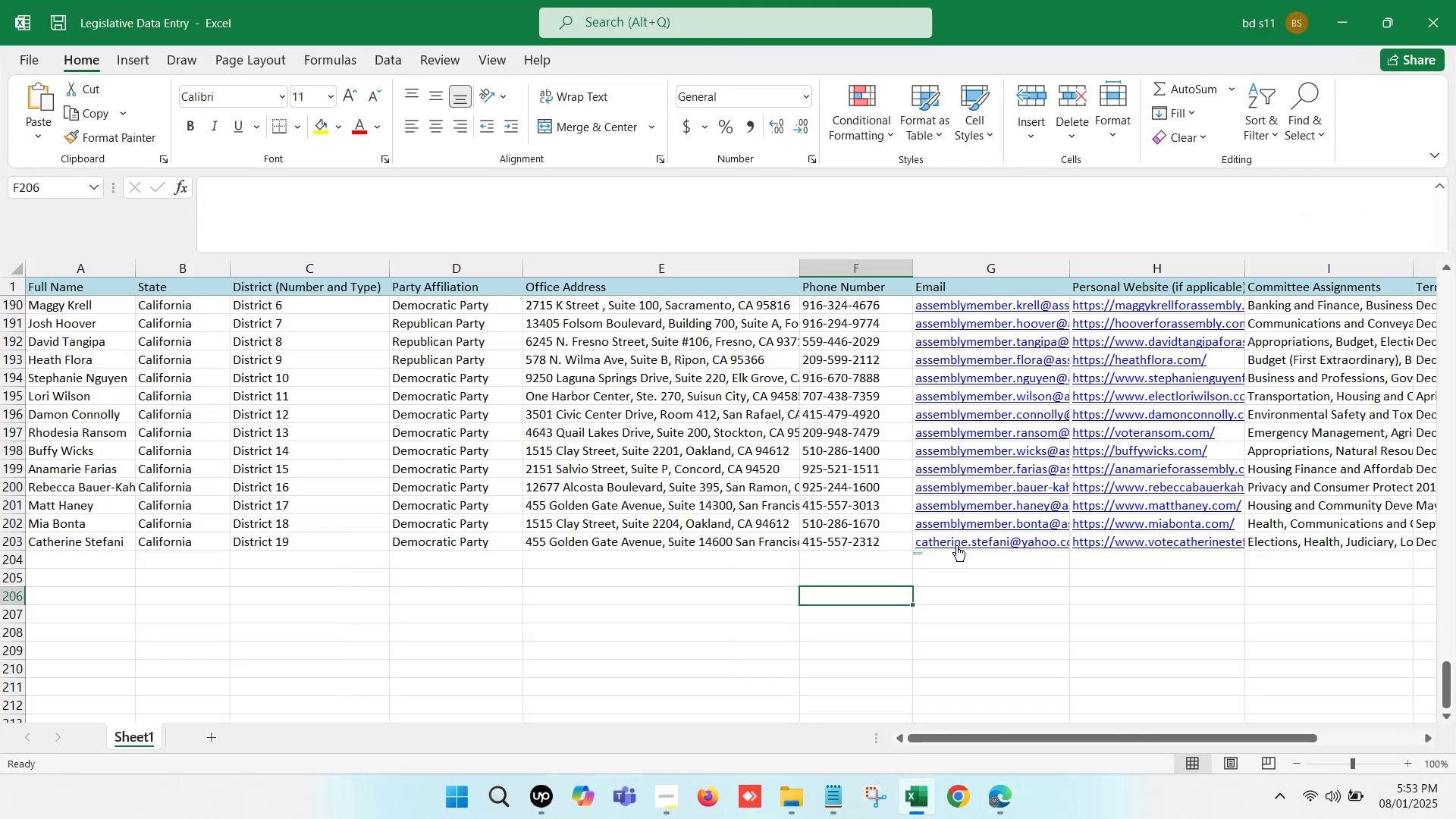 
left_click([958, 541])
 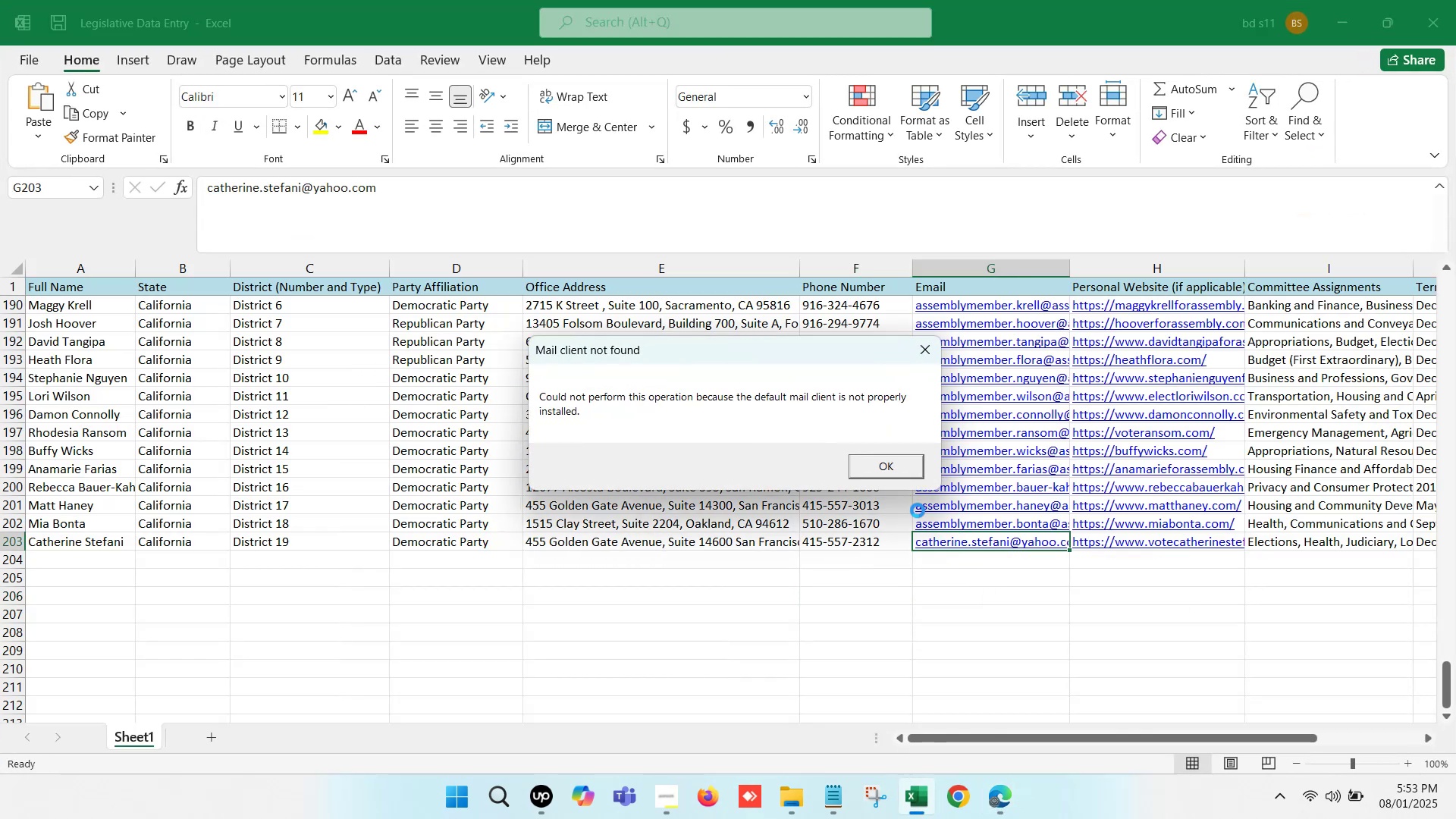 
left_click([927, 350])
 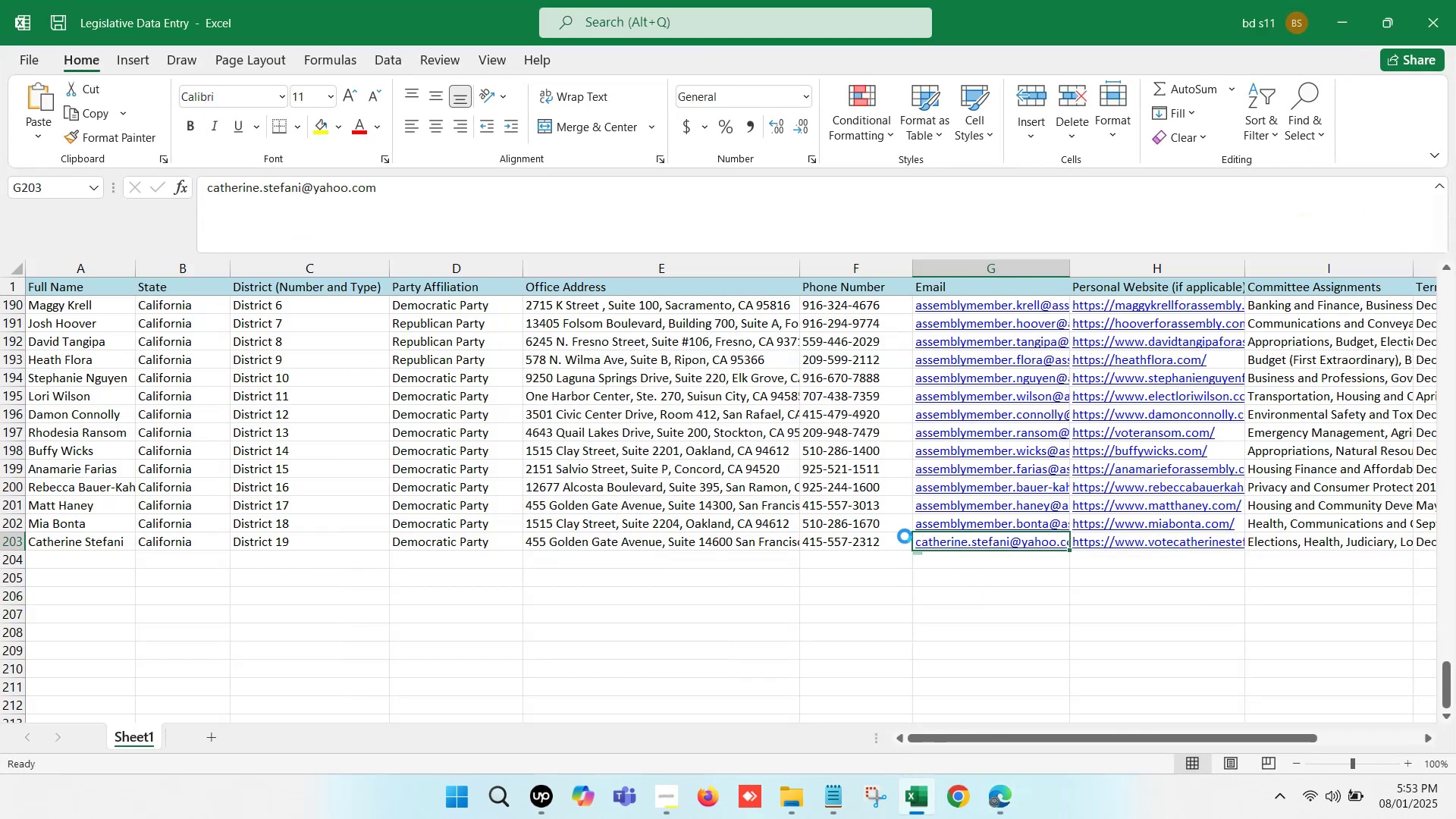 
left_click([895, 537])
 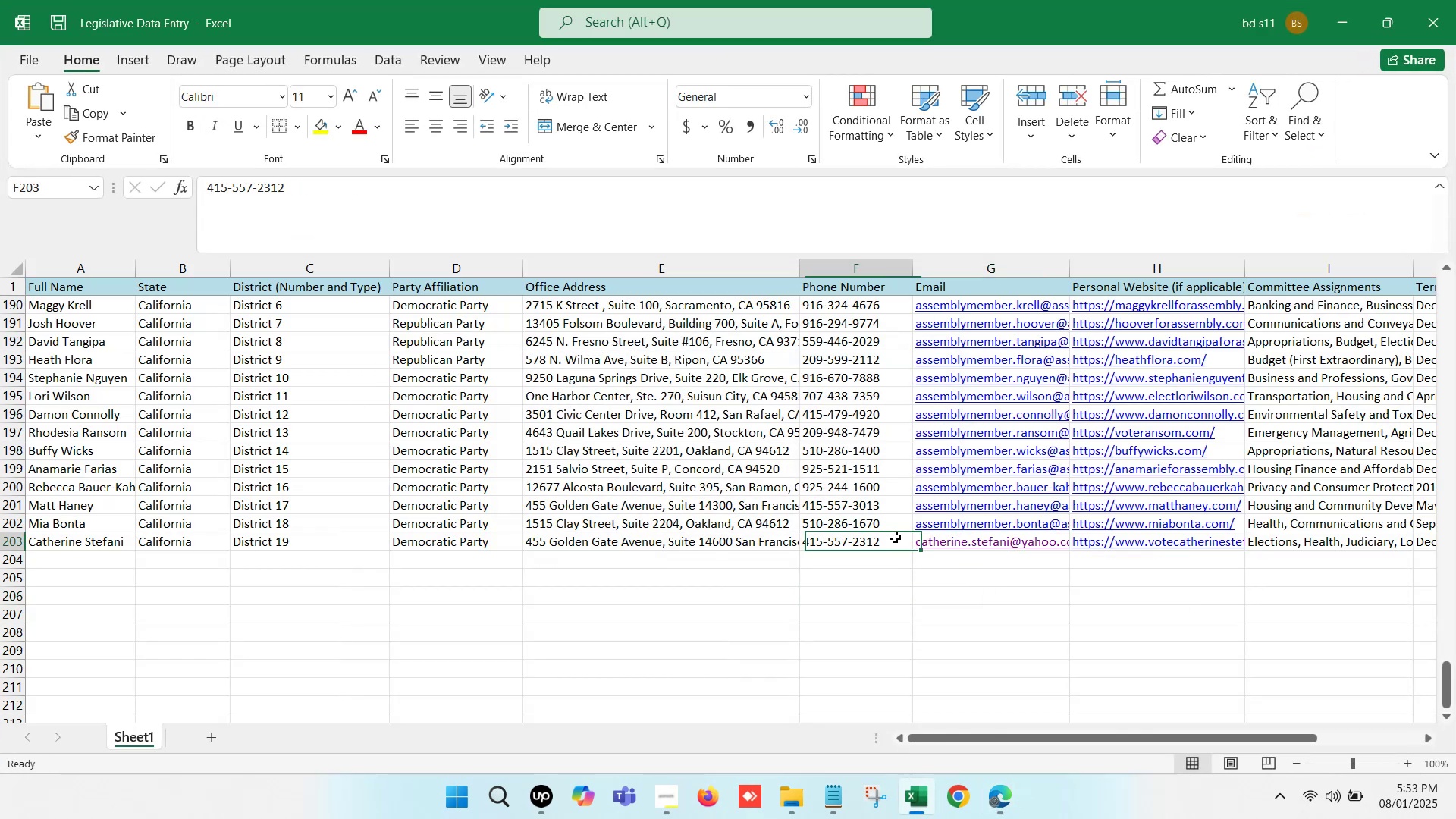 
key(ArrowRight)
 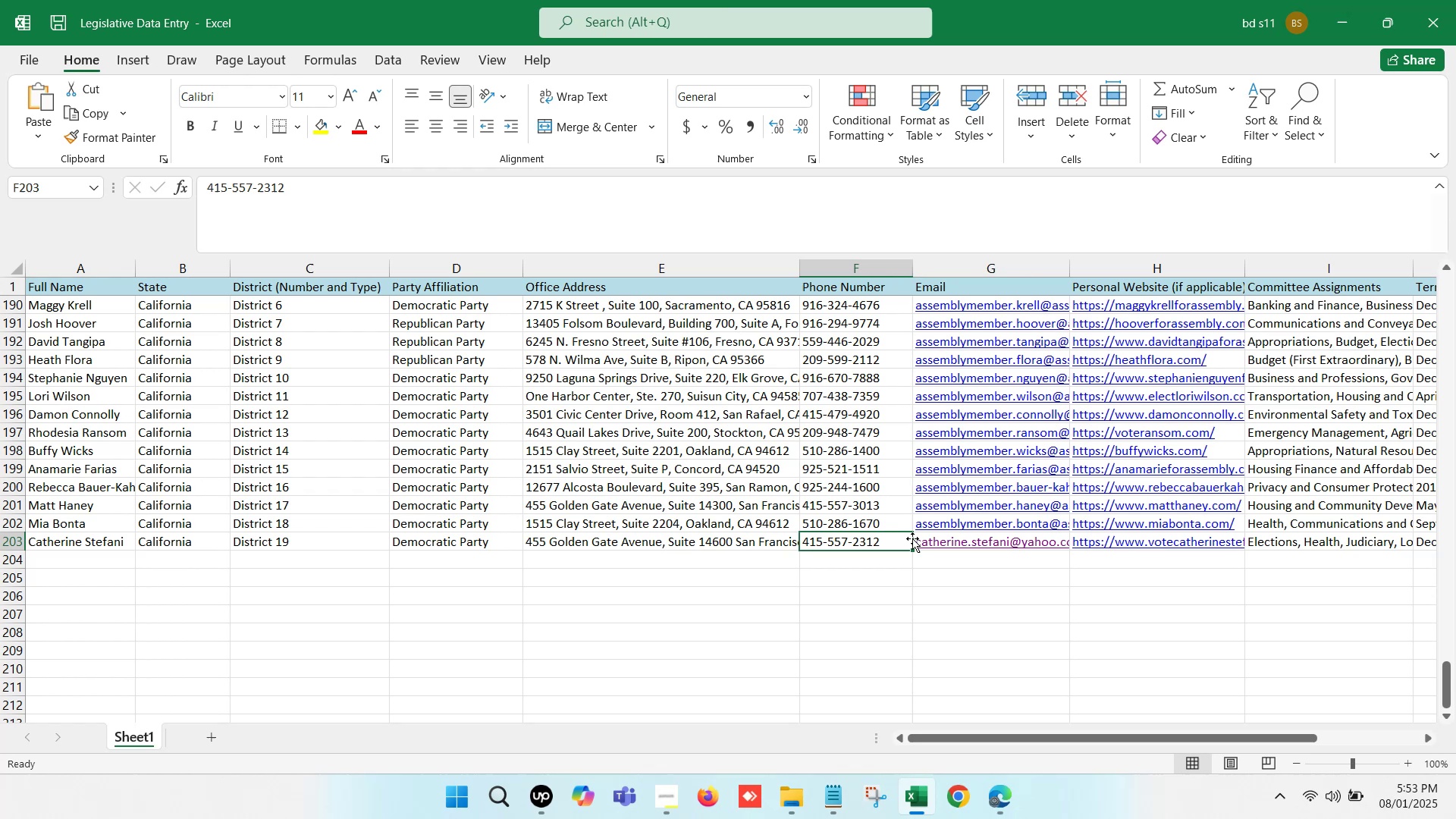 
key(Backspace)
 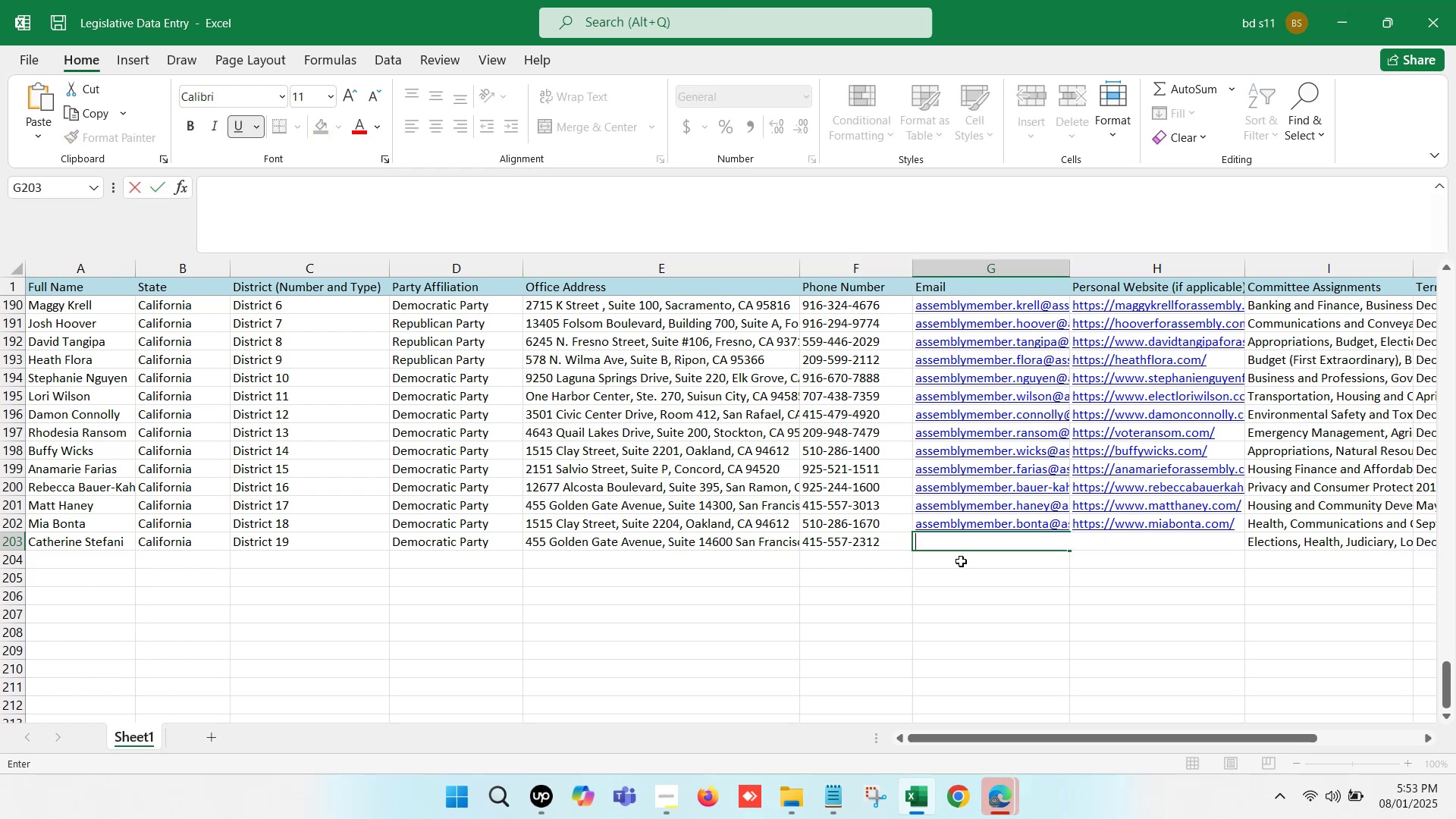 
key(Control+V)
 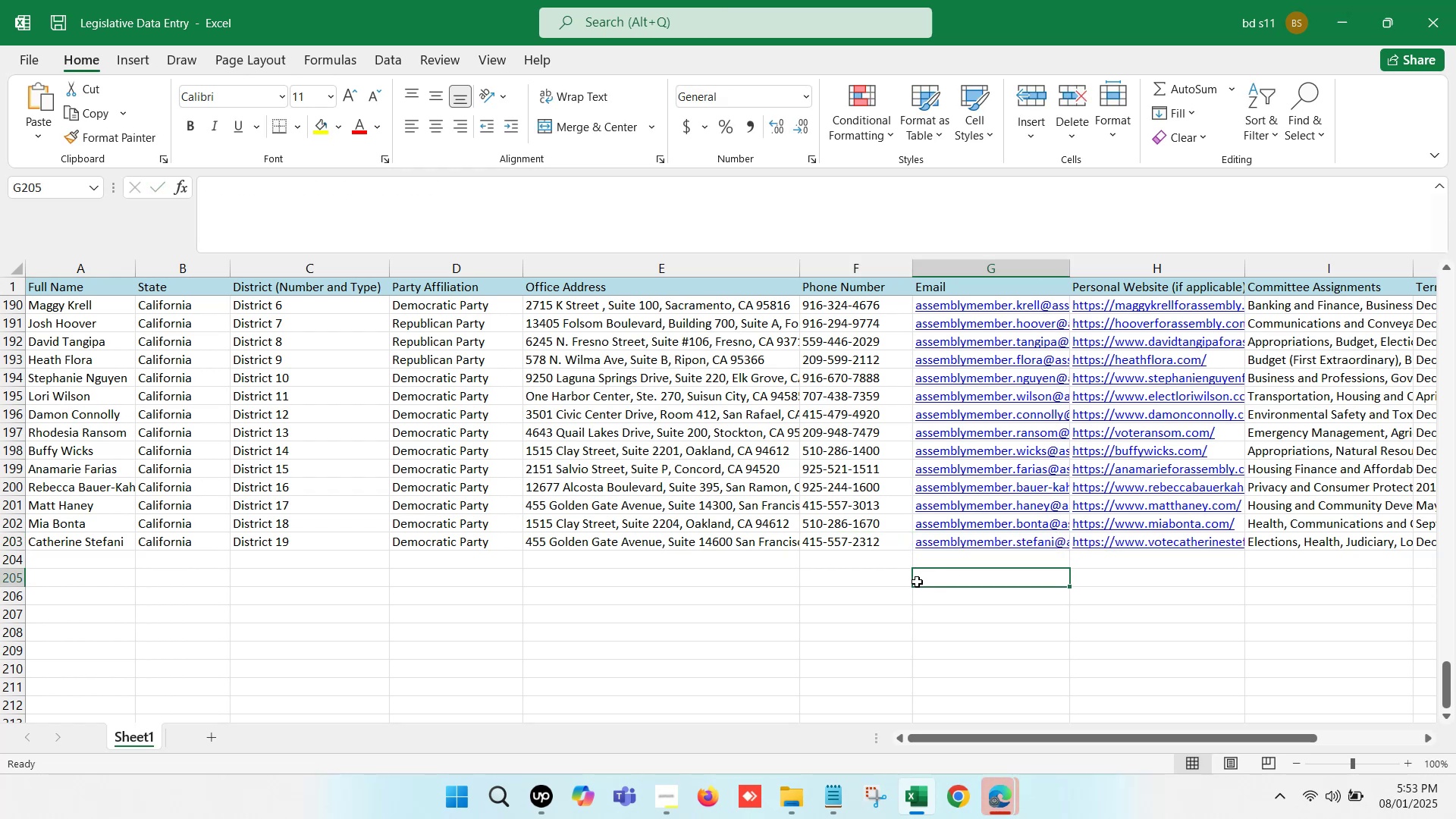 
key(Control+S)
 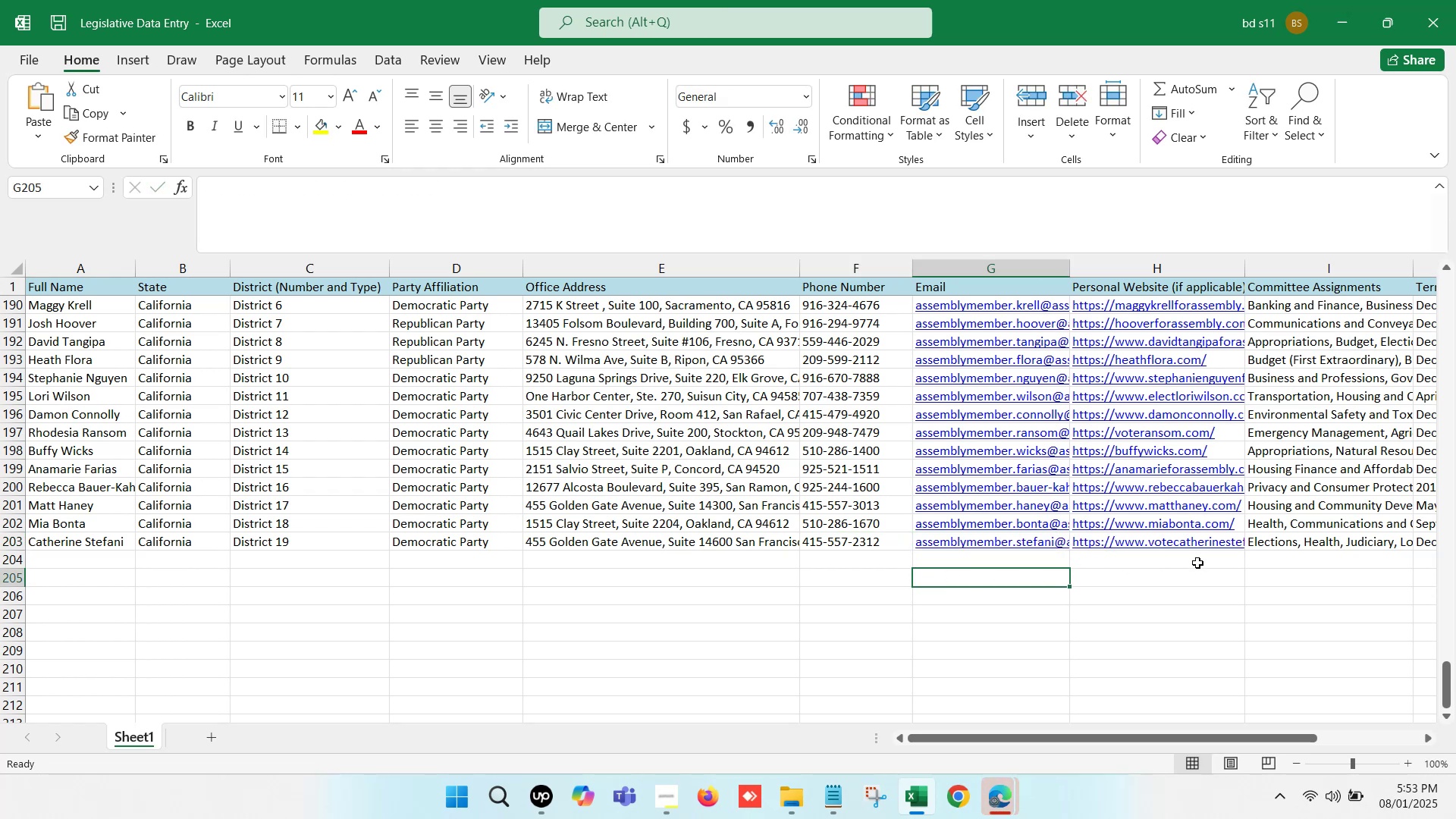 
left_click([1197, 563])
 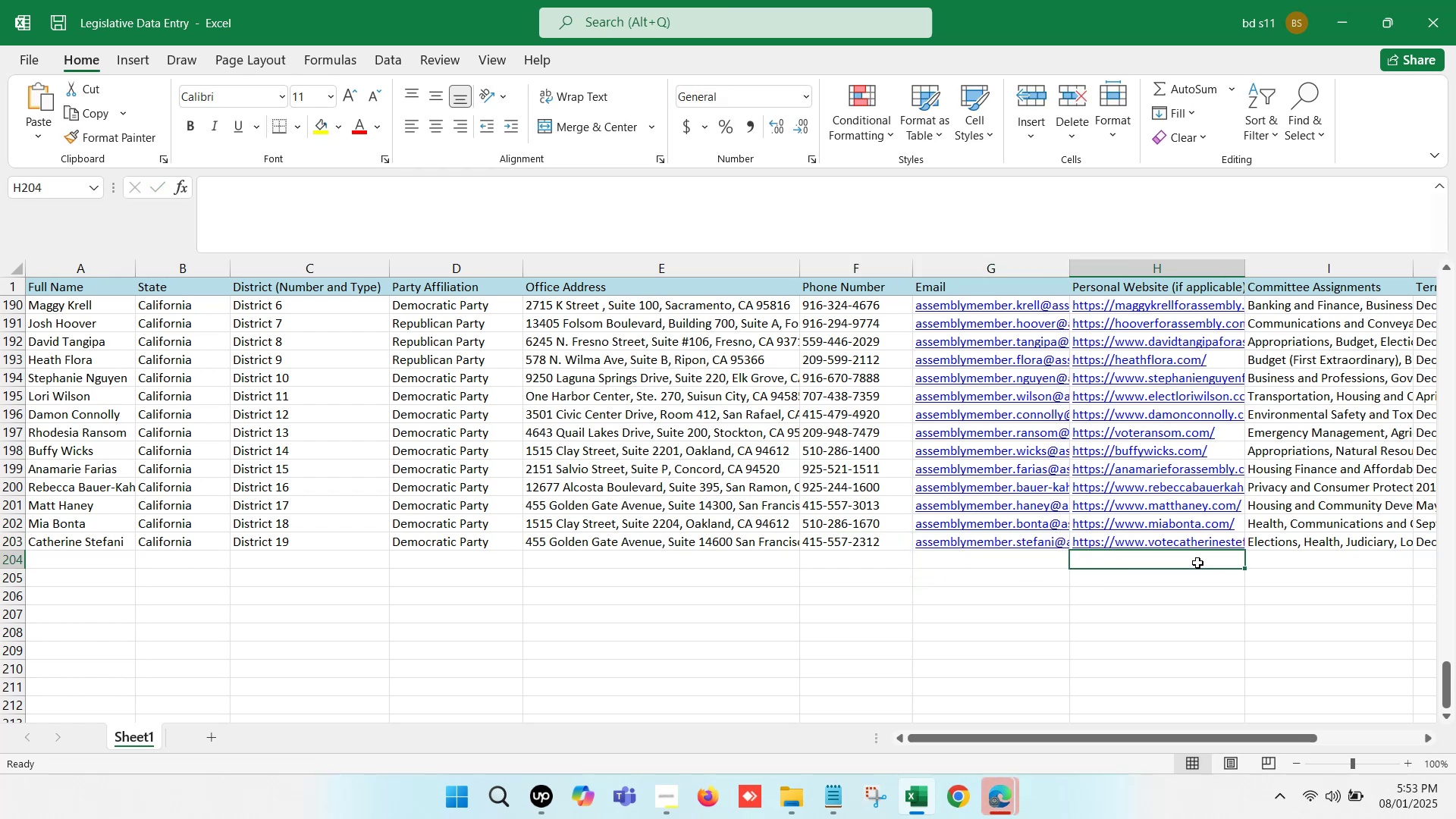 
key(ArrowRight)
 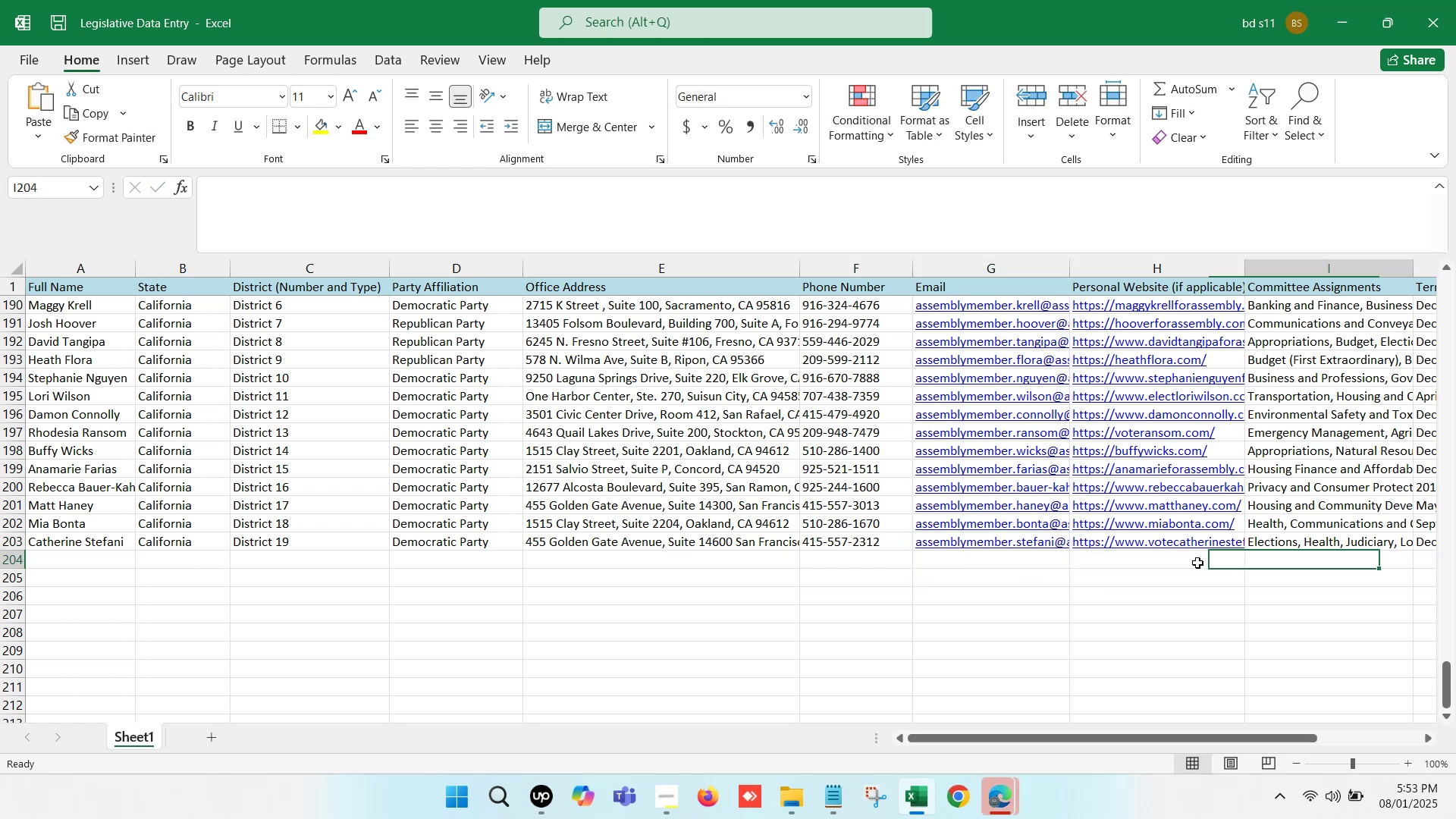 
key(ArrowRight)
 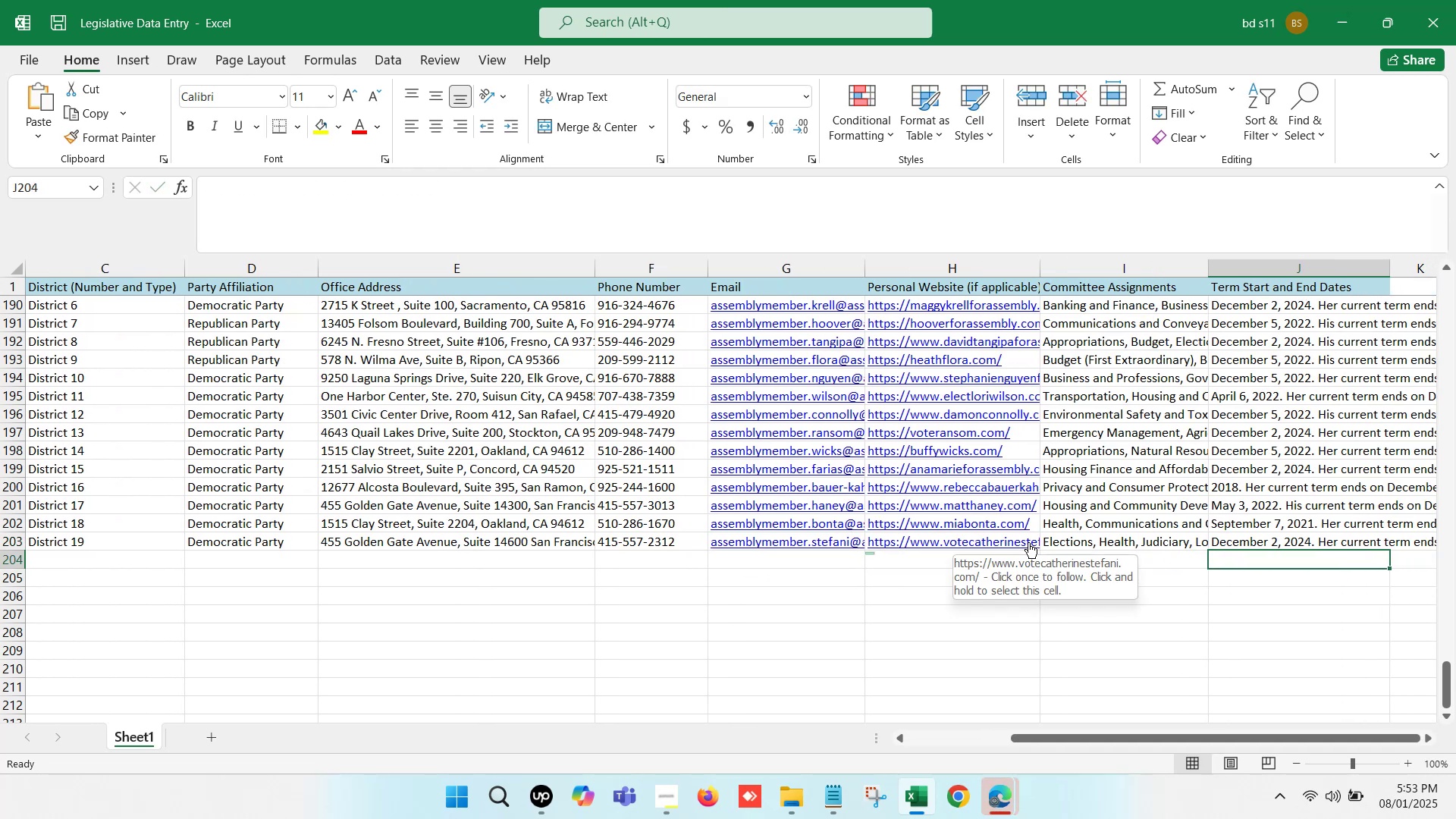 
hold_key(key=Insert, duration=0.7)
 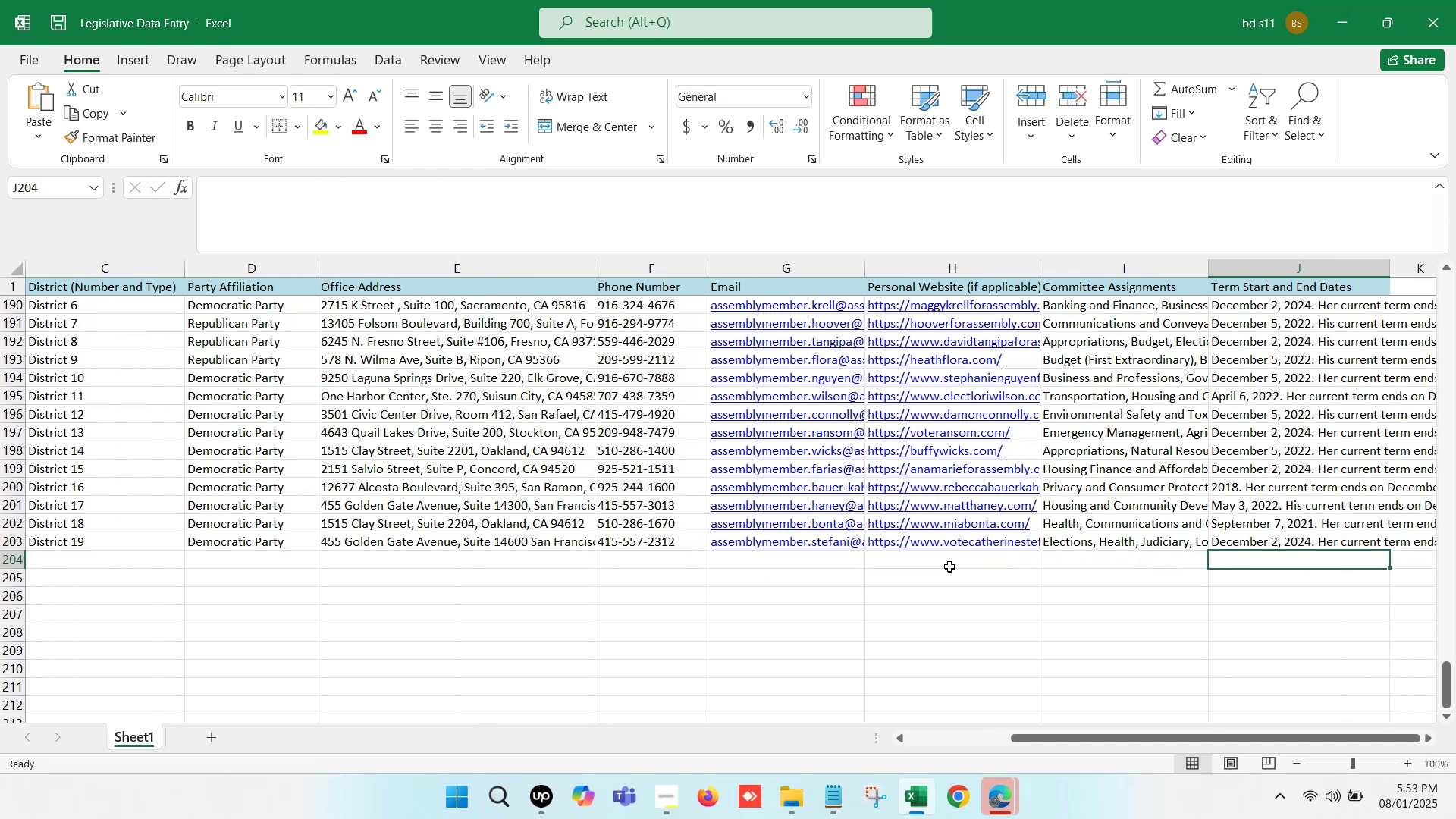 
left_click([949, 566])
 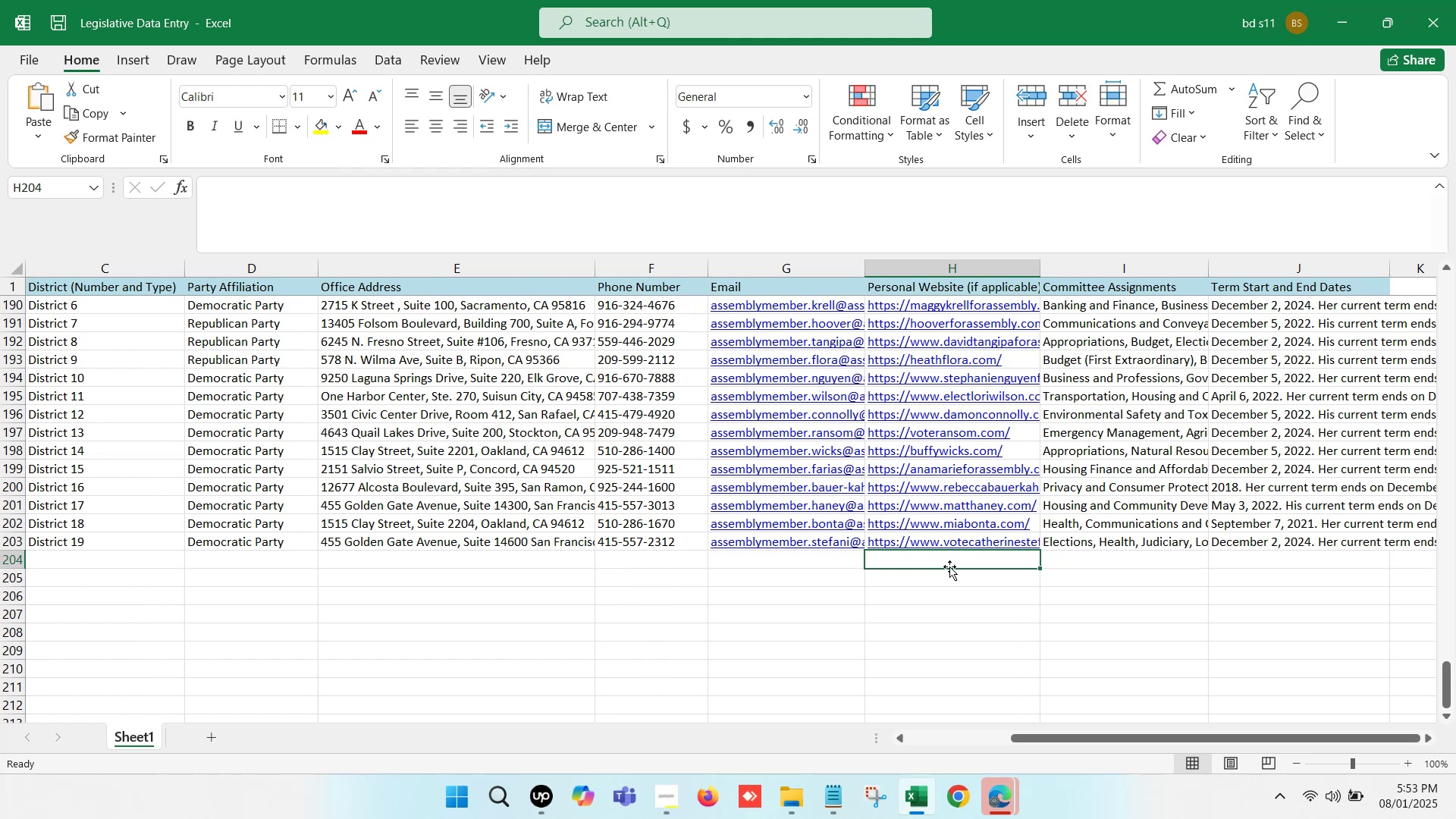 
hold_key(key=ArrowLeft, duration=1.06)
 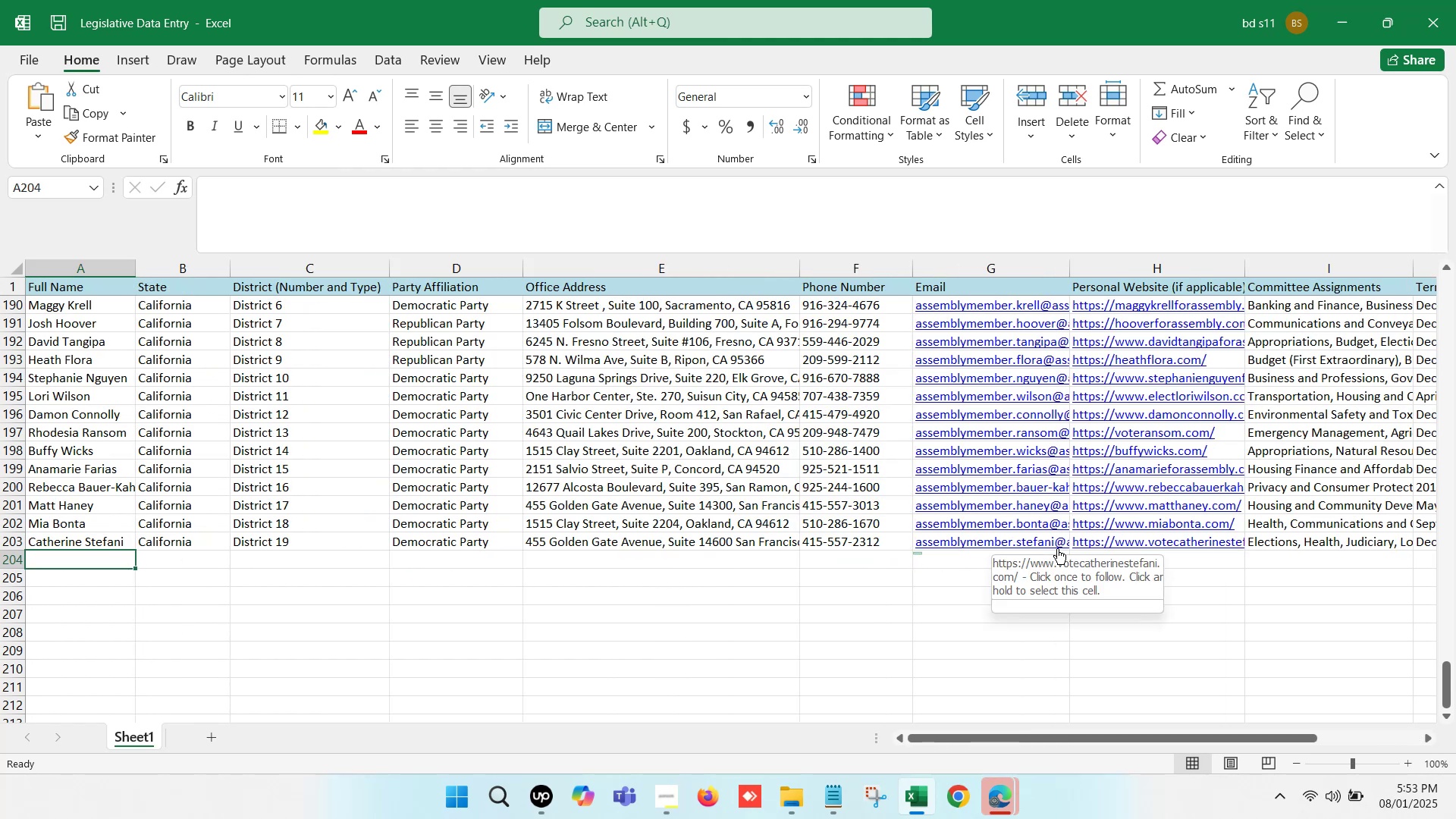 
left_click([1008, 813])
 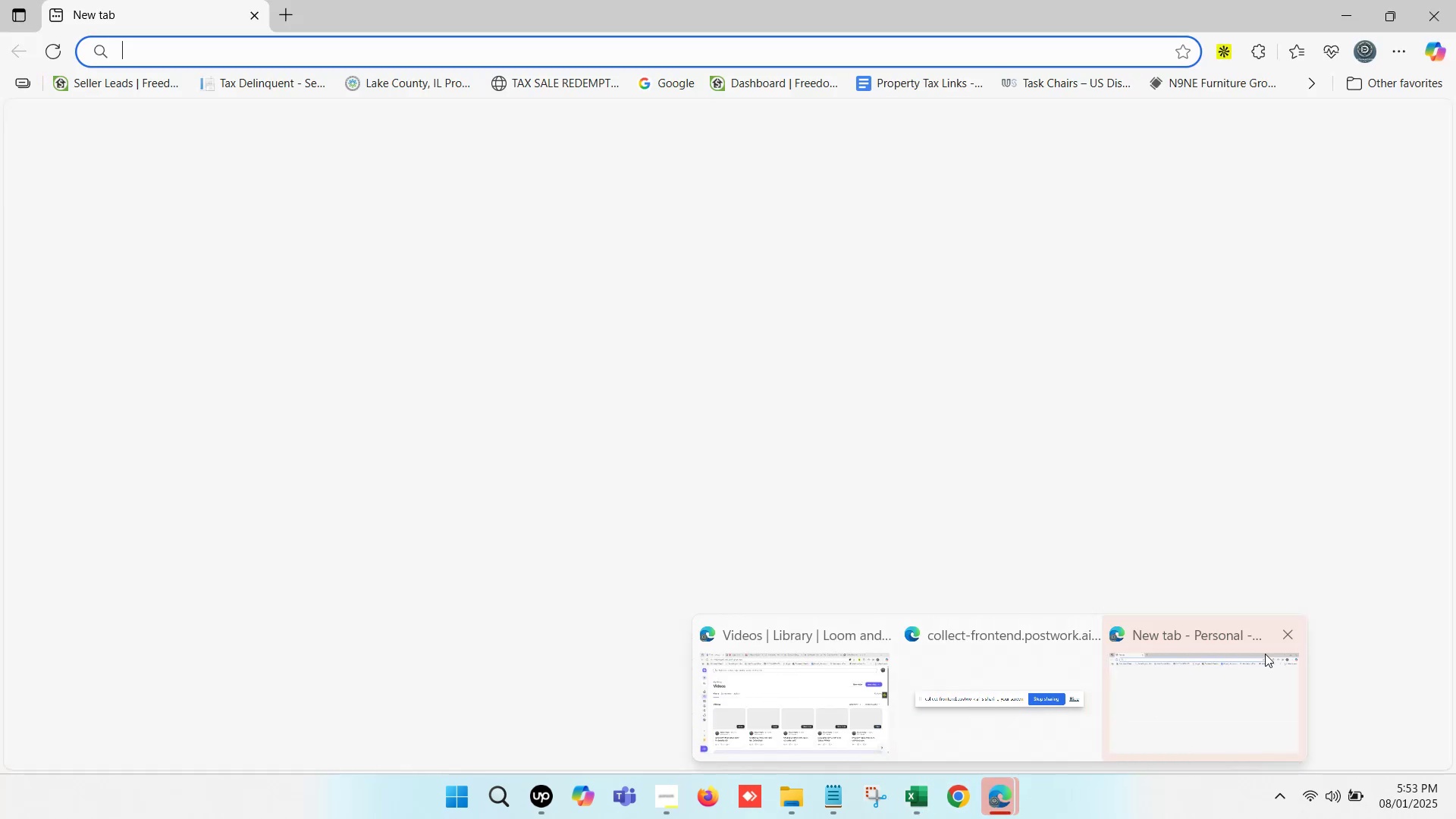 
left_click([1224, 692])
 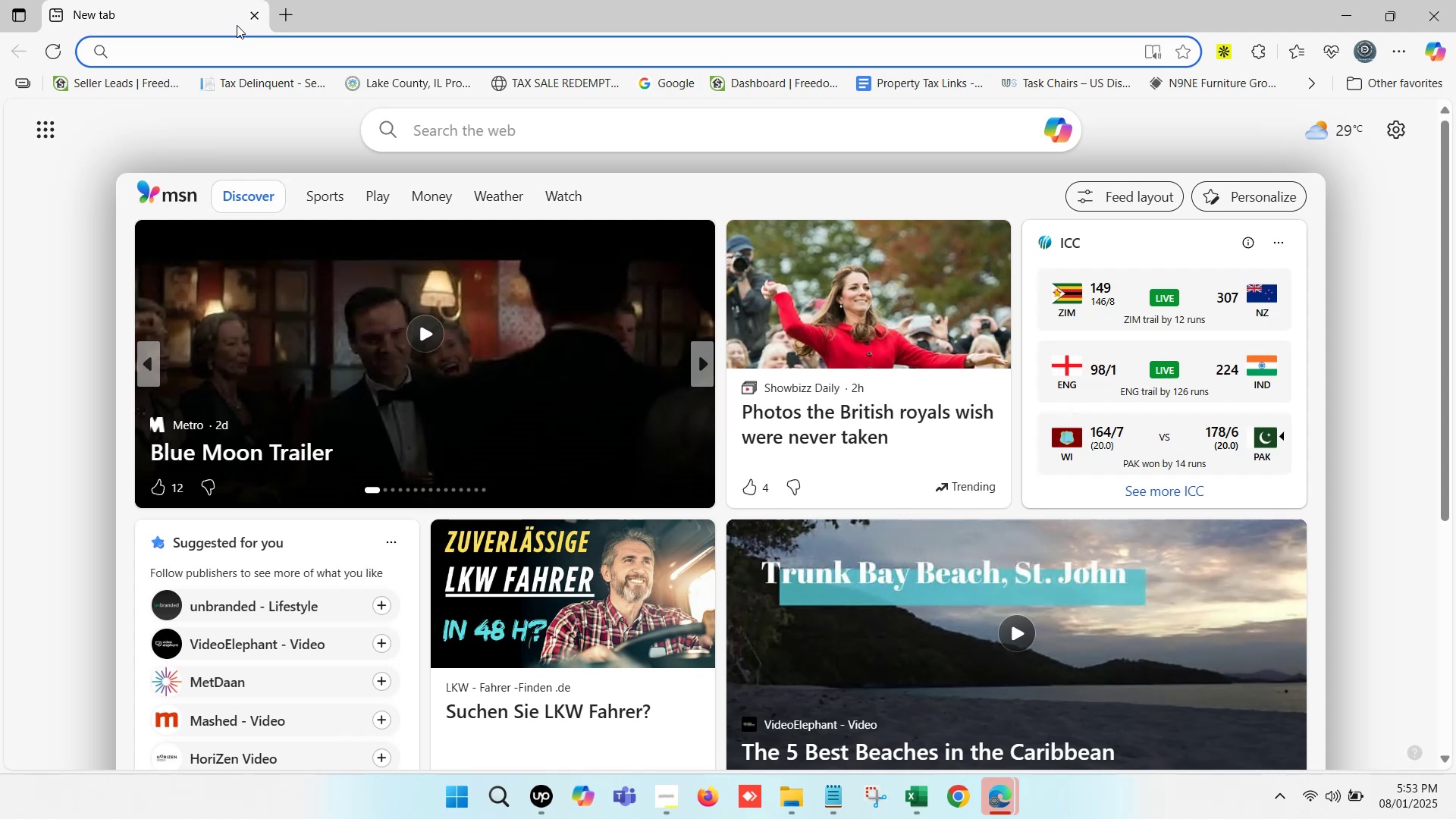 
left_click([257, 9])
 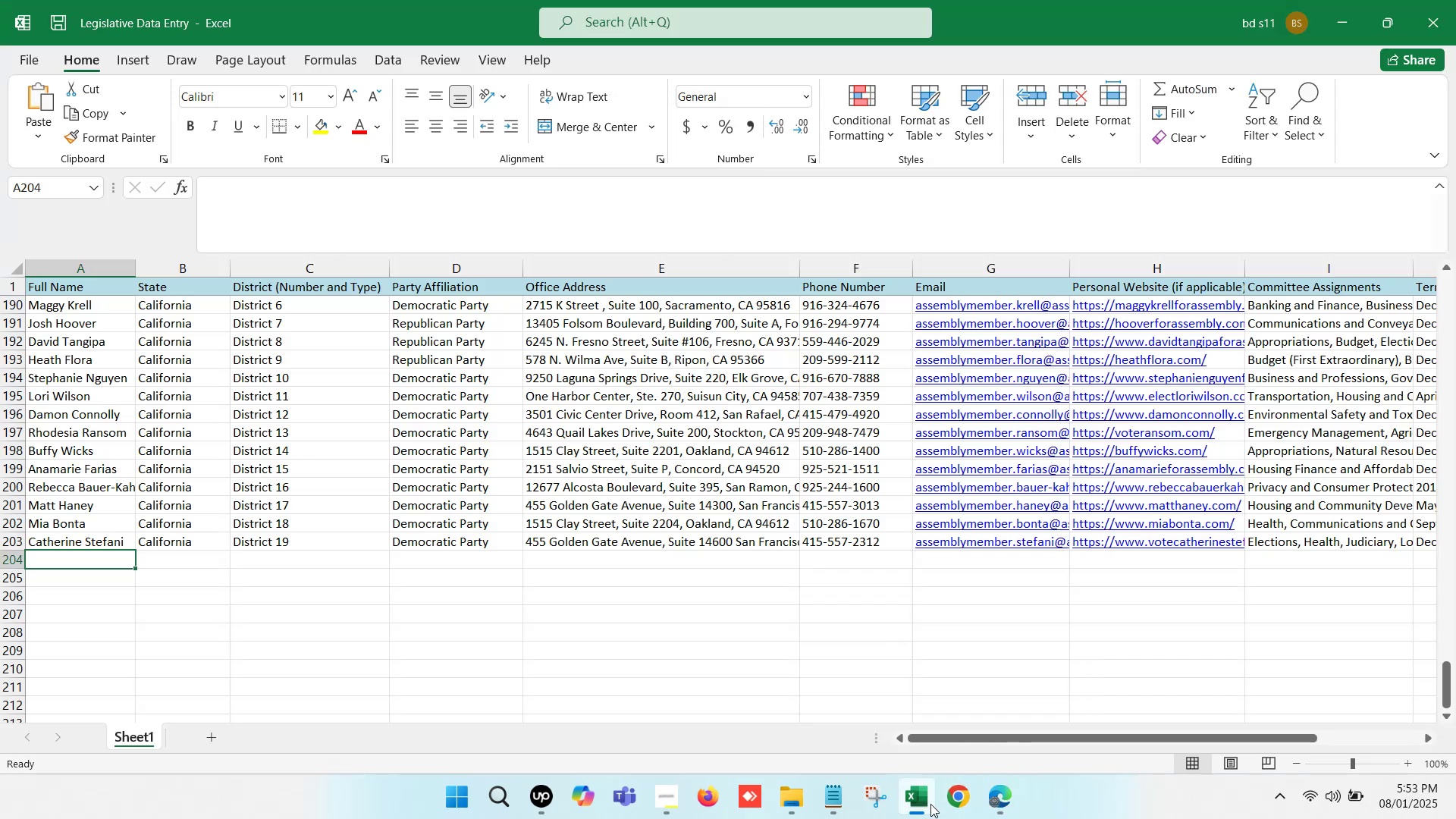 
left_click([921, 800])
 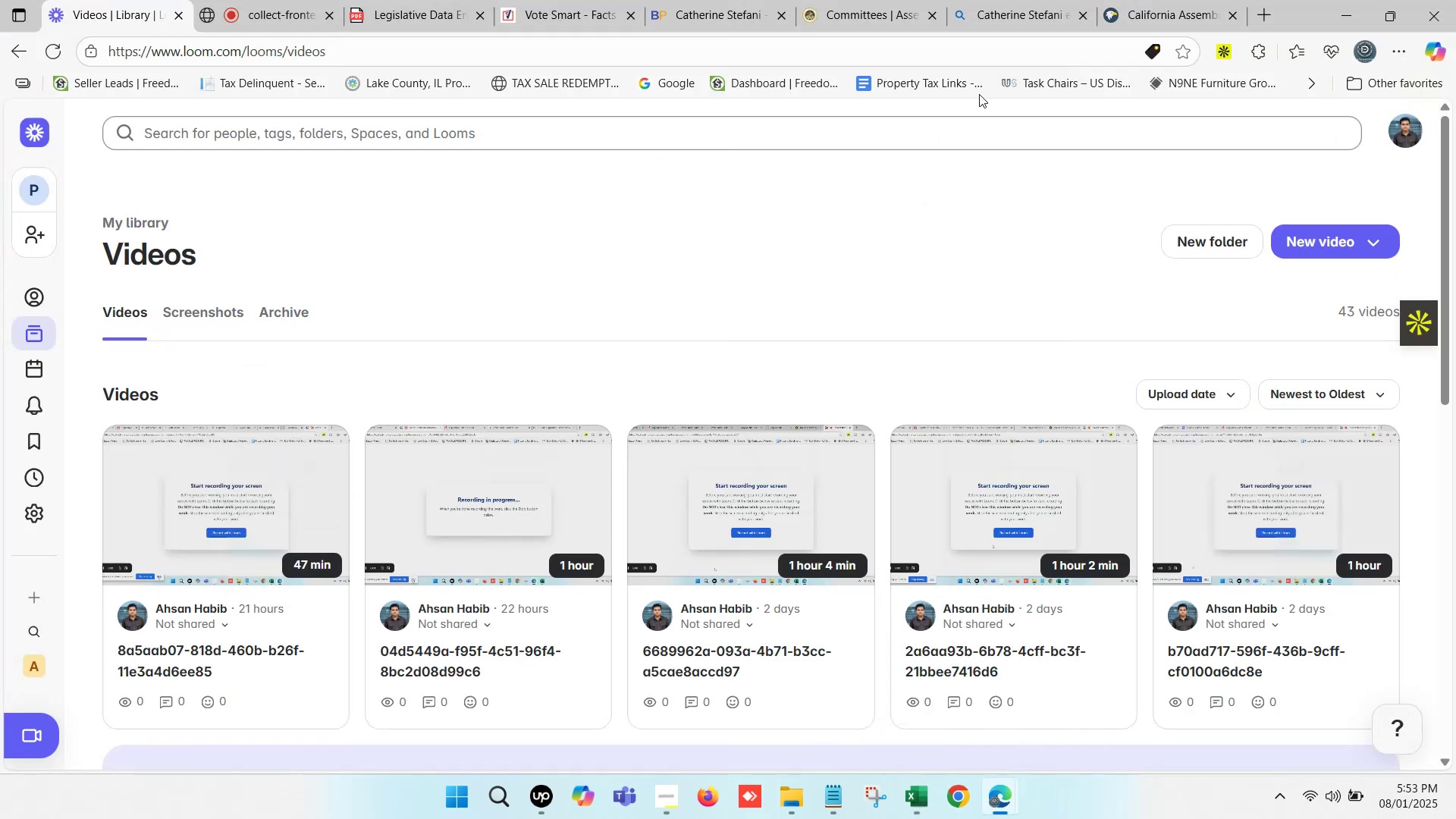 
left_click([1144, 0])
 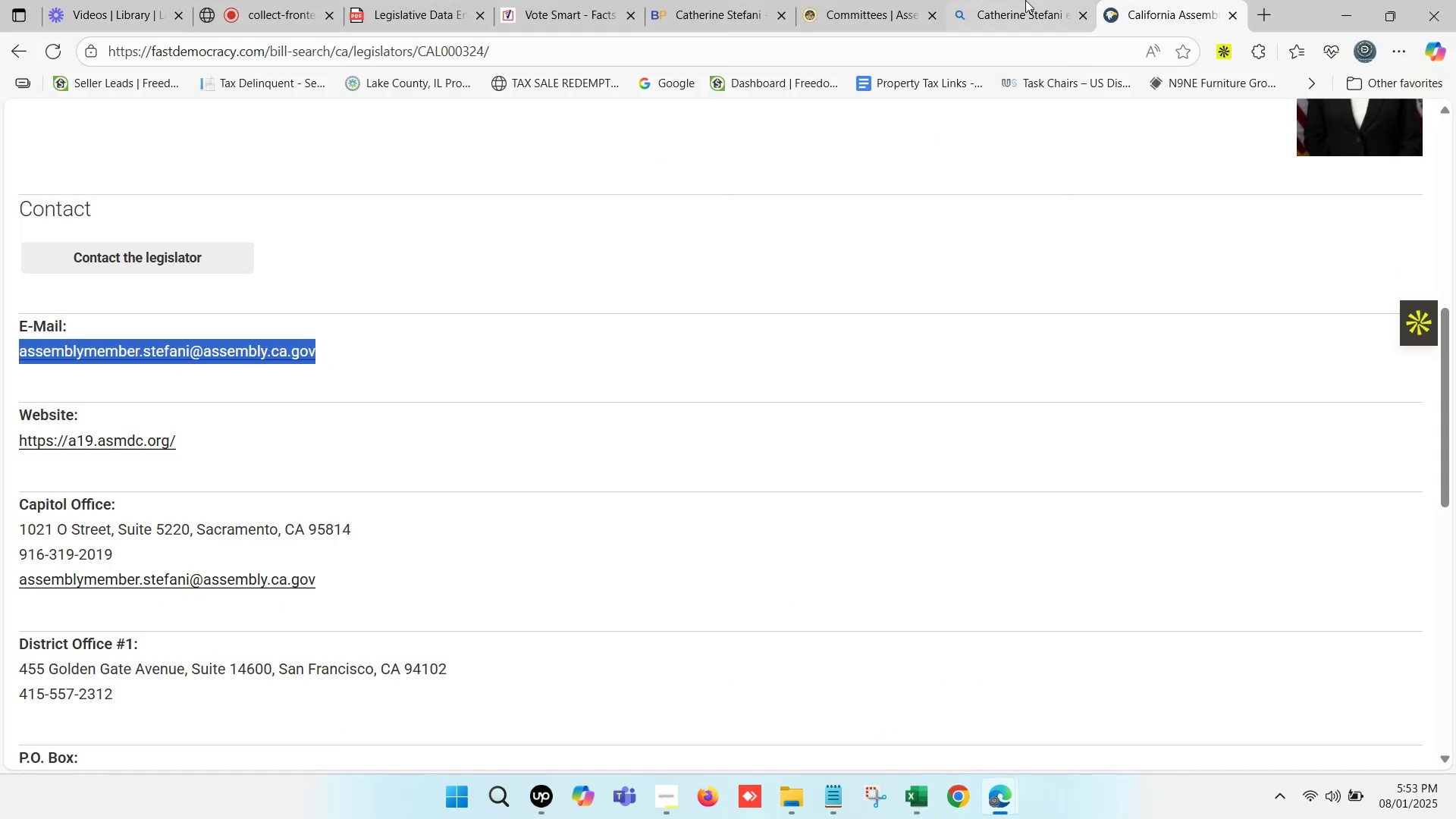 
left_click([1003, 0])
 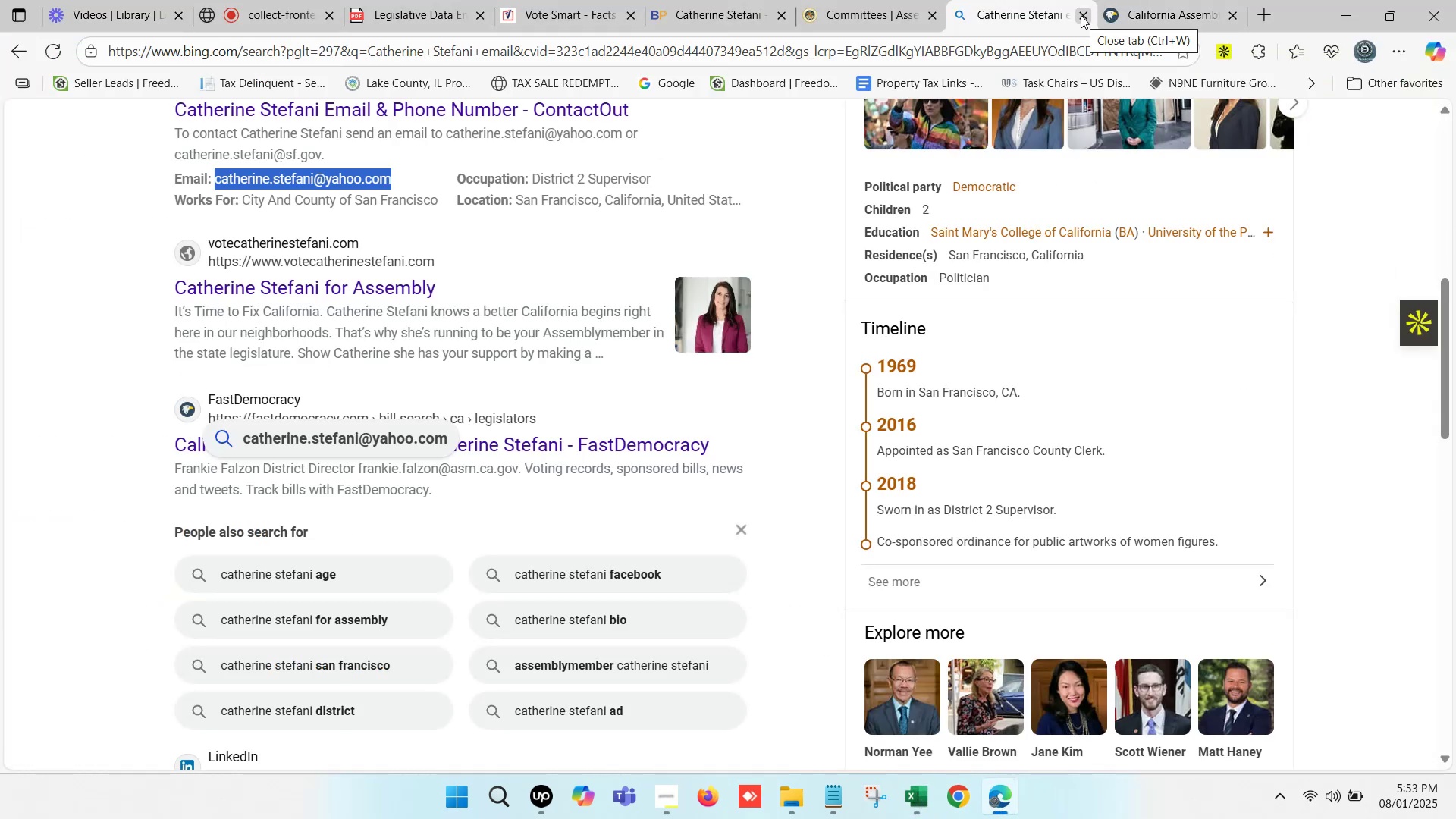 
left_click([1081, 15])
 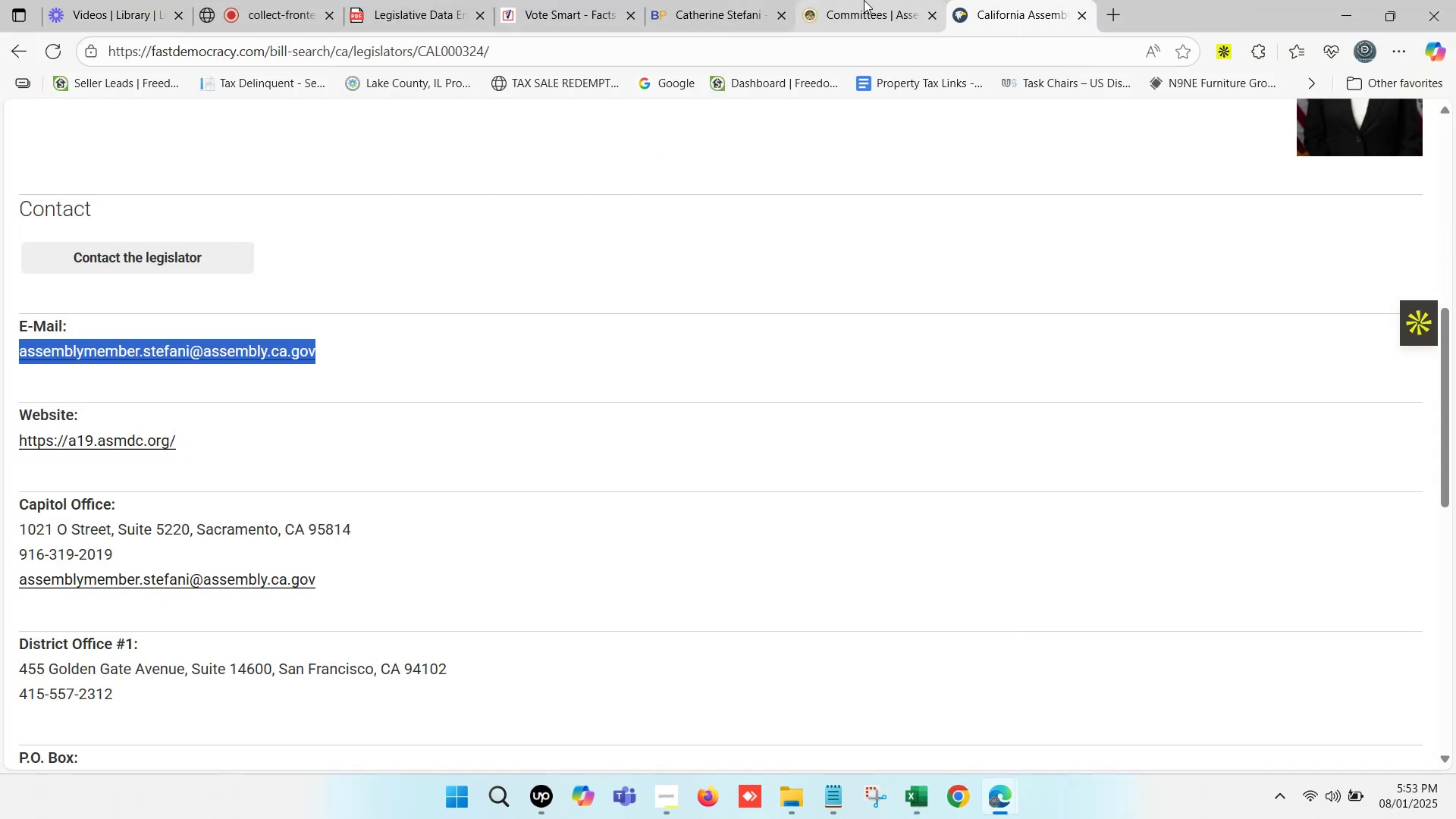 
double_click([864, 0])
 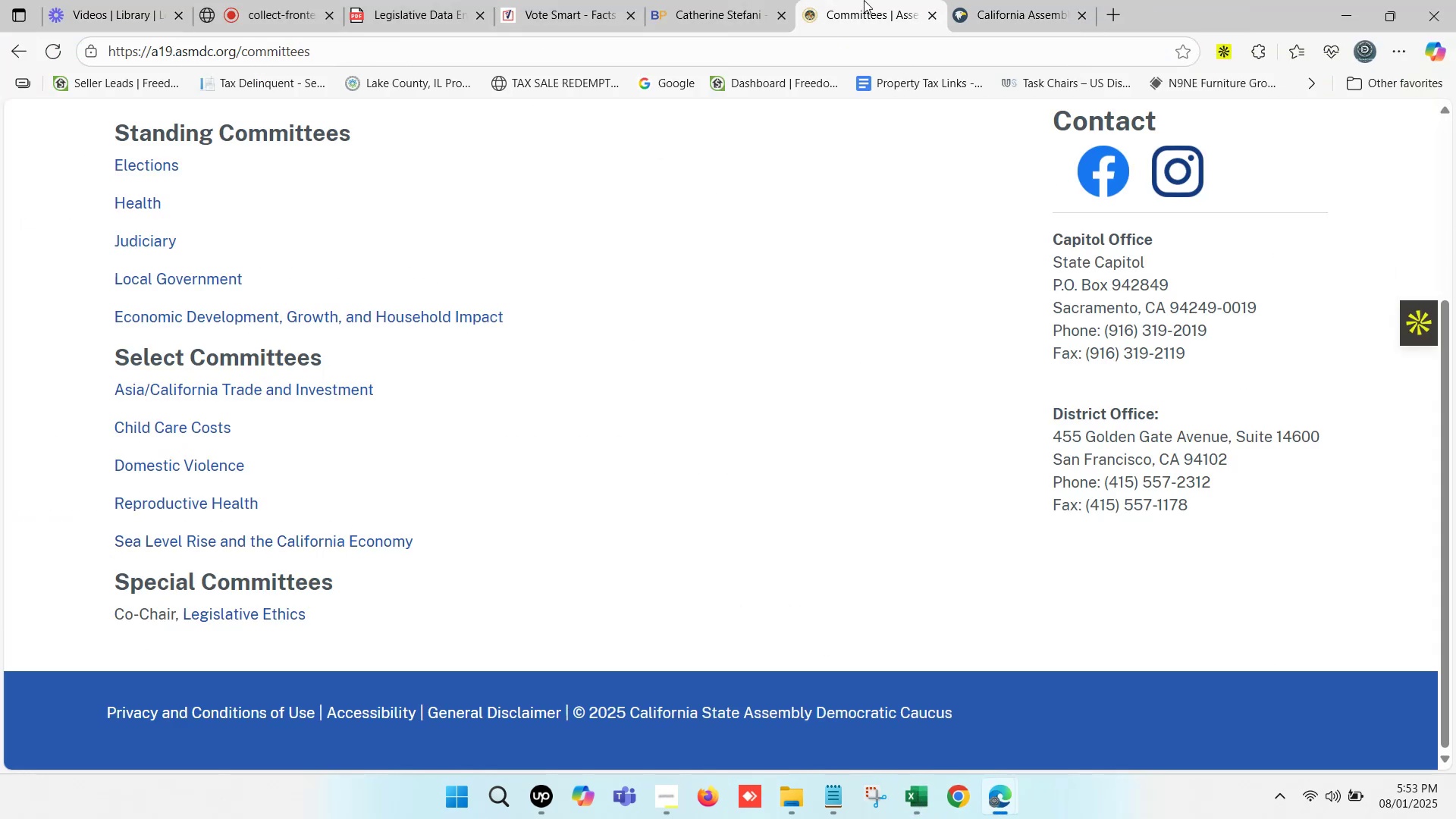 
triple_click([864, 0])
 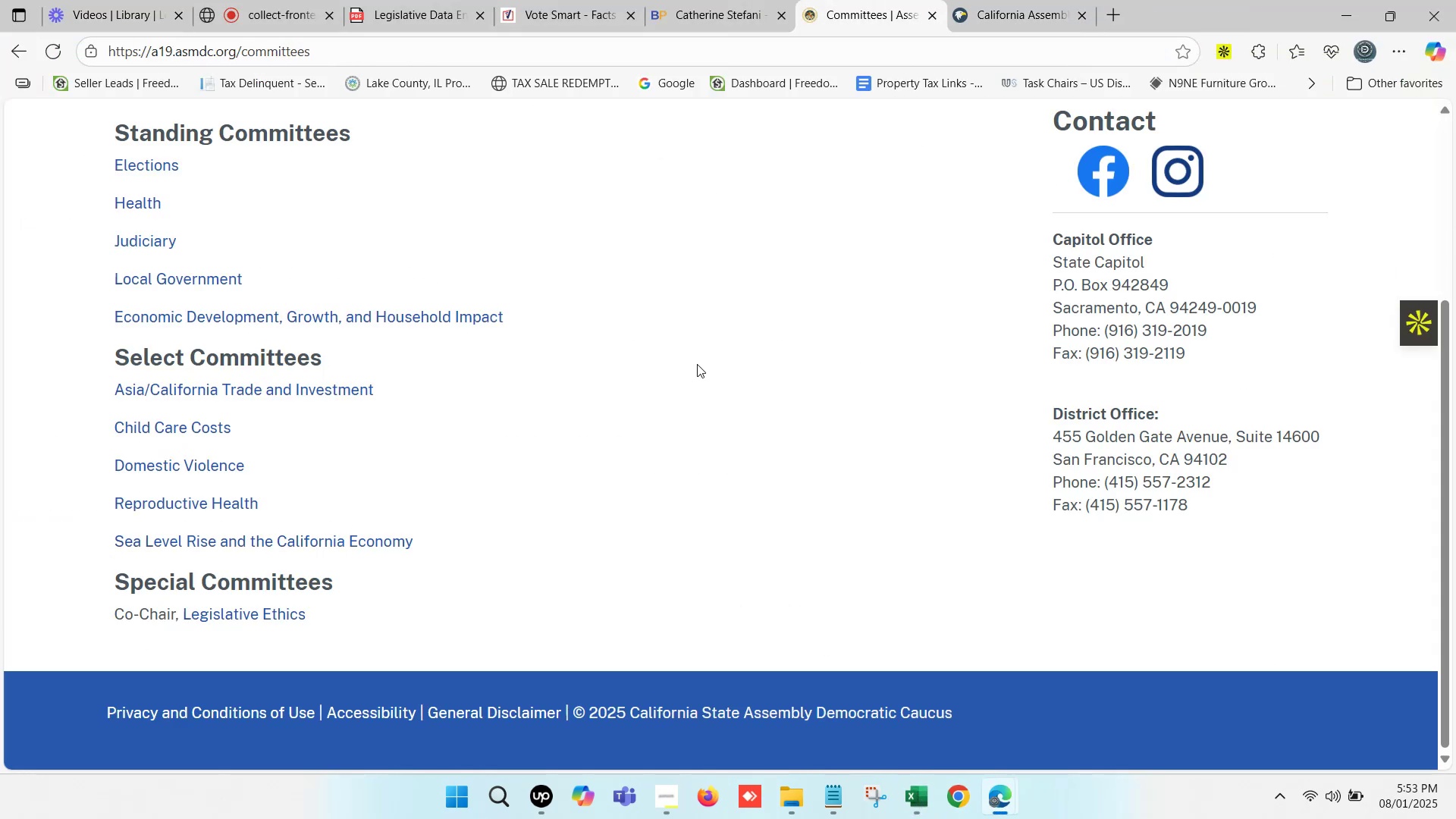 
scroll: coordinate [786, 336], scroll_direction: up, amount: 7.0
 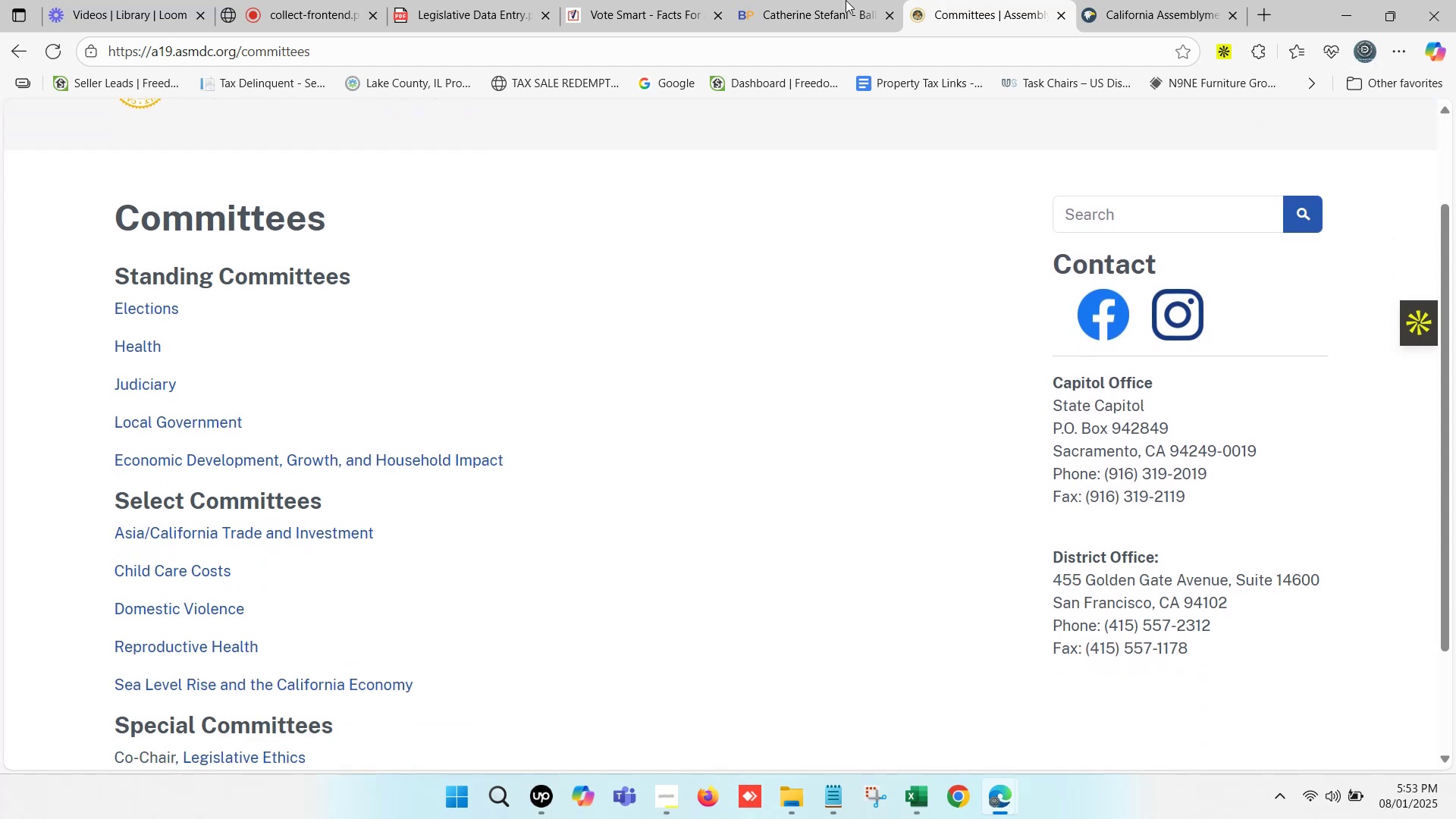 
left_click([802, 0])
 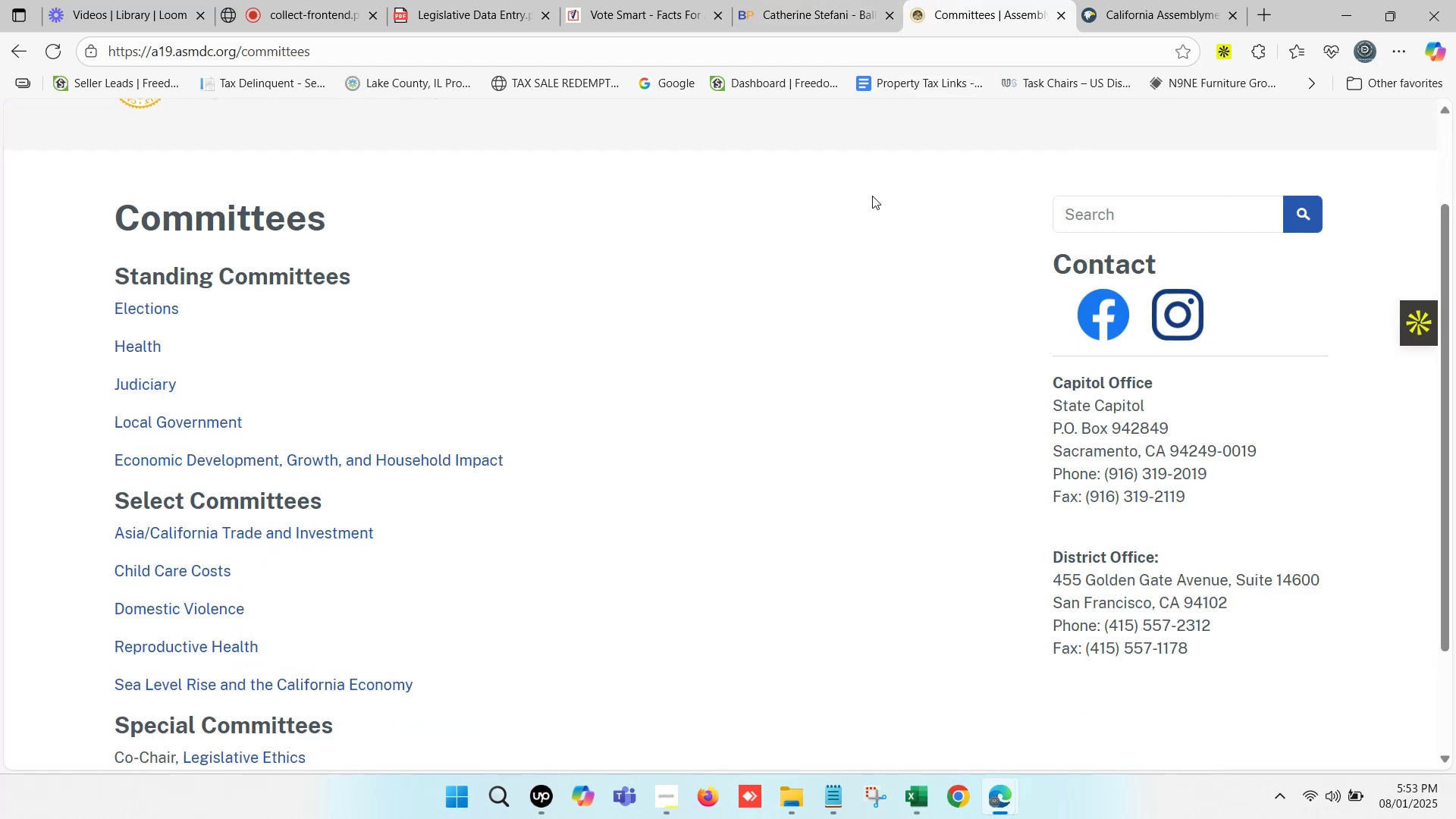 
scroll: coordinate [878, 283], scroll_direction: up, amount: 6.0
 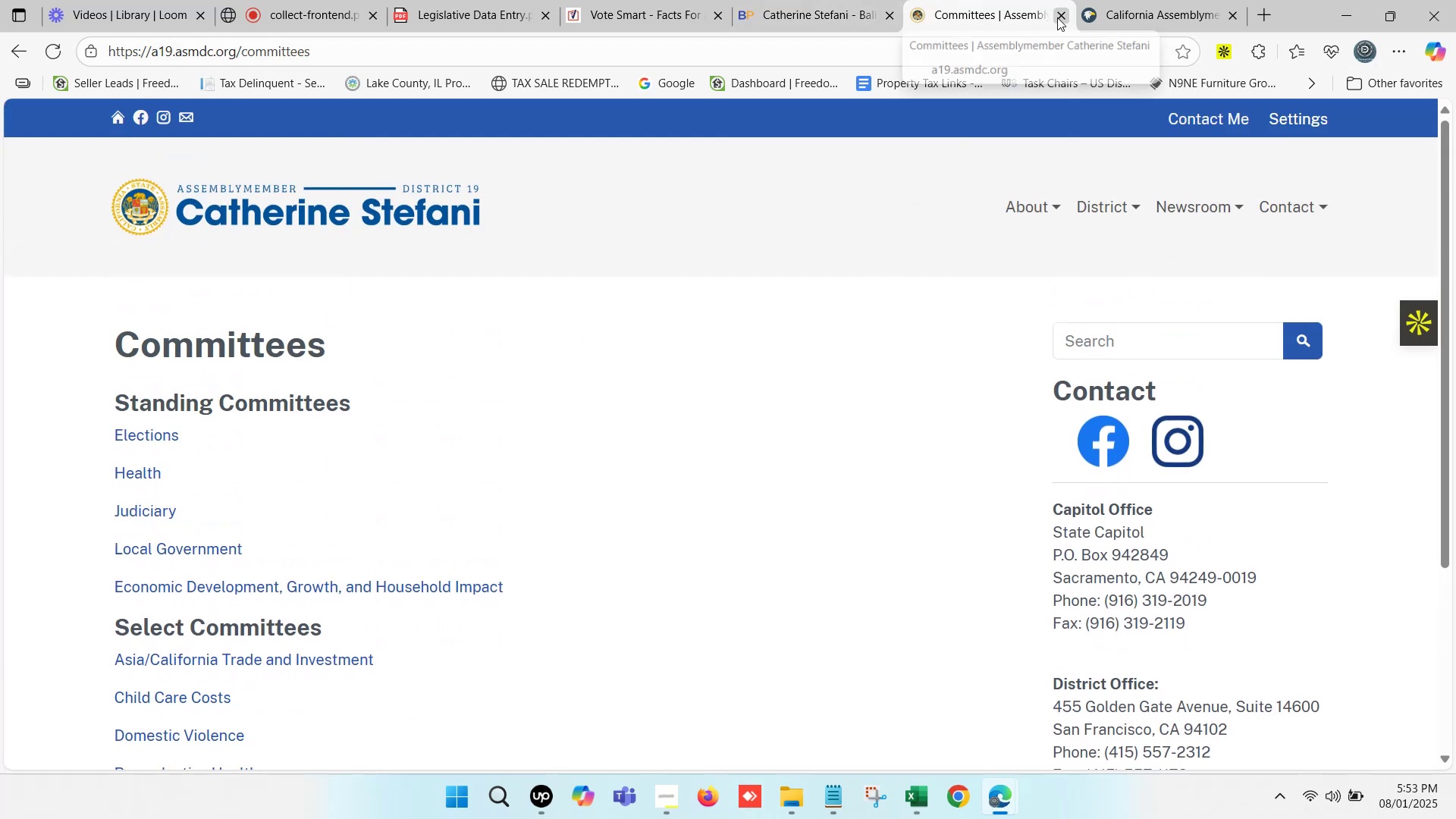 
double_click([813, 0])
 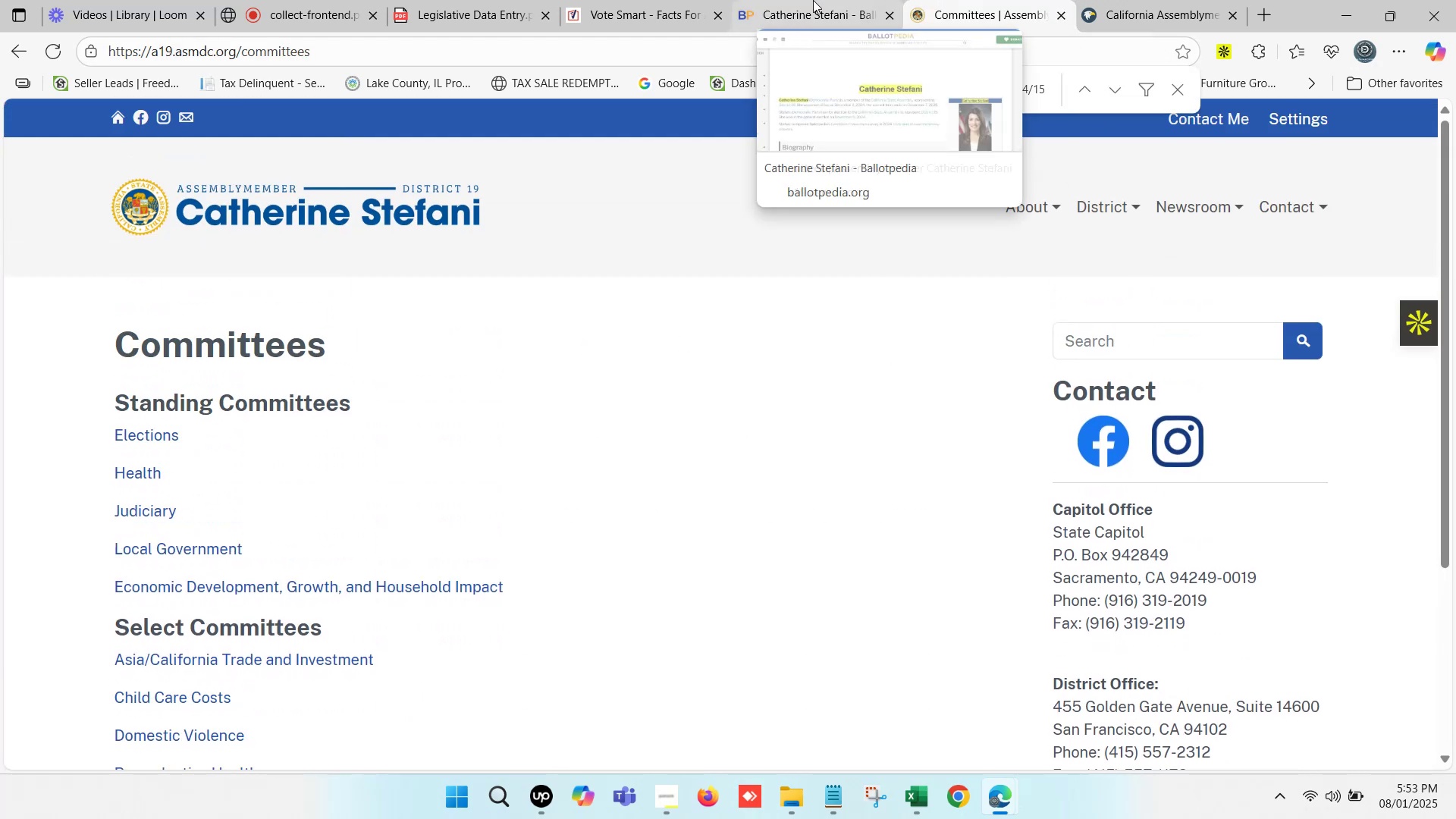 
triple_click([813, 0])
 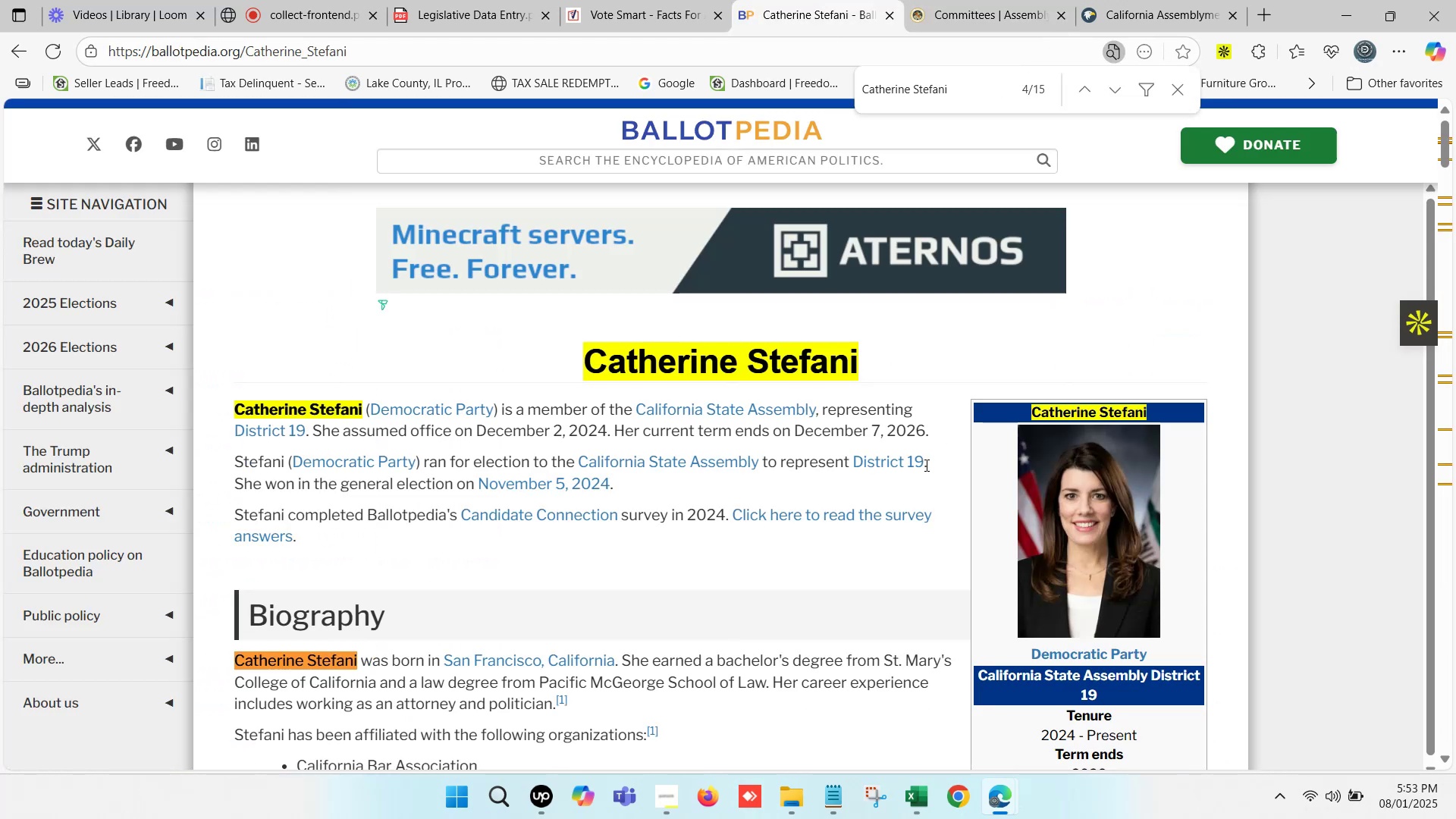 
scroll: coordinate [1100, 511], scroll_direction: down, amount: 8.0
 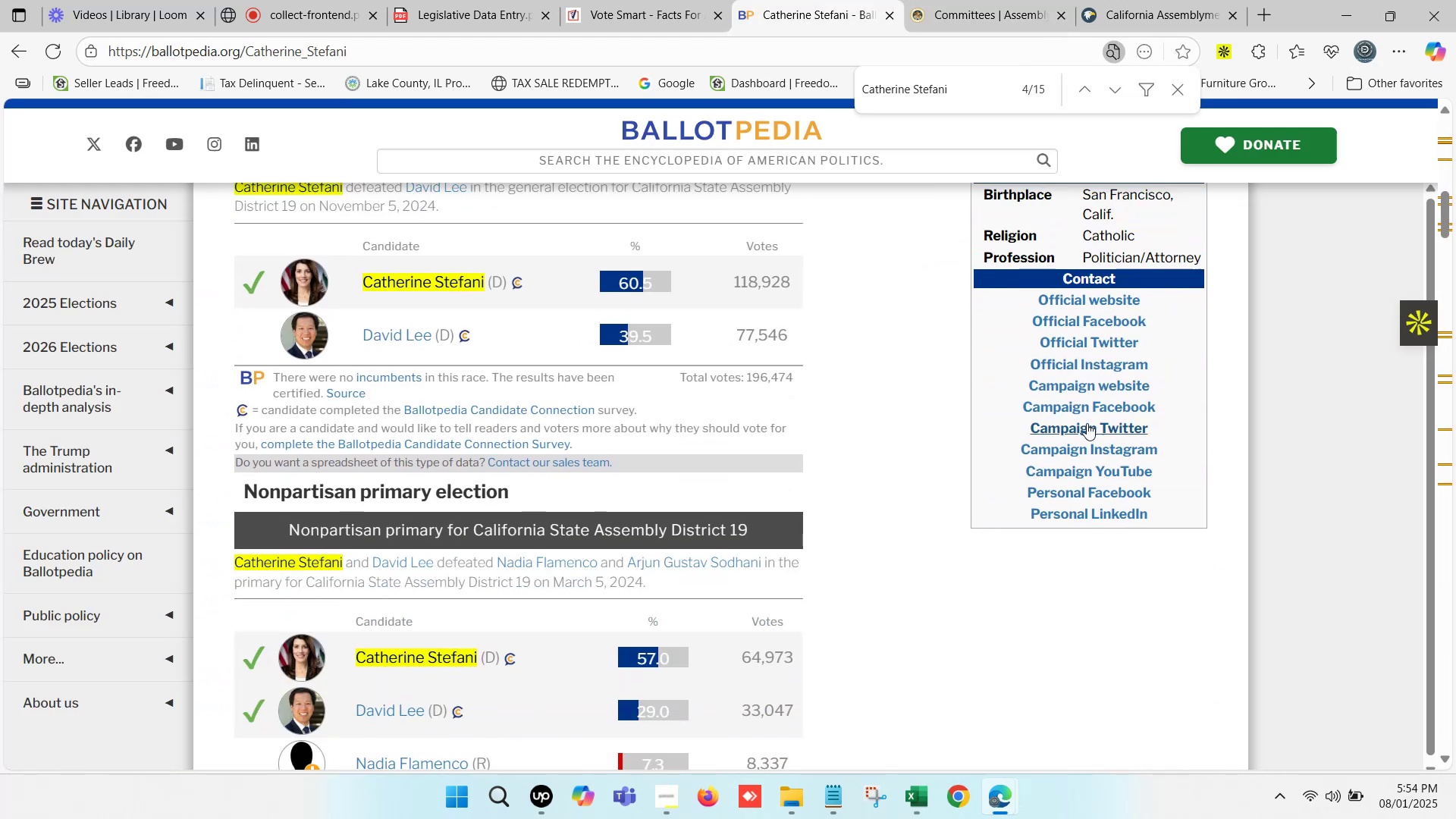 
hold_key(key=ControlLeft, duration=1.44)
left_click([1094, 388])
 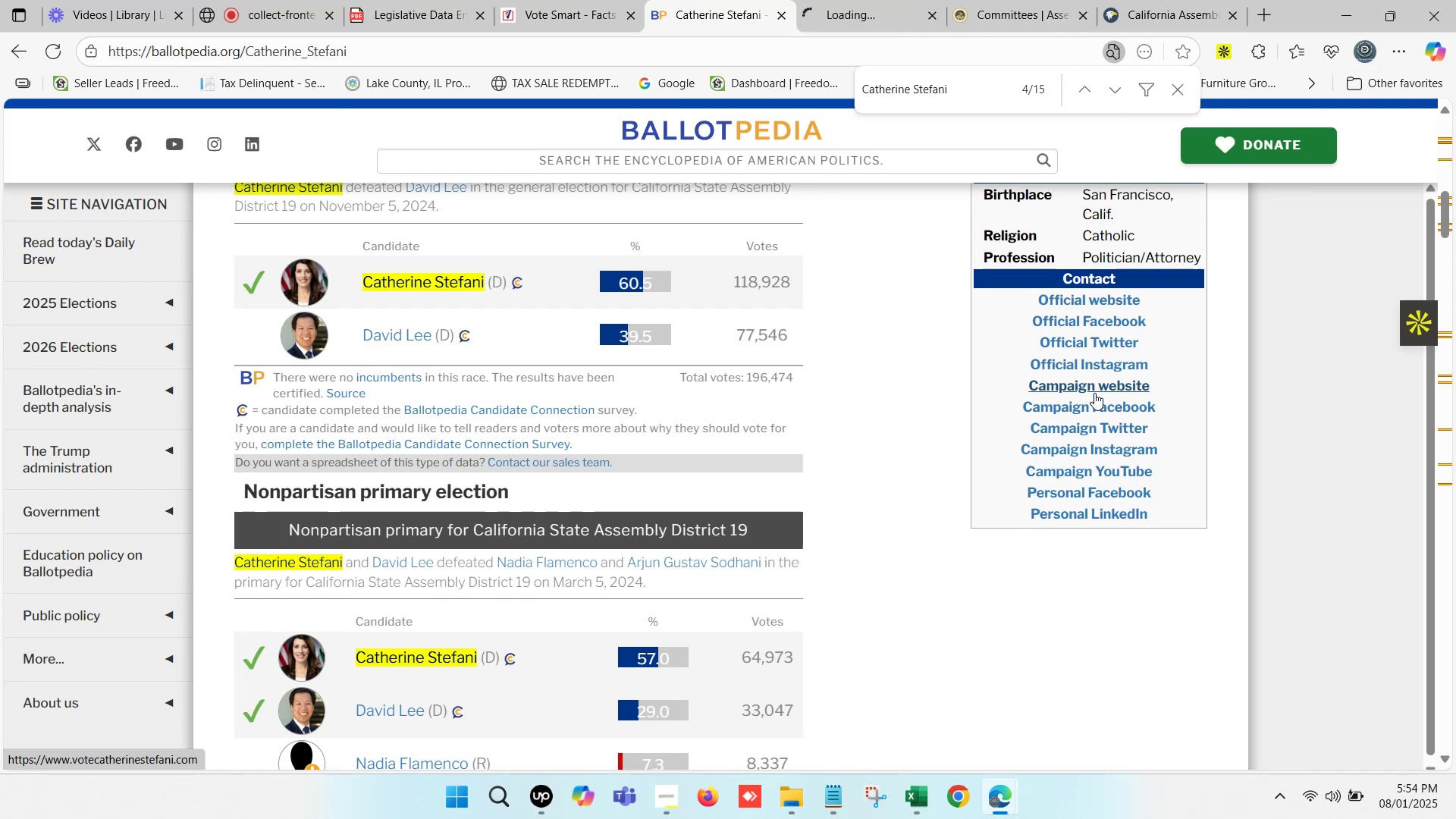 
left_click([845, 0])
 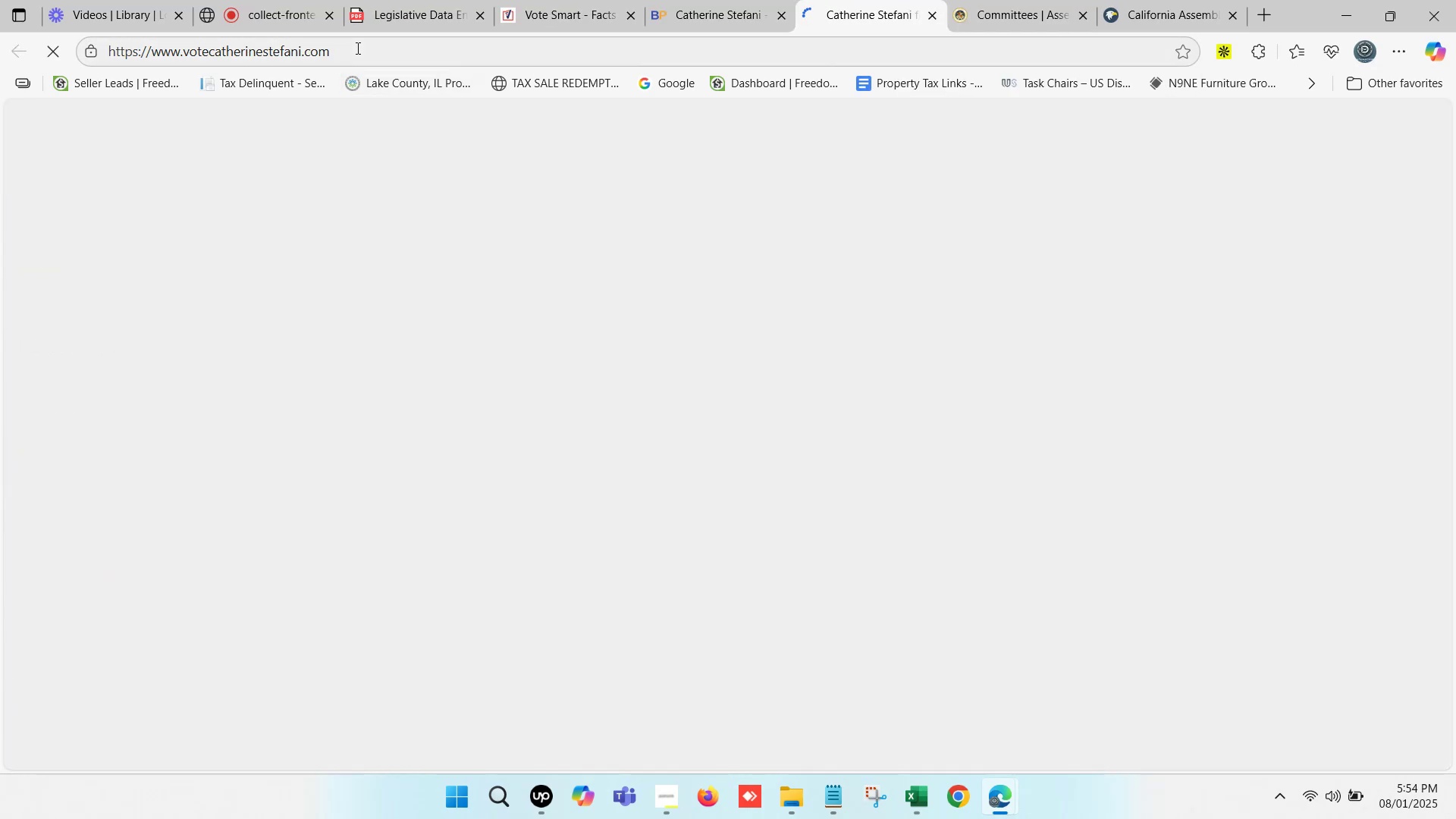 
left_click([357, 46])
 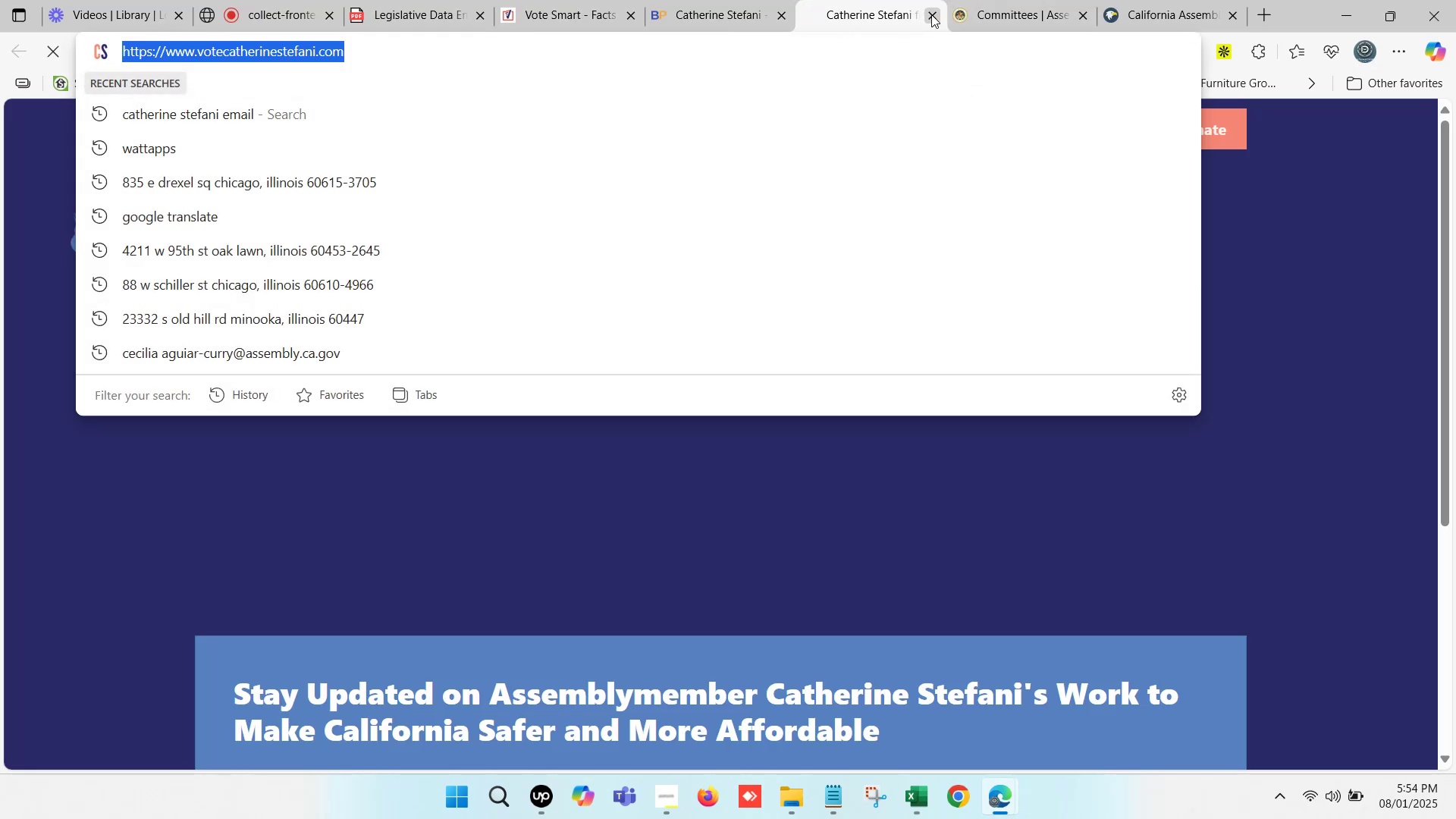 
left_click([931, 14])
 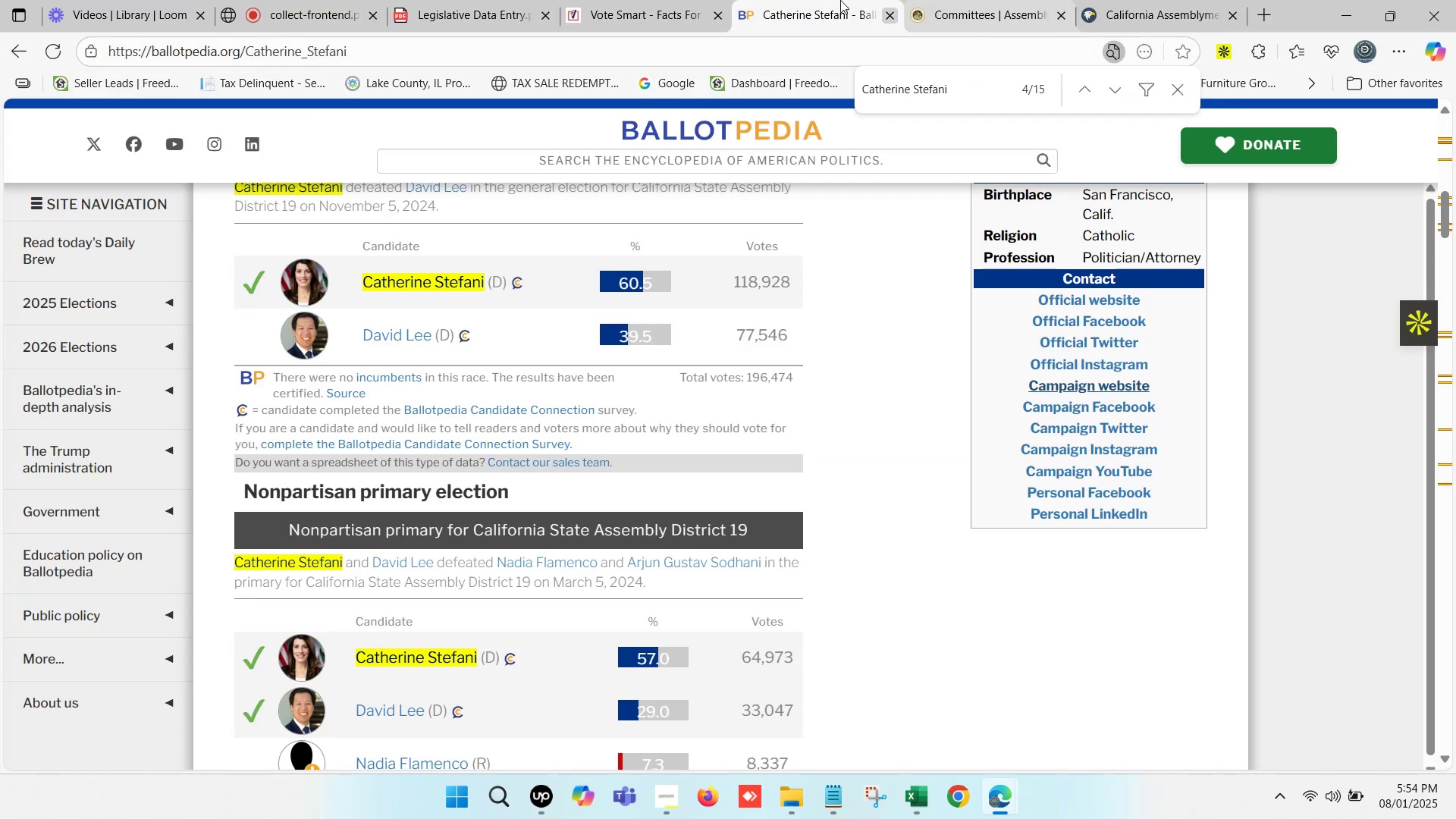 
double_click([636, 0])
 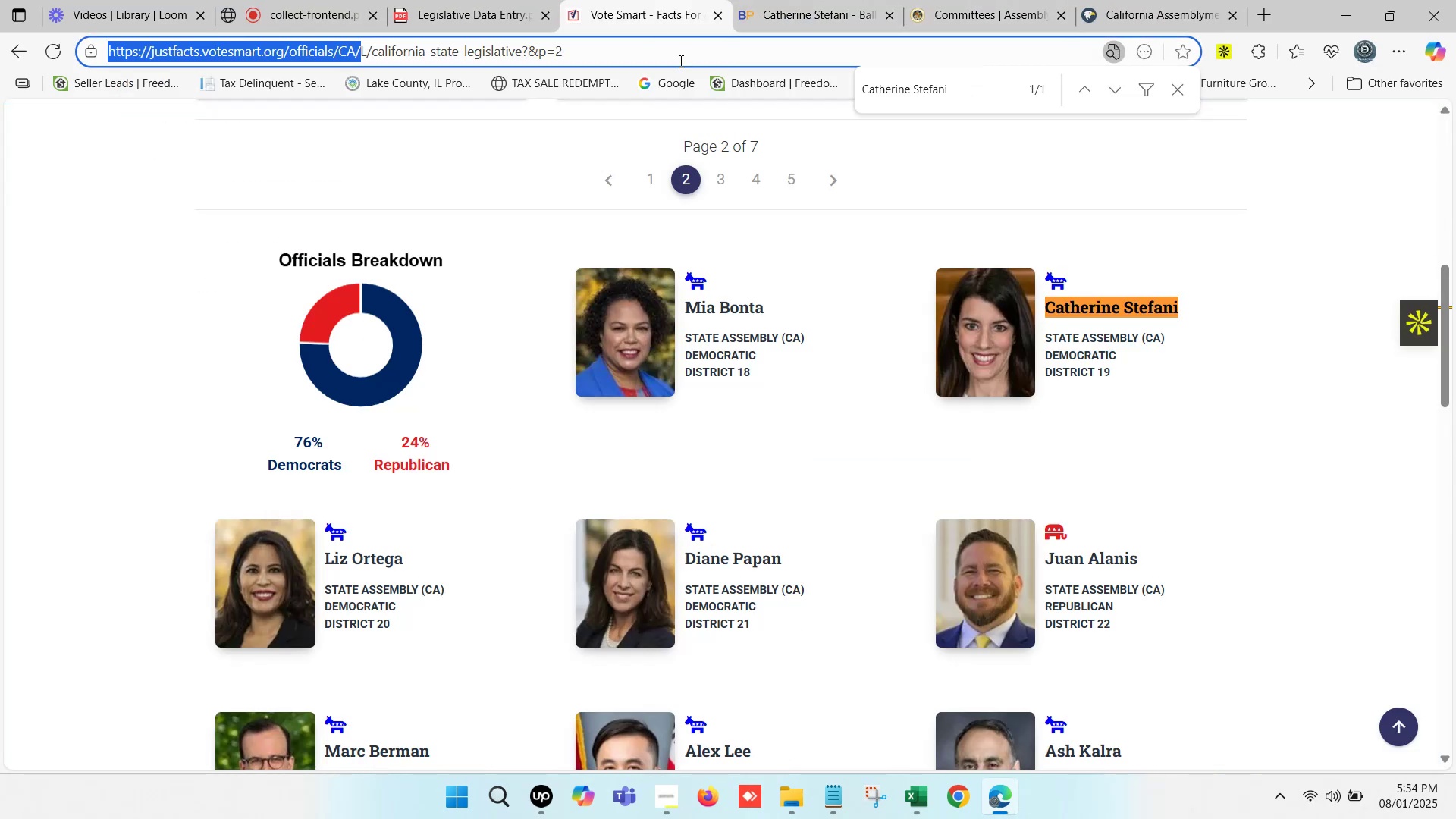 
scroll: coordinate [836, 368], scroll_direction: down, amount: 2.0
 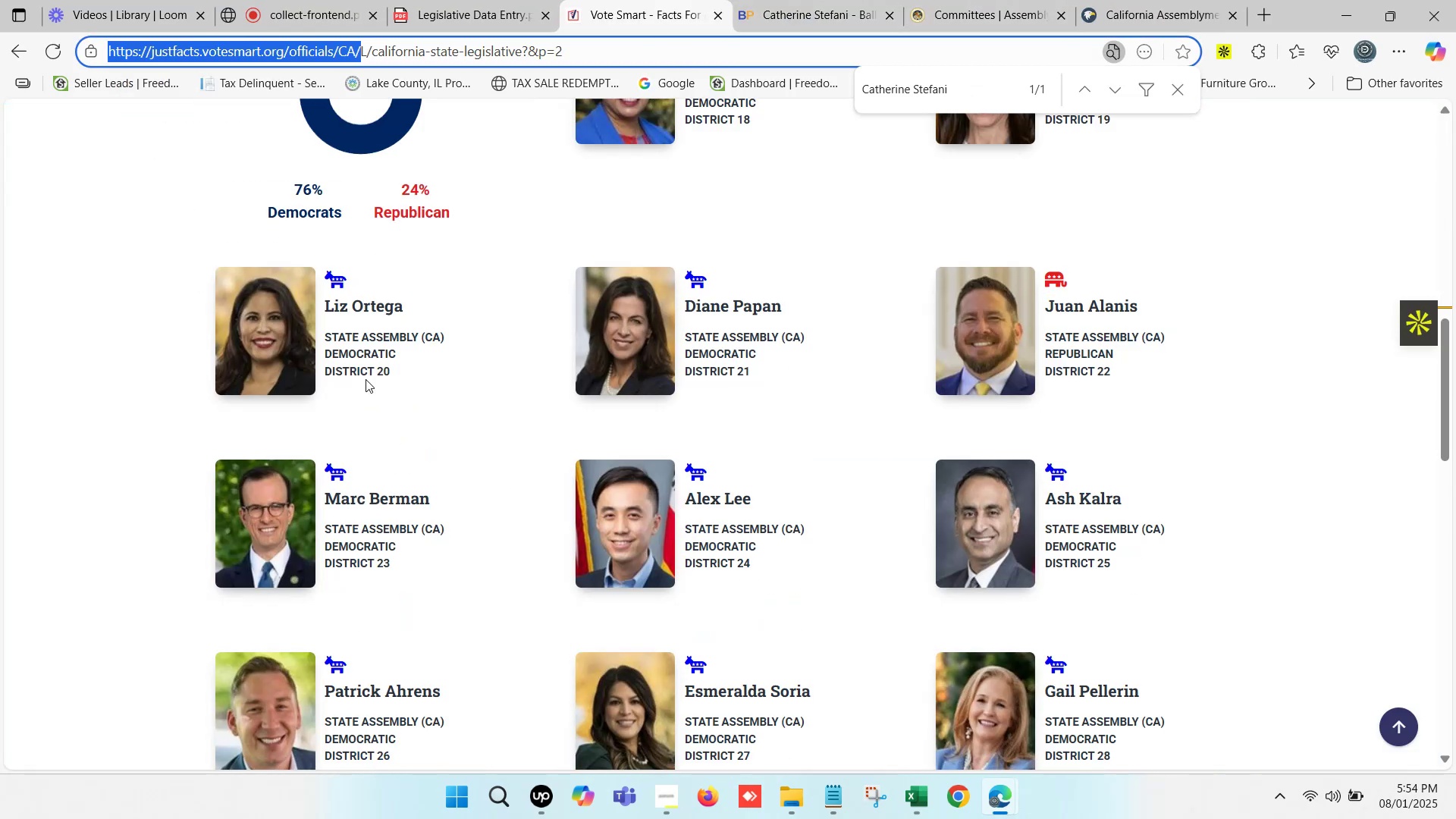 
scroll: coordinate [363, 379], scroll_direction: up, amount: 1.0
 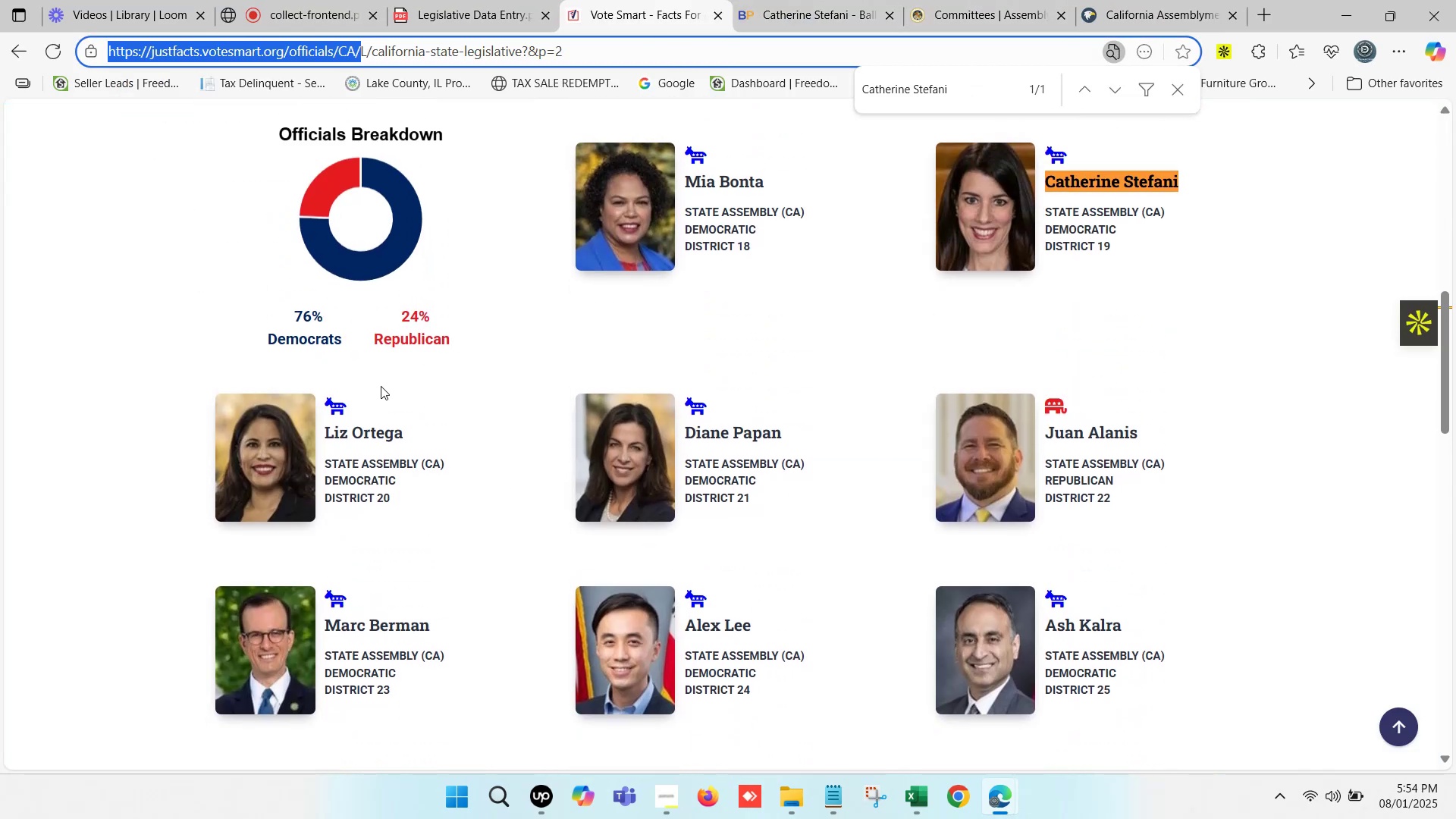 
left_click_drag(start_coordinate=[411, 430], to_coordinate=[325, 432])
 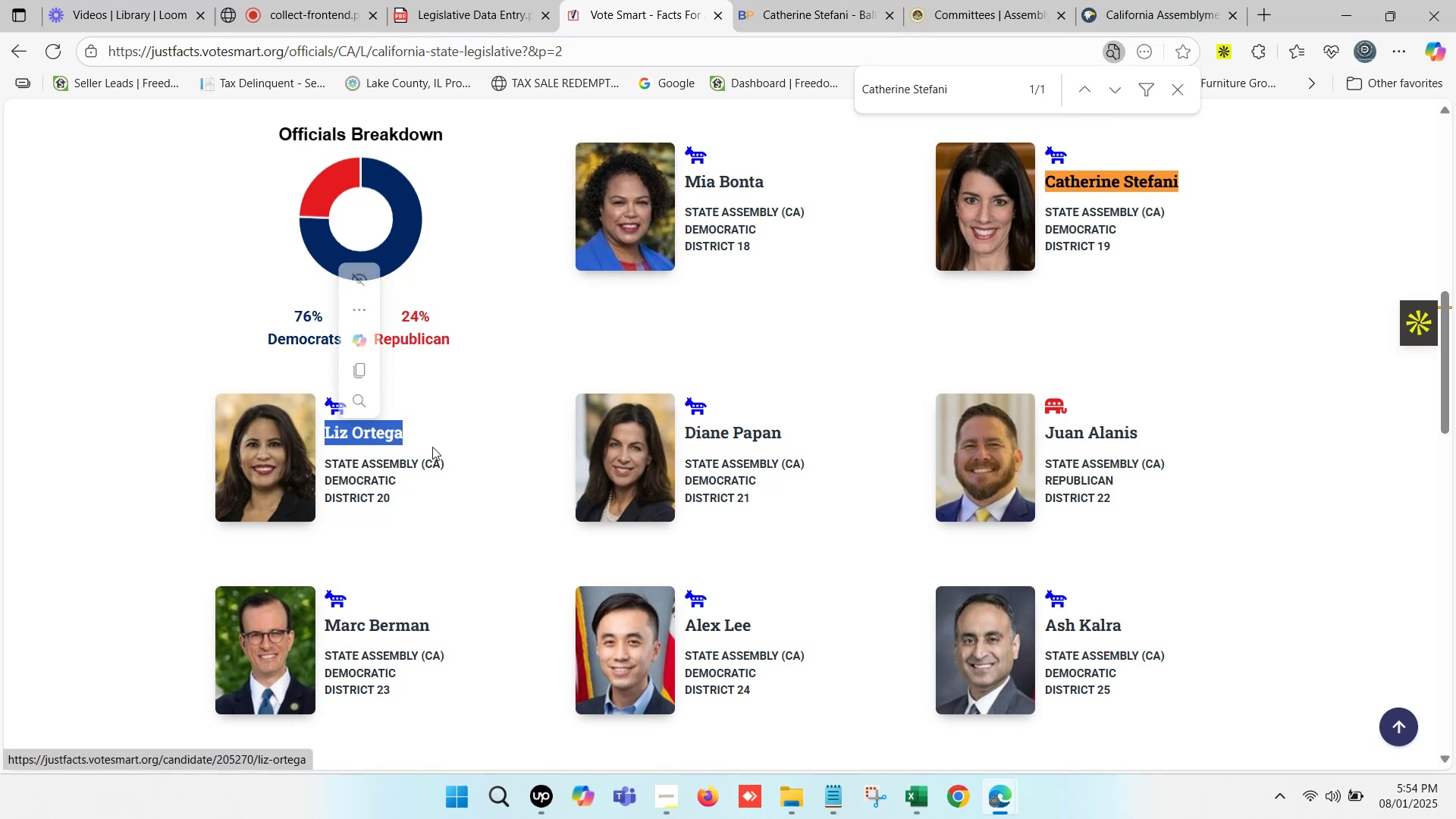 
key(Control+C)
 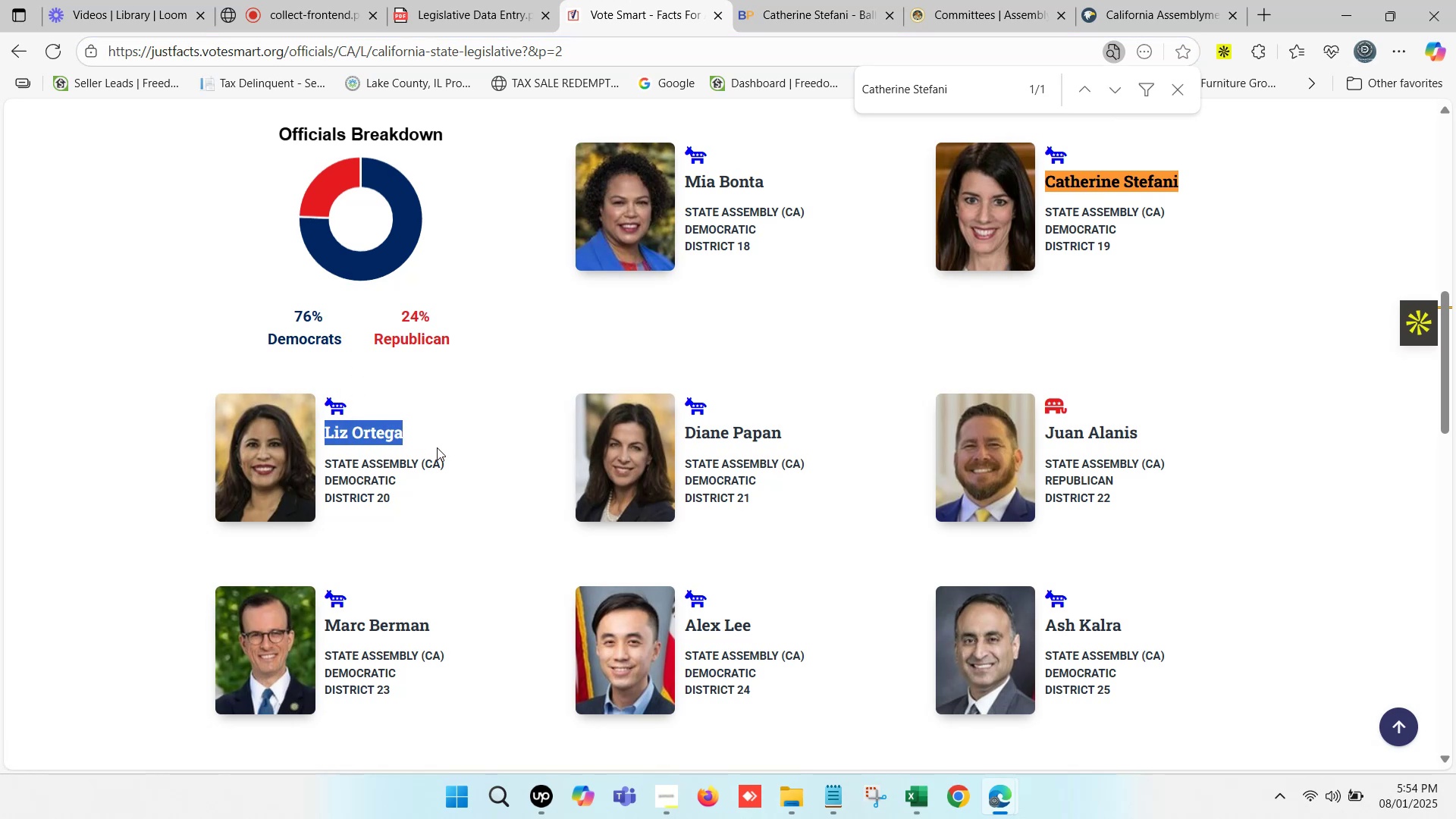 
key(Control+F)
 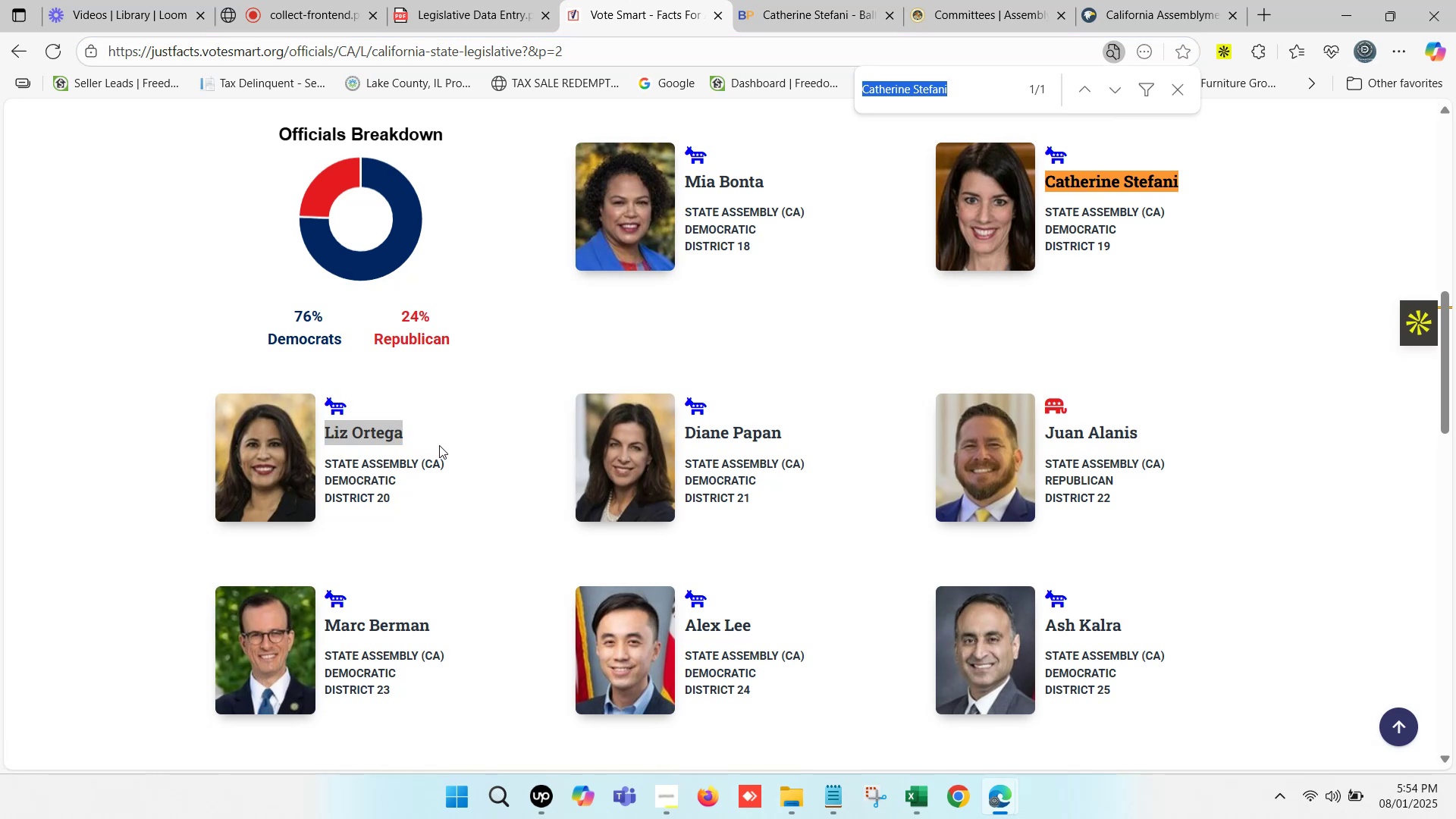 
key(Control+V)
 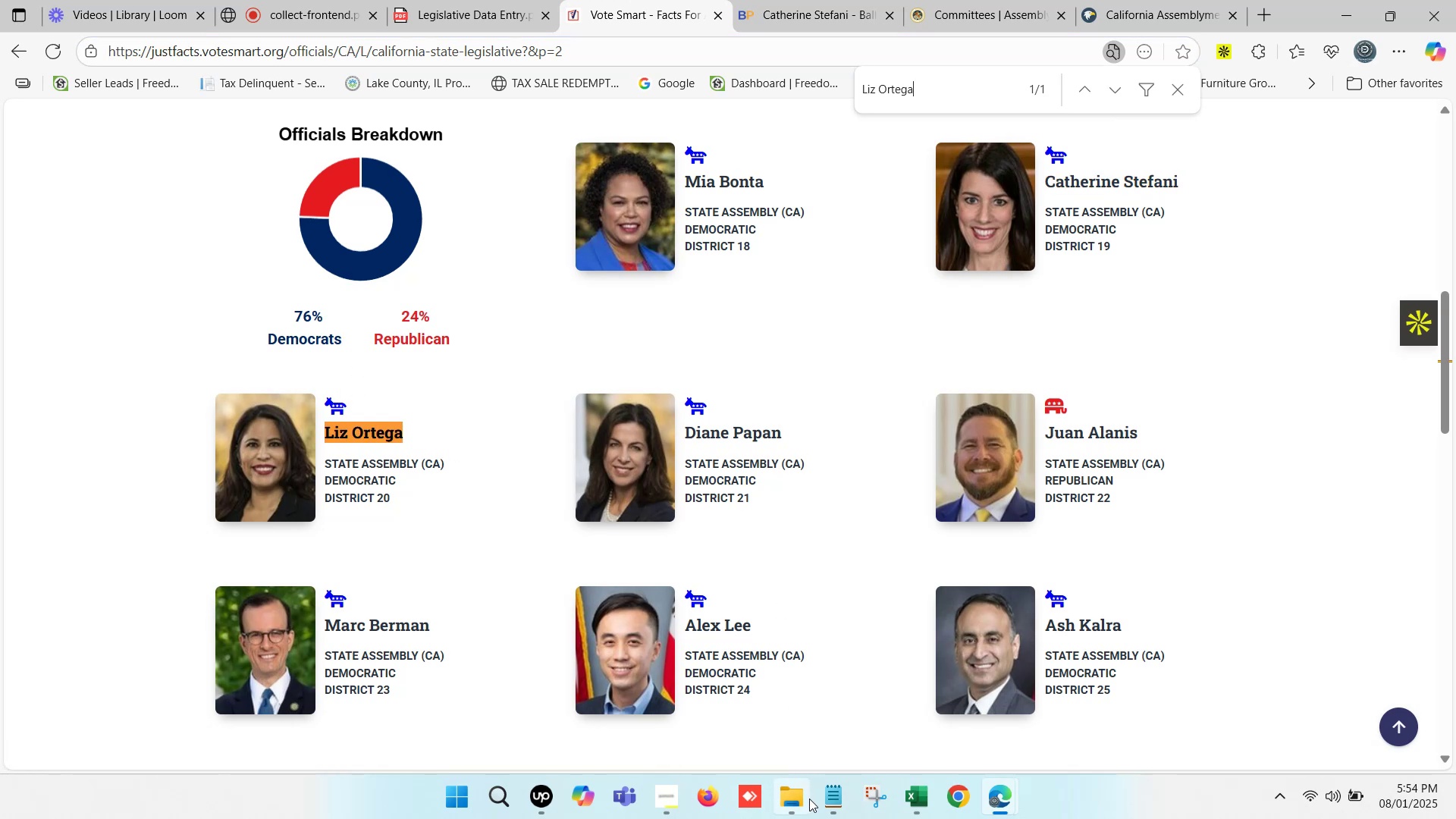 
left_click([915, 799])
 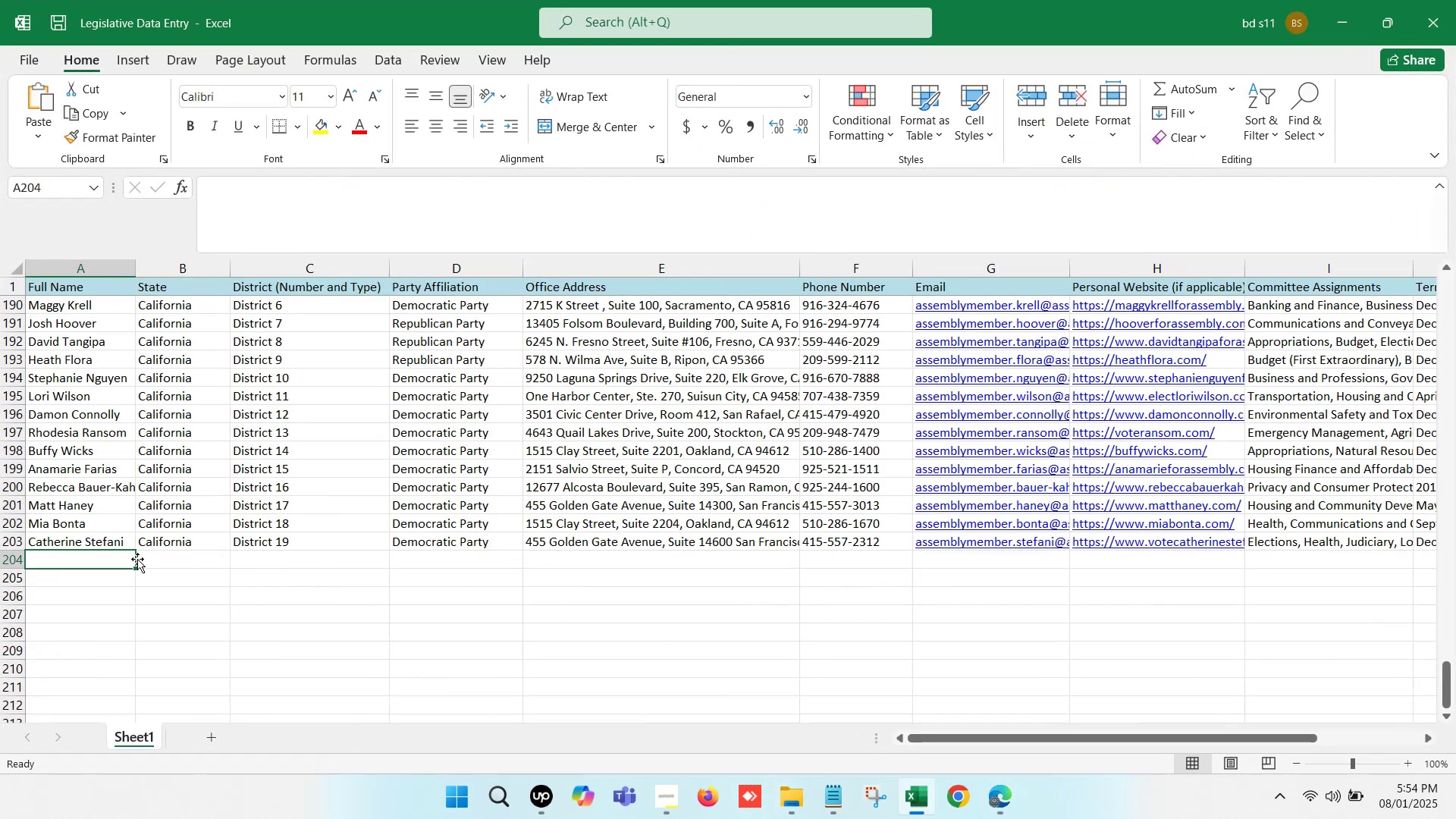 
left_click([89, 551])
 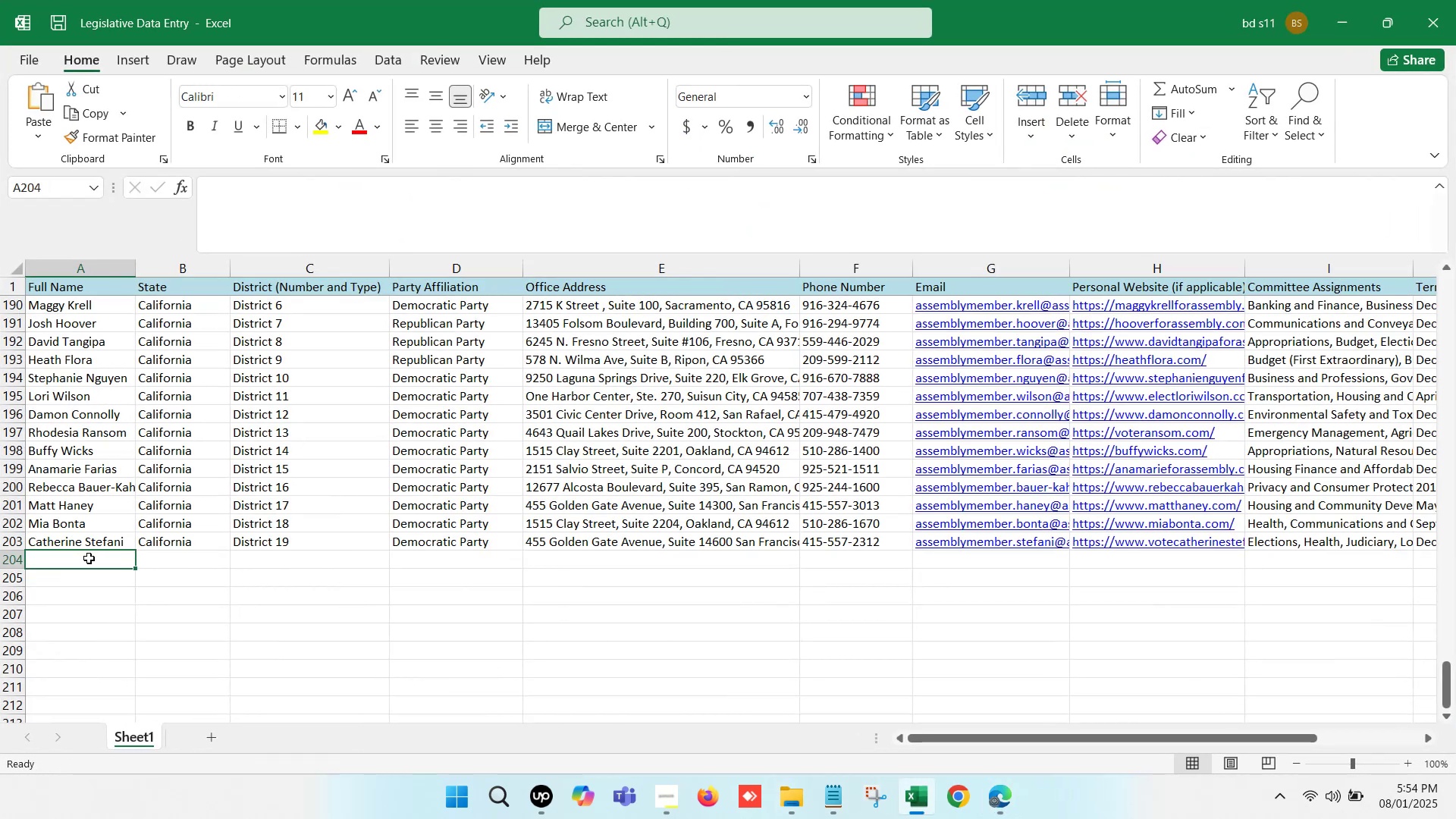 
double_click([89, 558])
 